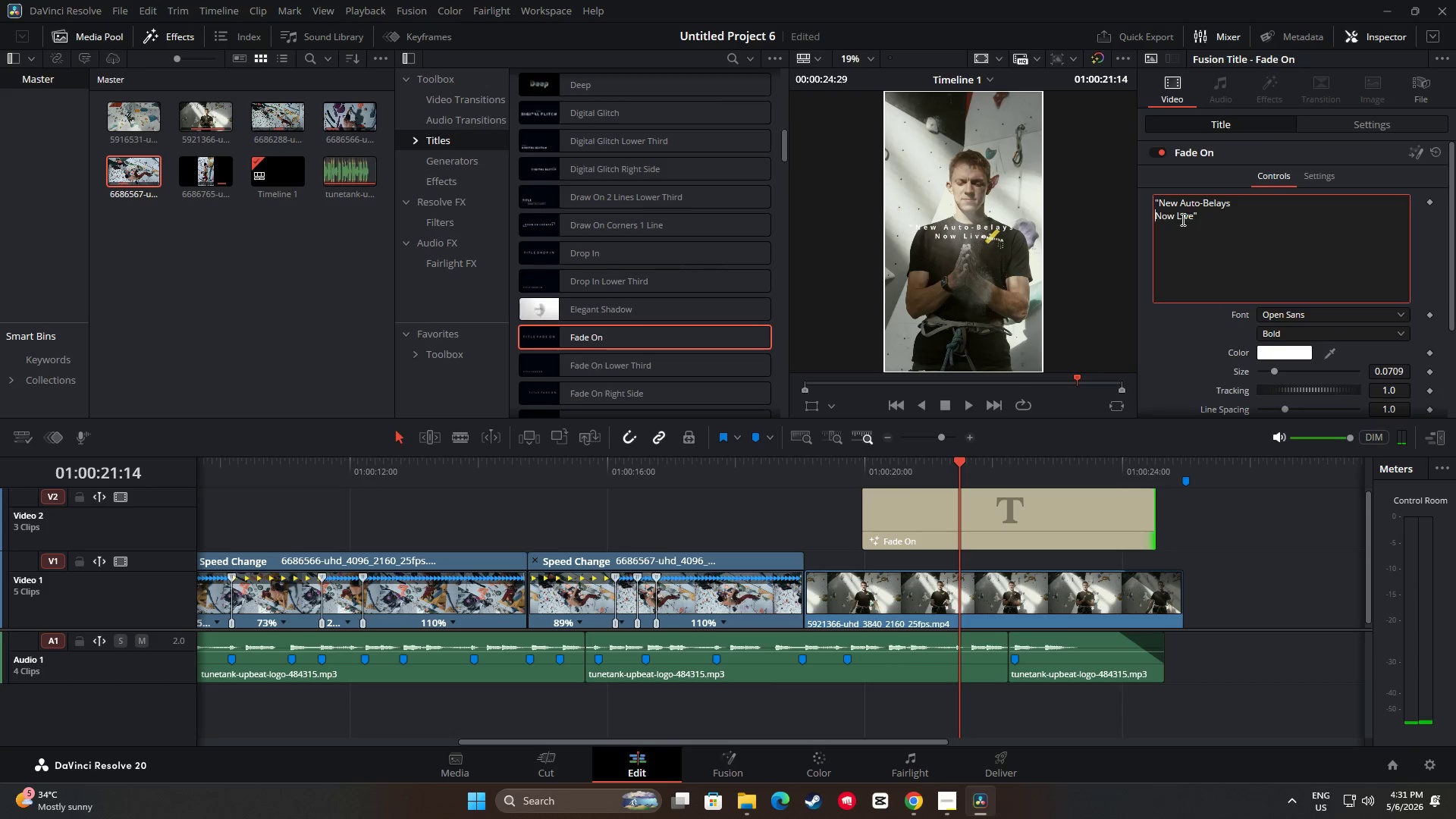 
key(Space)
 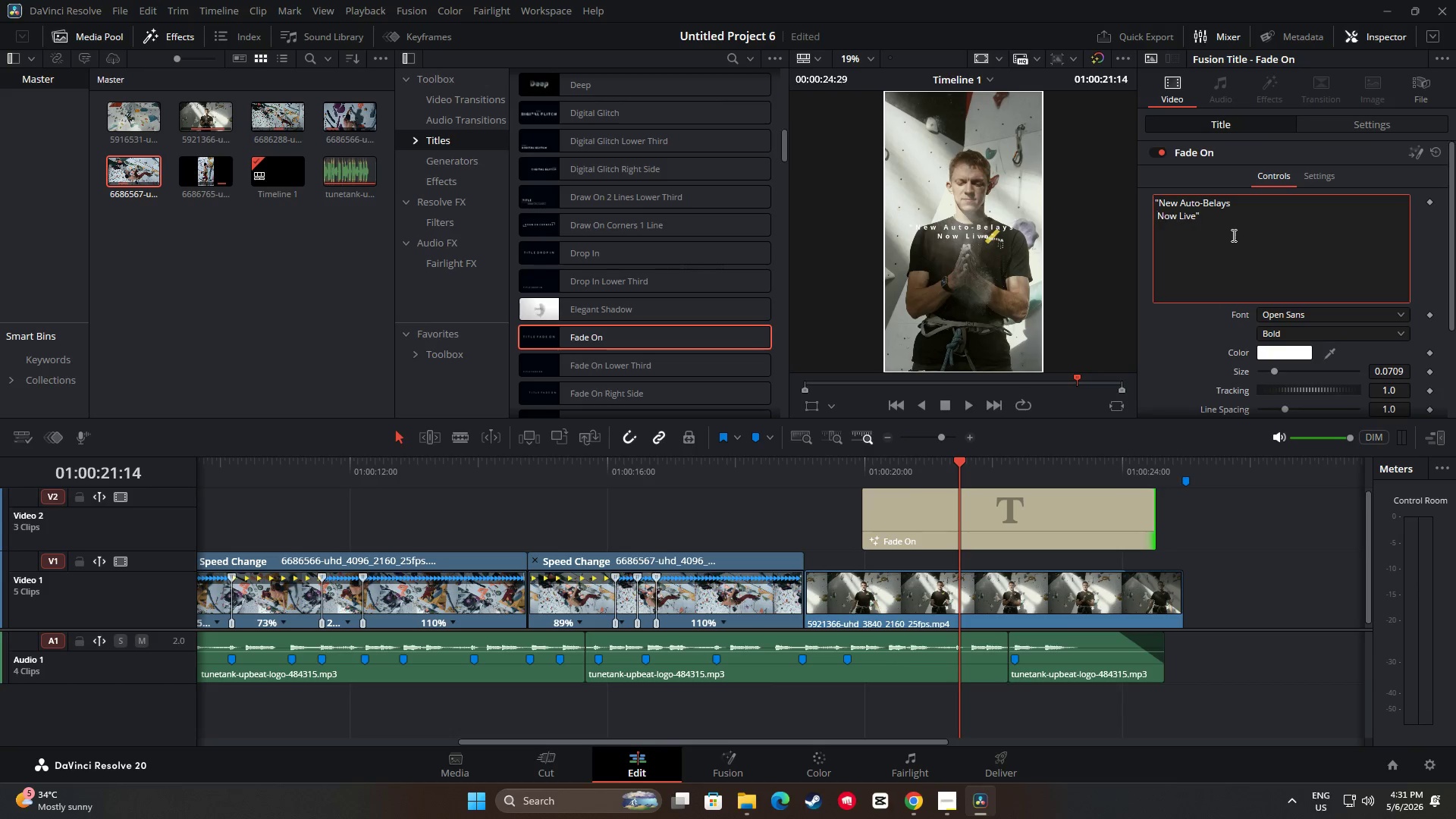 
key(Space)
 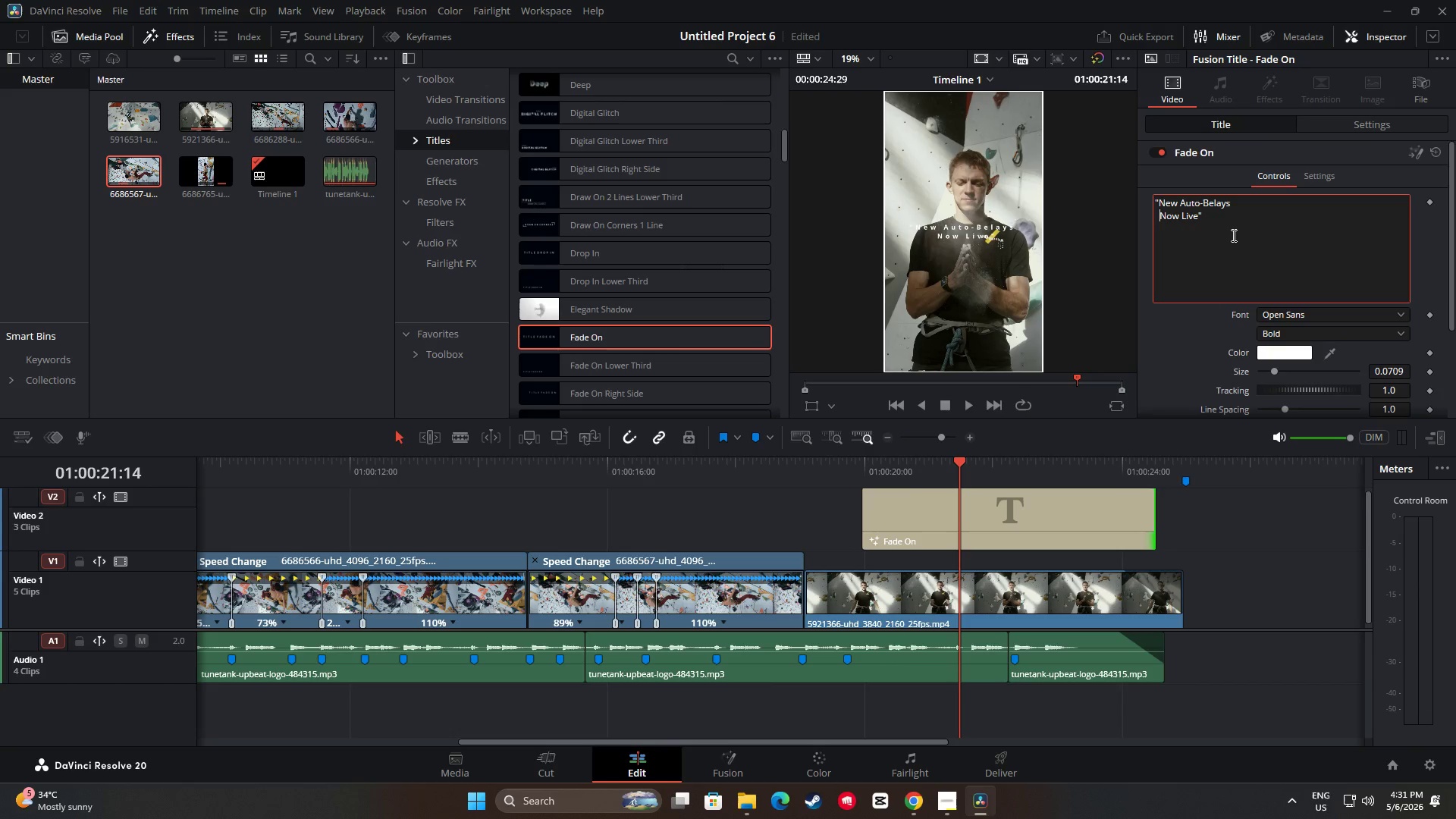 
key(Space)
 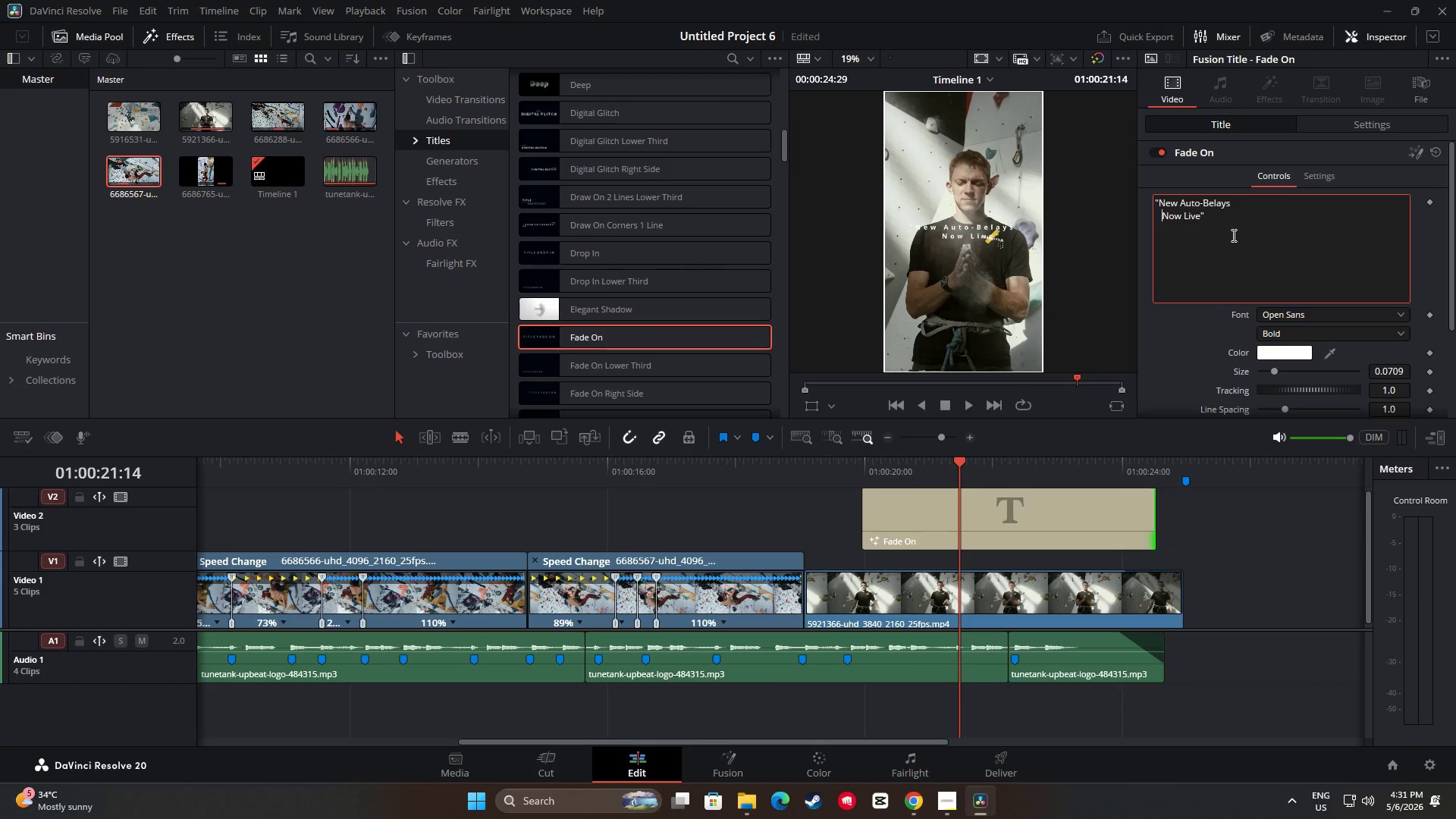 
key(Space)
 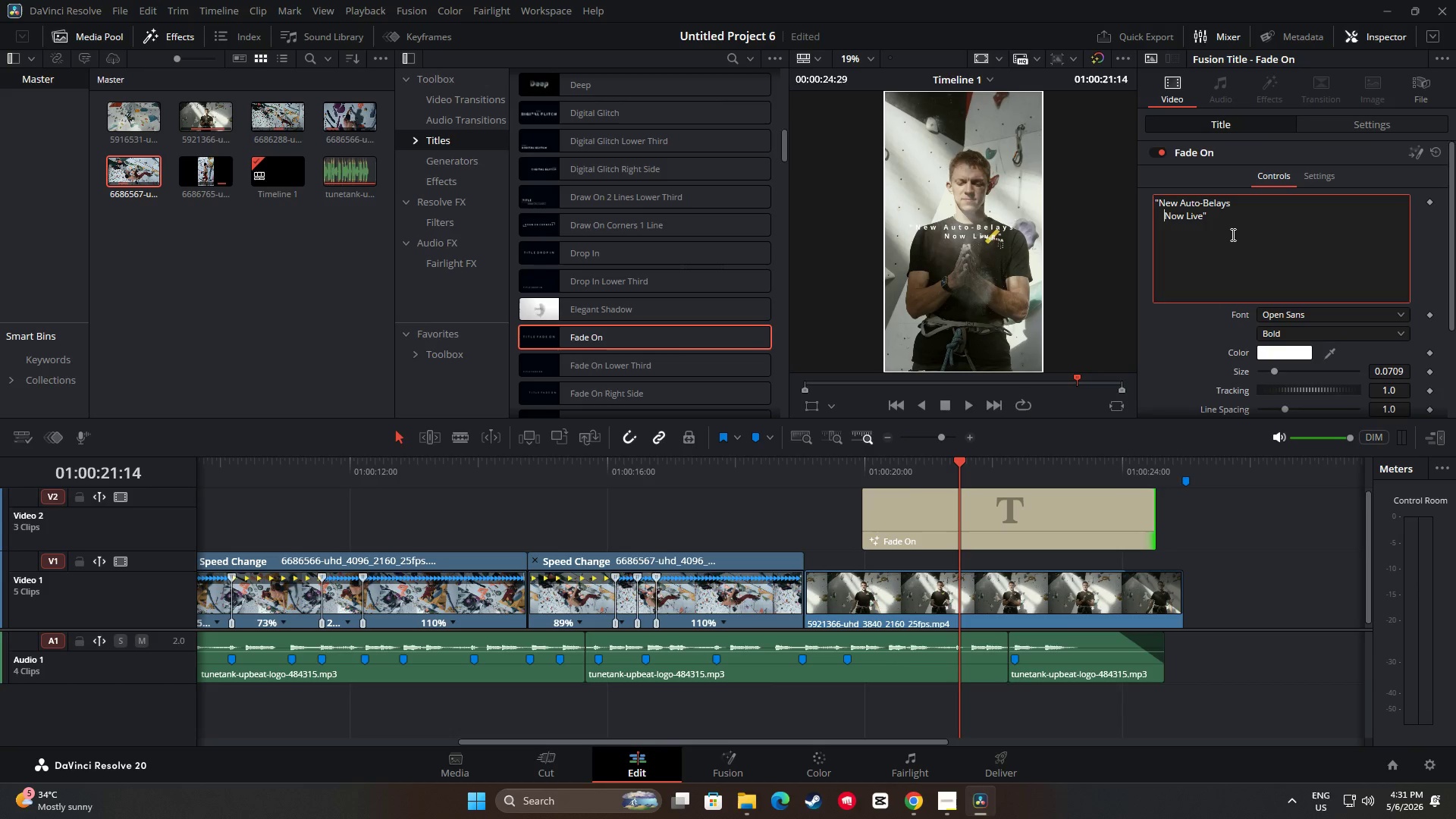 
key(Backspace)
 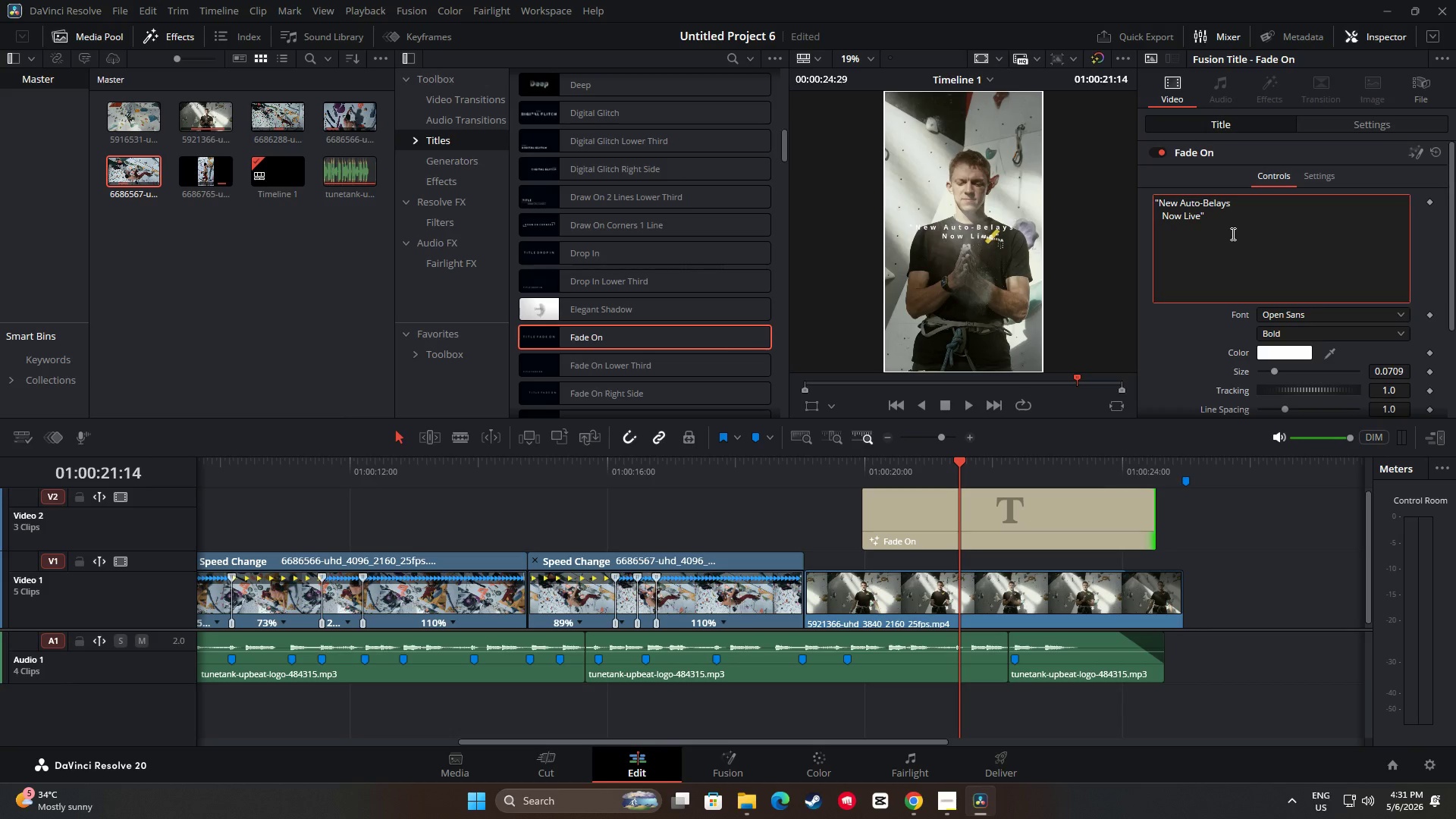 
key(Backspace)
 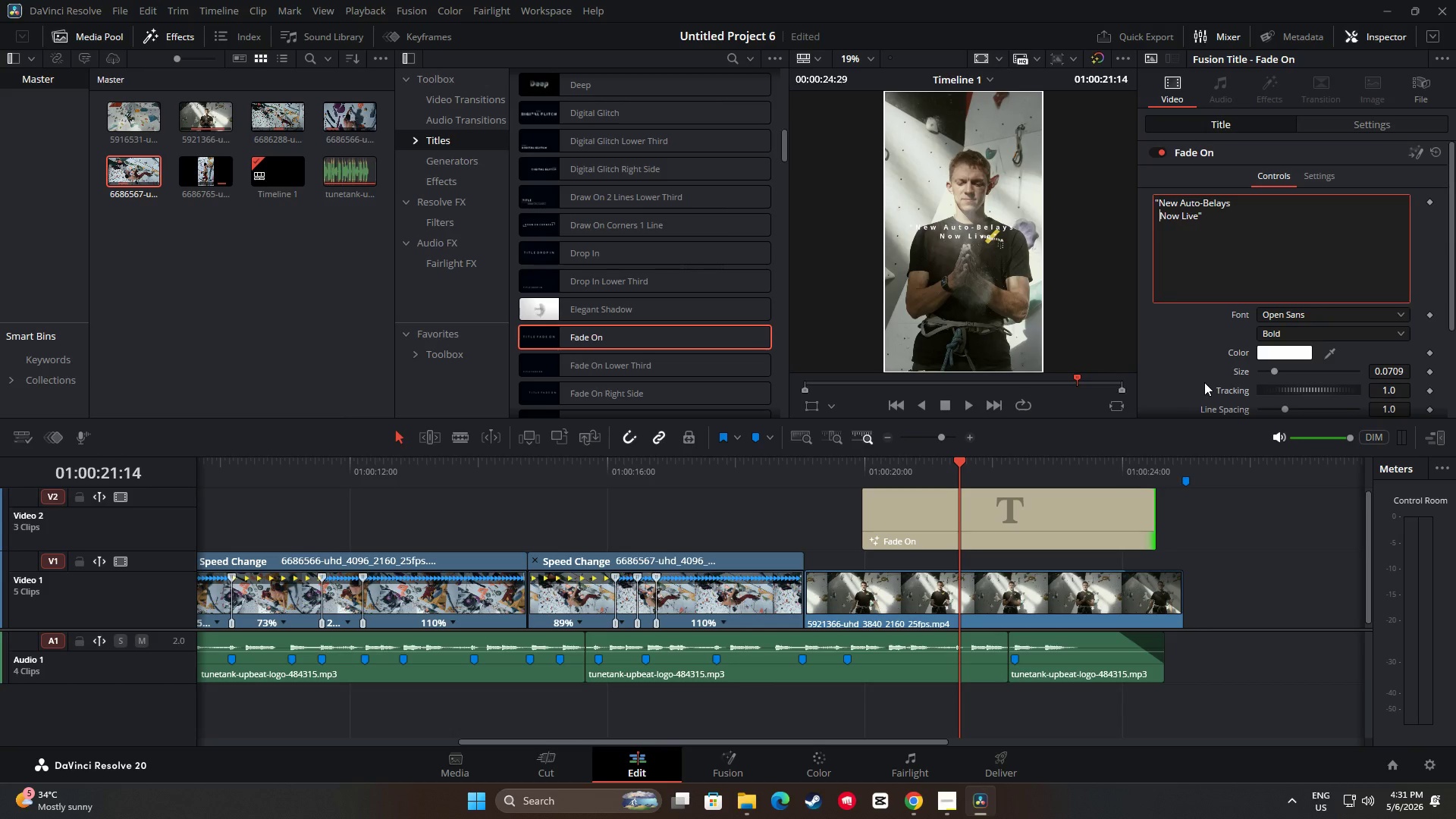 
left_click_drag(start_coordinate=[960, 460], to_coordinate=[855, 464])
 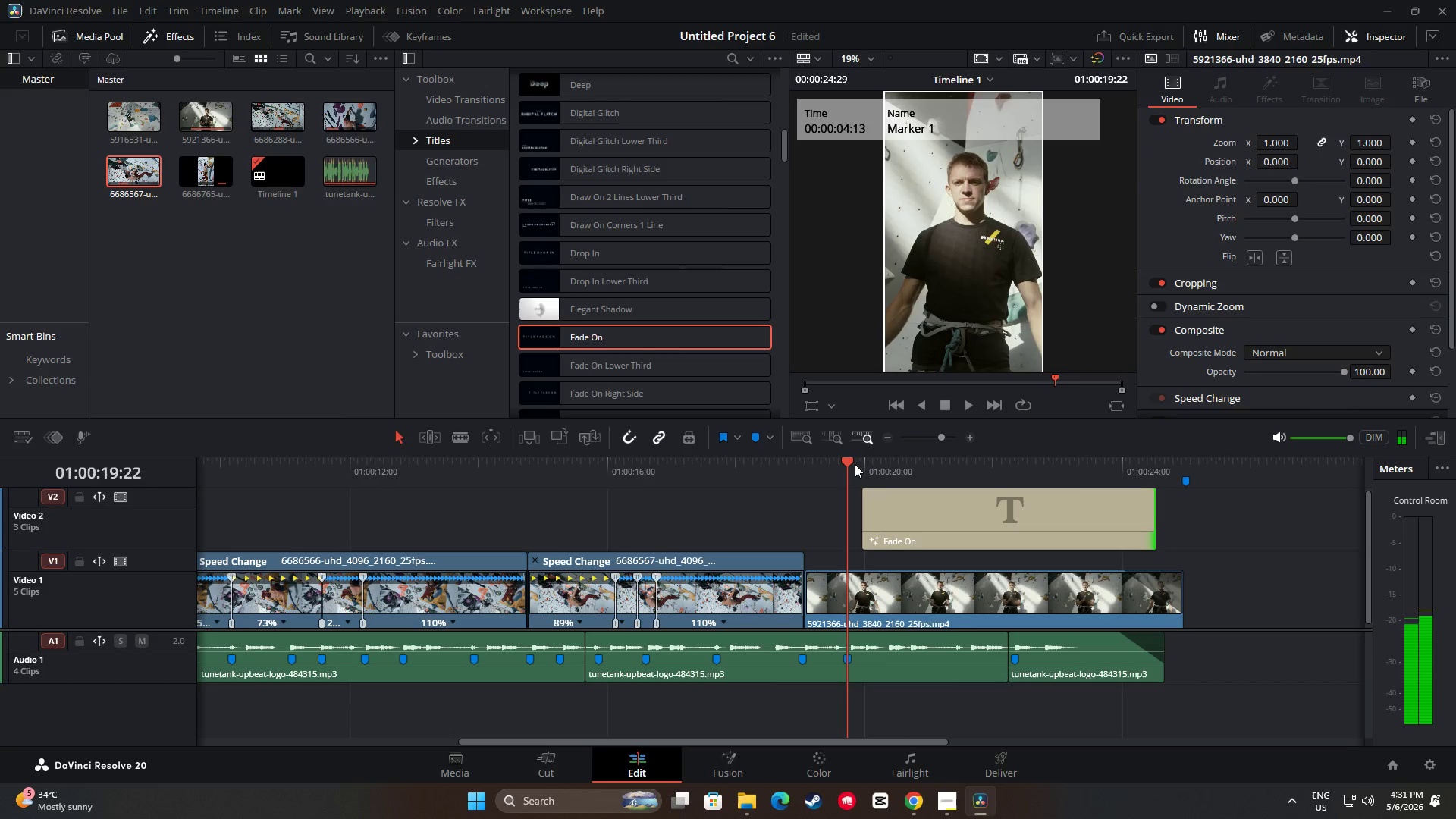 
key(Space)
 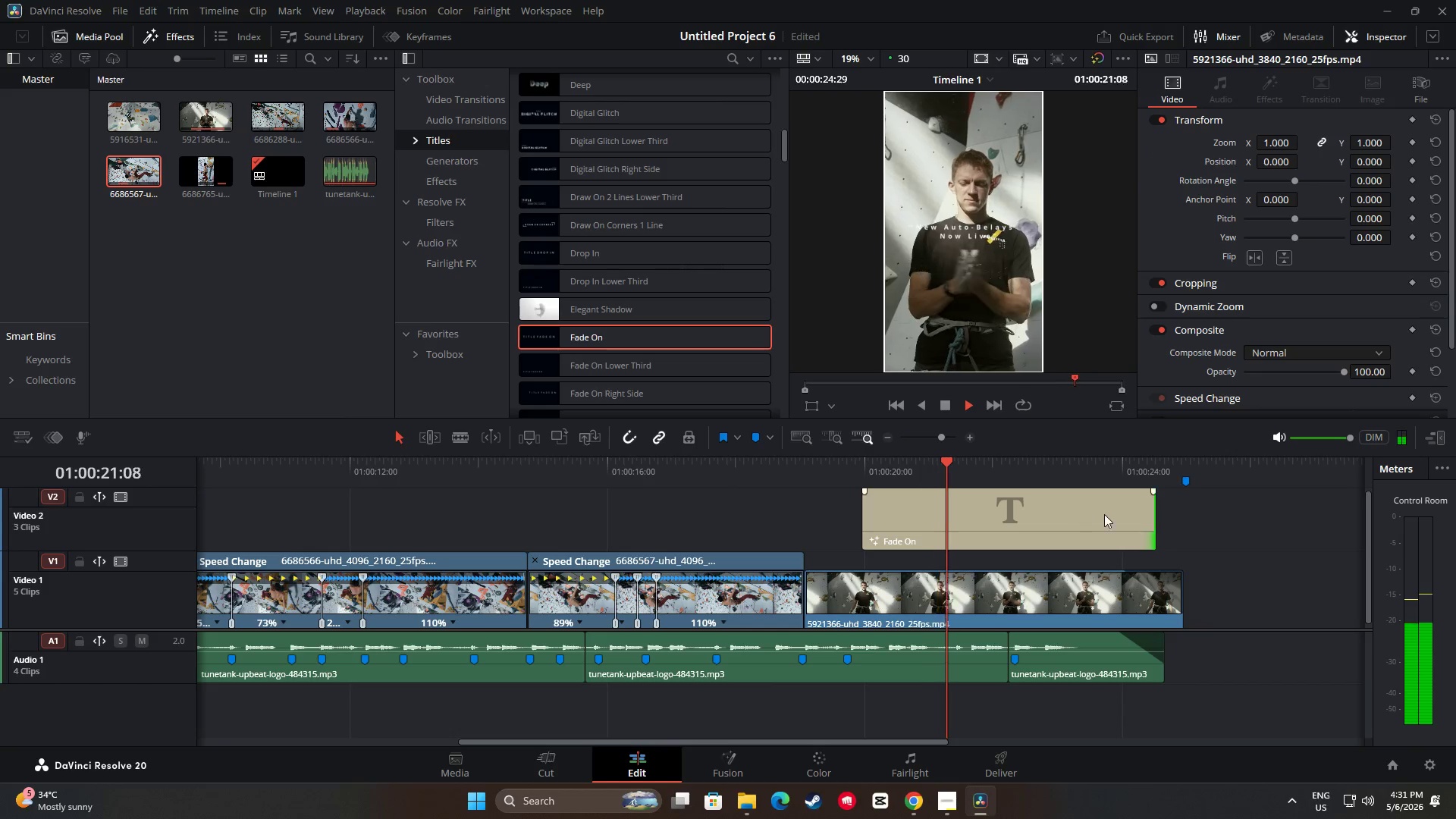 
key(Space)
 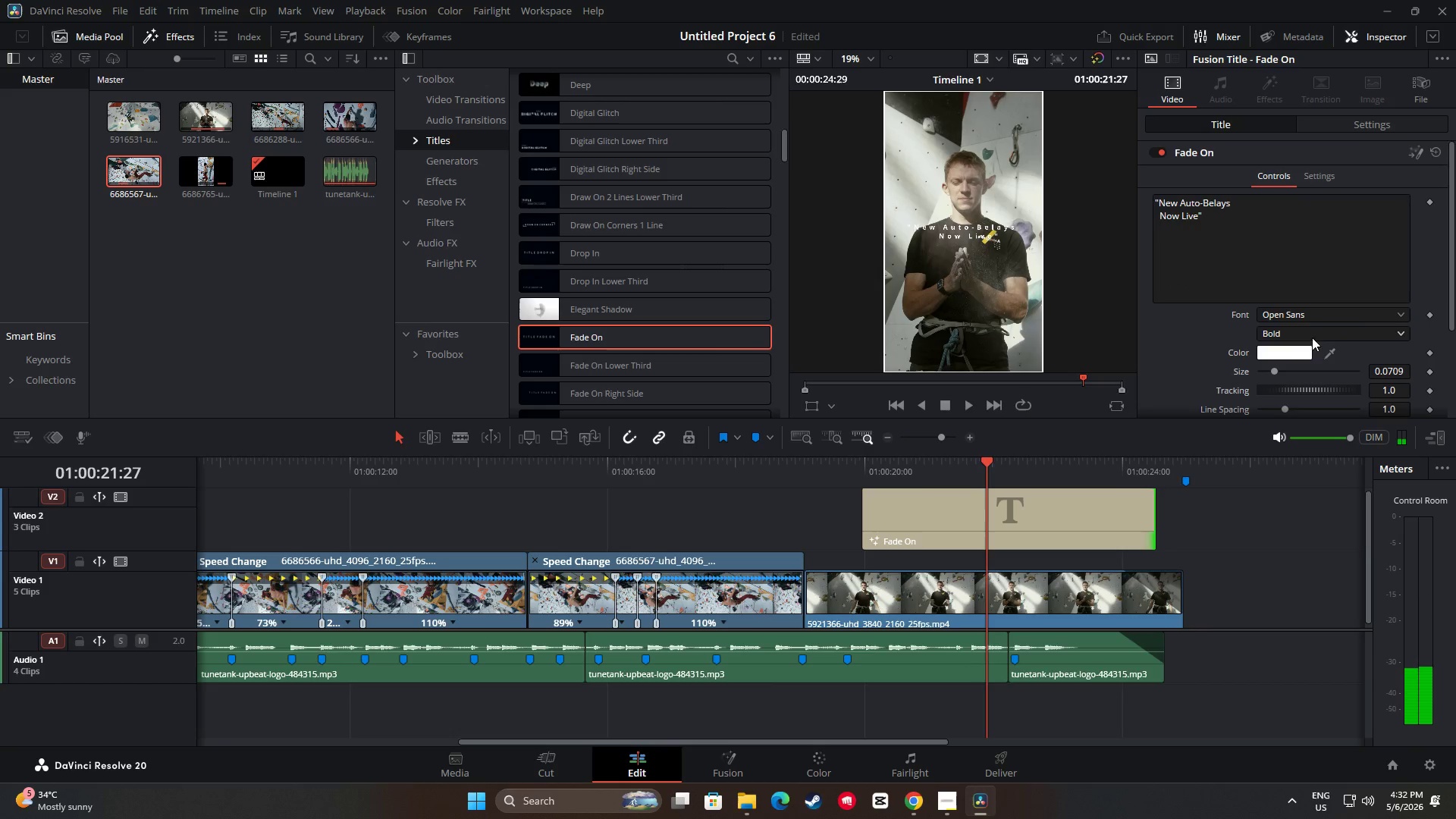 
left_click([1342, 125])
 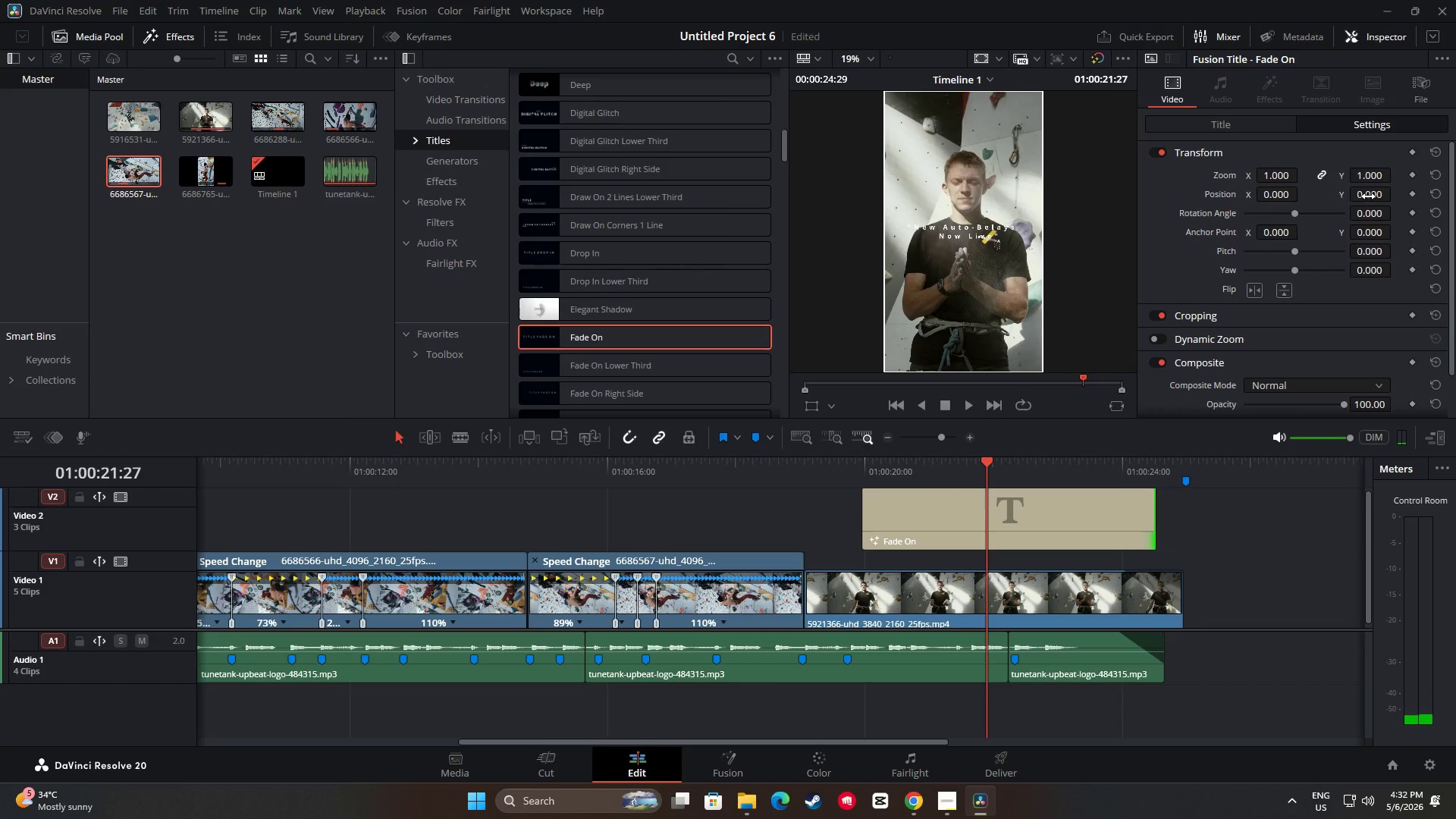 
left_click_drag(start_coordinate=[1373, 195], to_coordinate=[735, 453])
 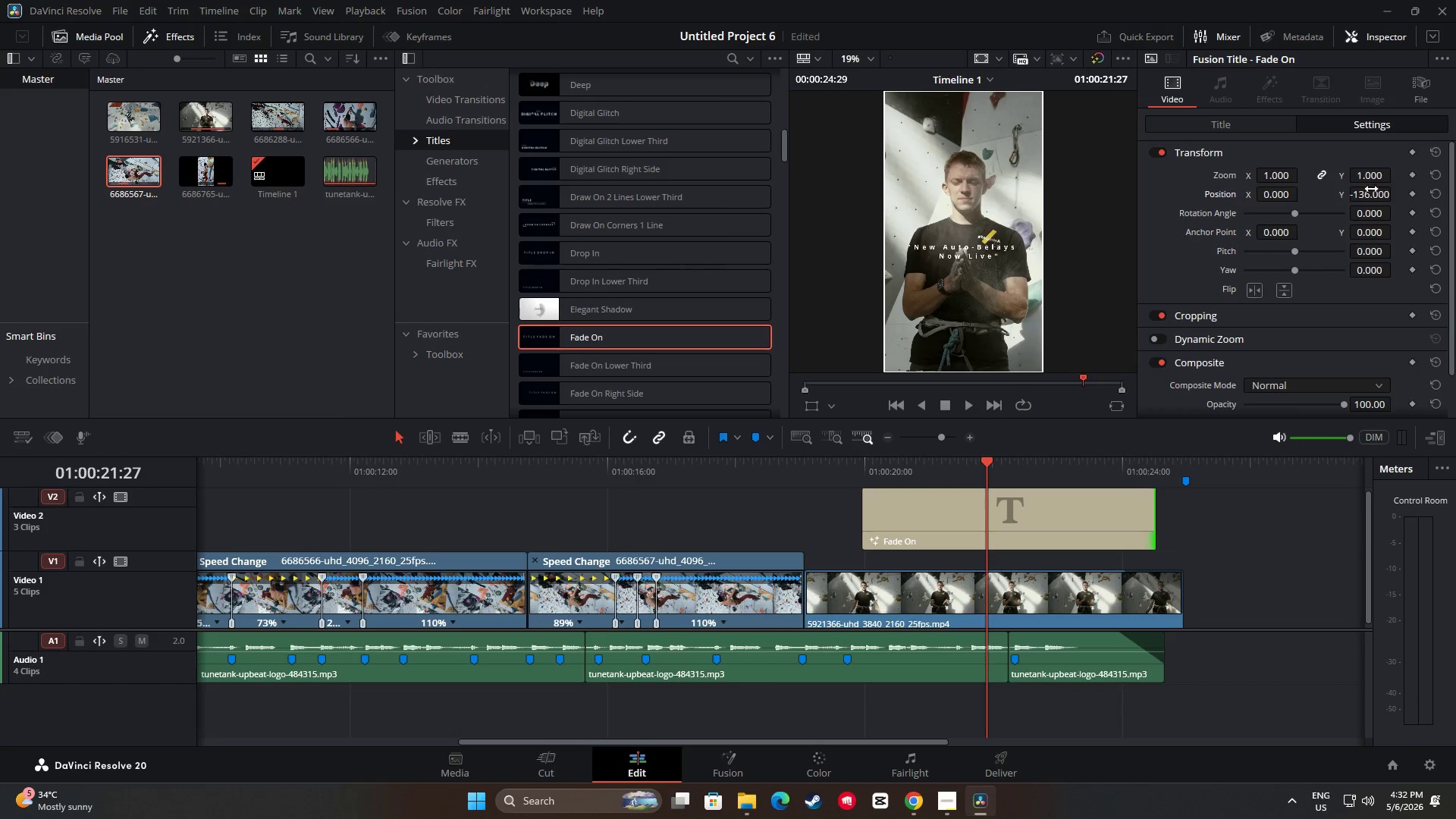 
left_click_drag(start_coordinate=[1370, 193], to_coordinate=[1349, 353])
 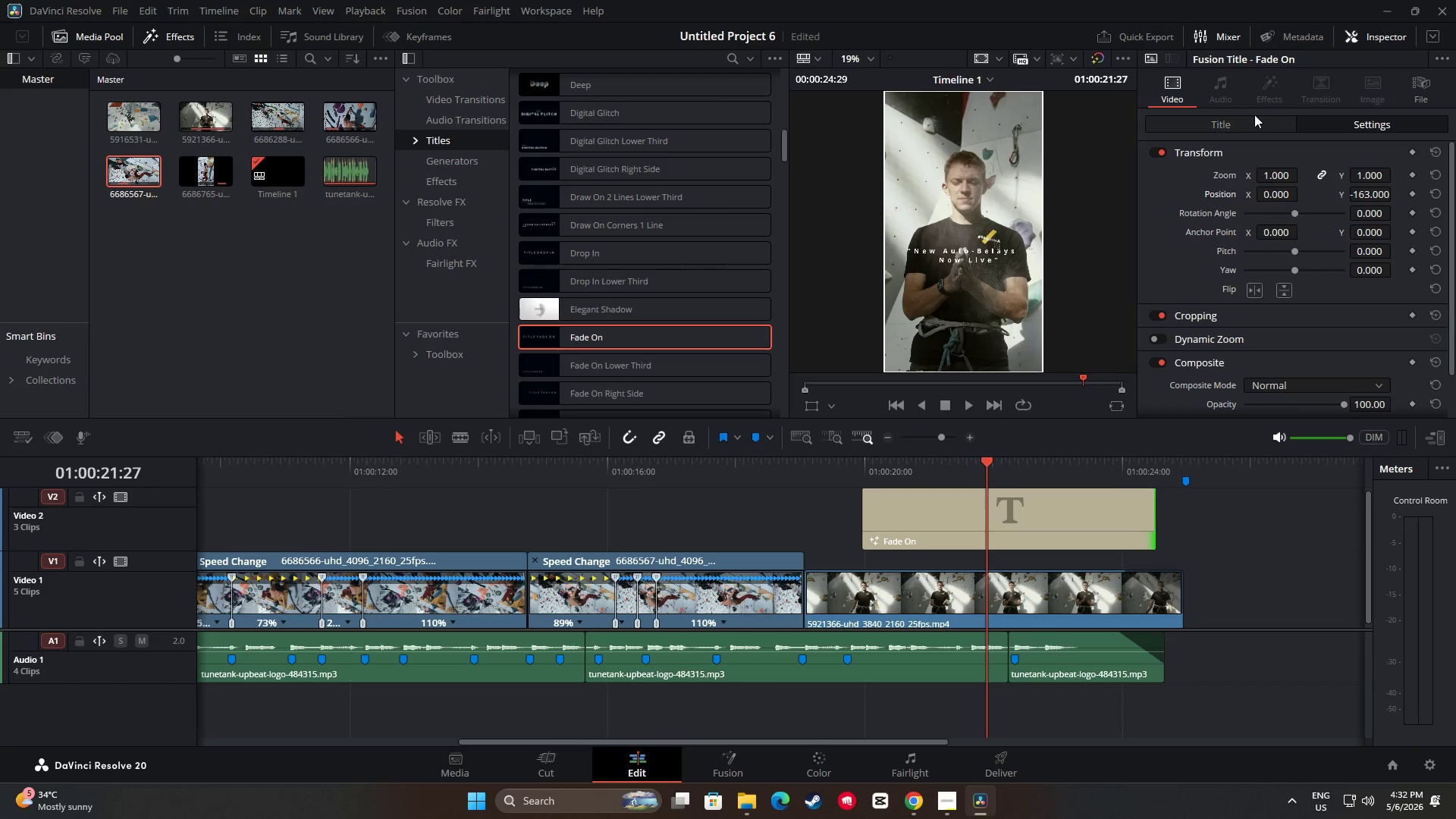 
double_click([1251, 122])
 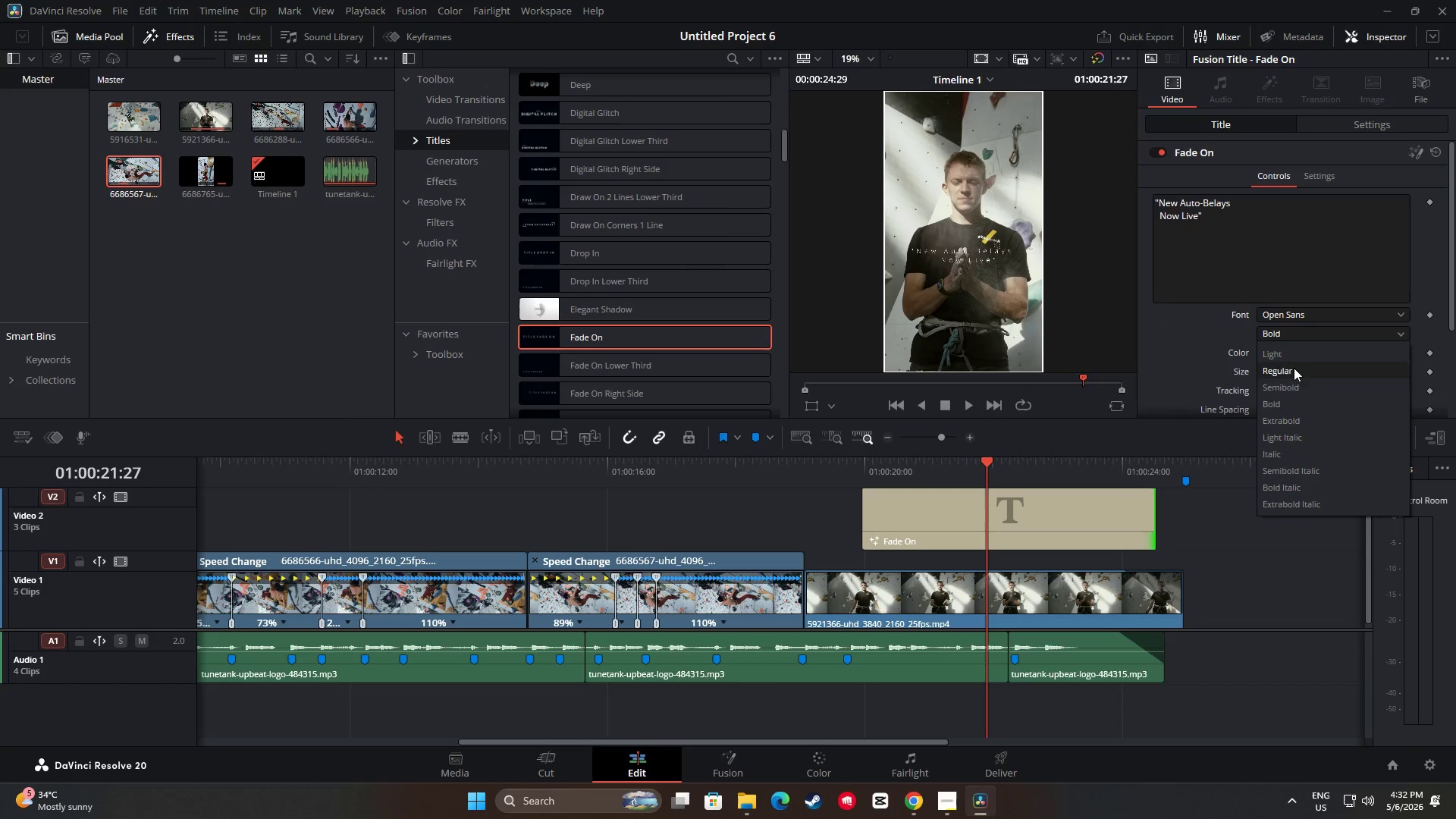 
double_click([1288, 388])
 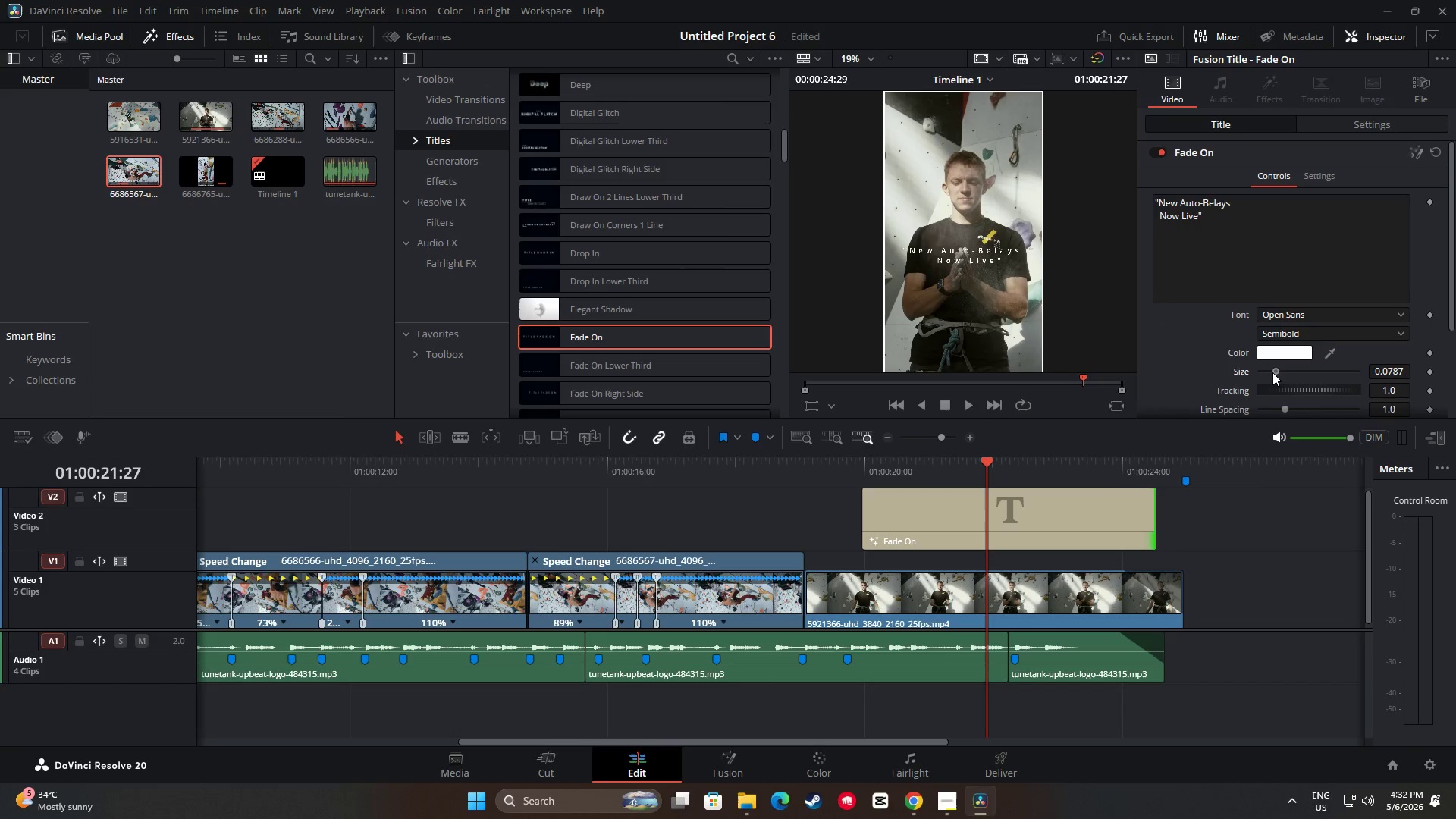 
left_click_drag(start_coordinate=[985, 462], to_coordinate=[829, 475])
 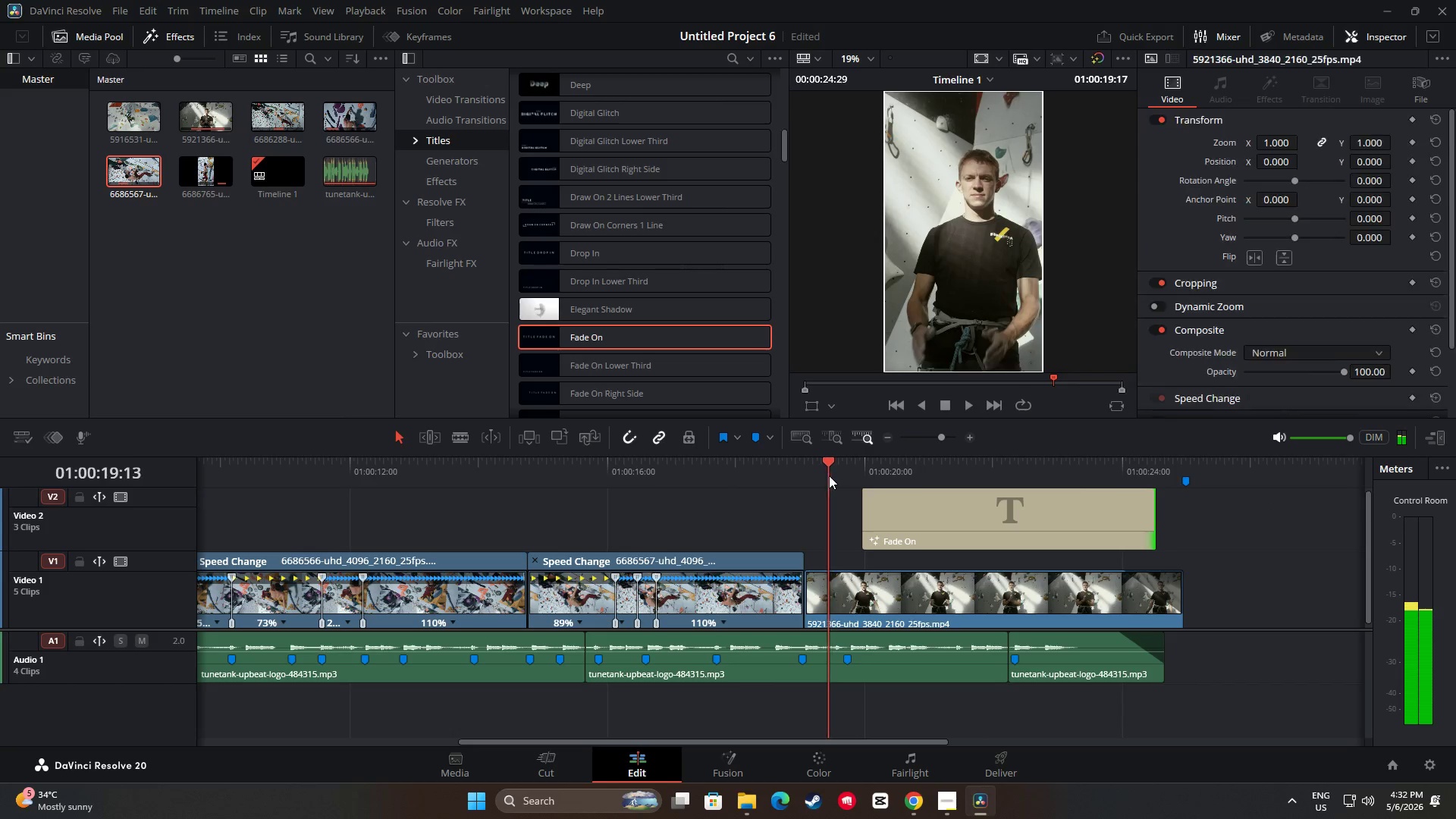 
key(Space)
 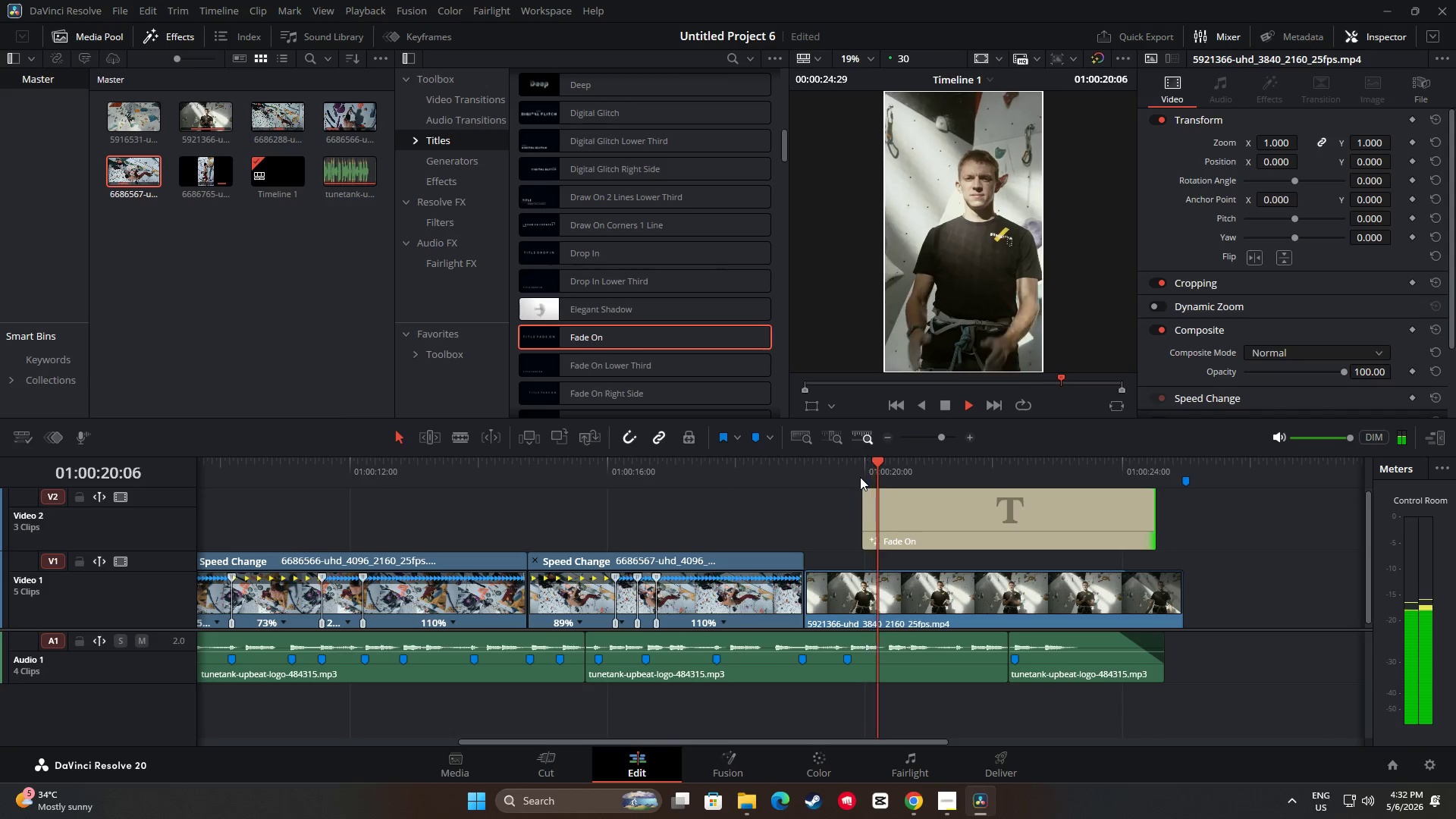 
key(Space)
 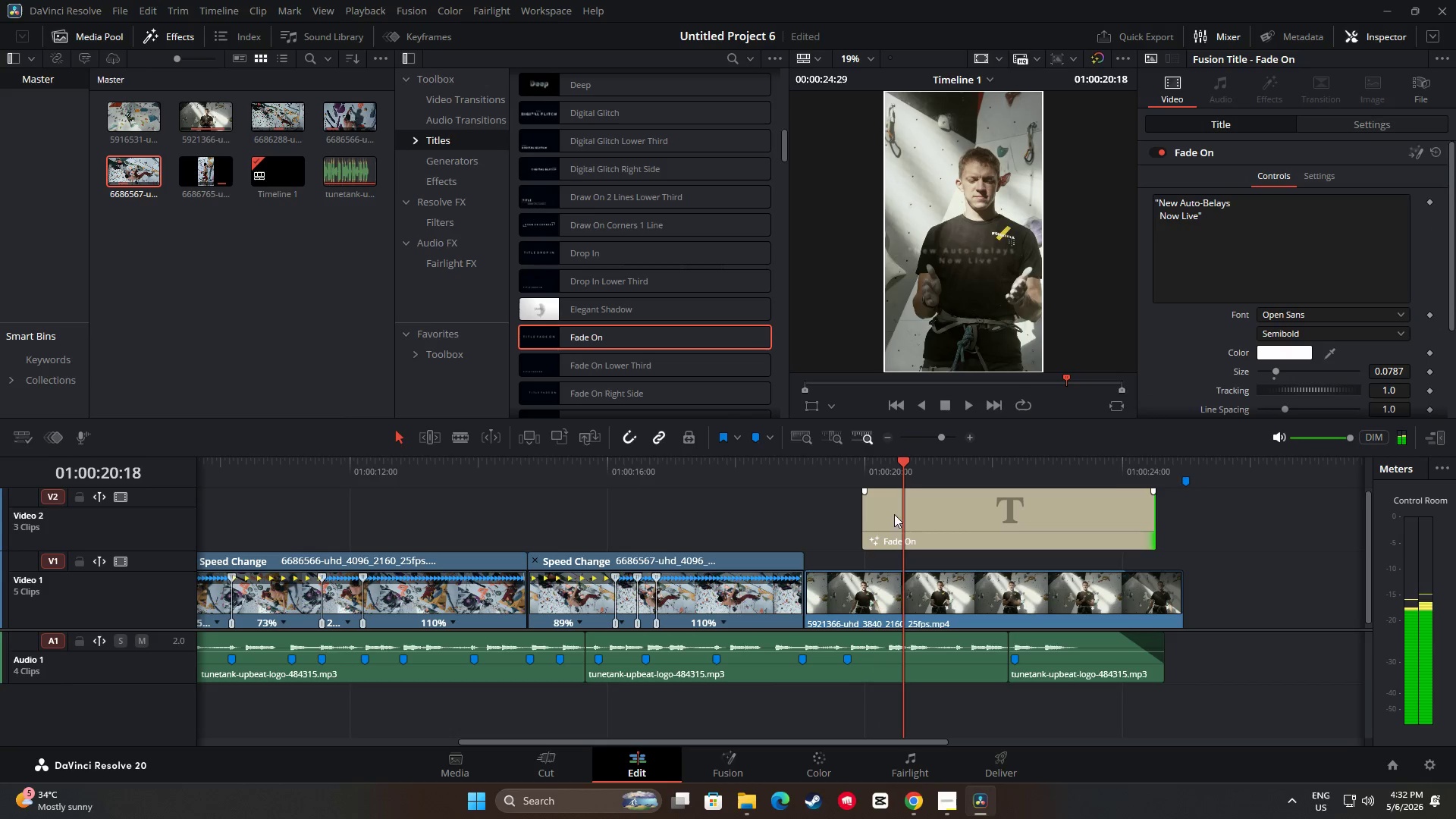 
left_click_drag(start_coordinate=[882, 505], to_coordinate=[880, 501])
 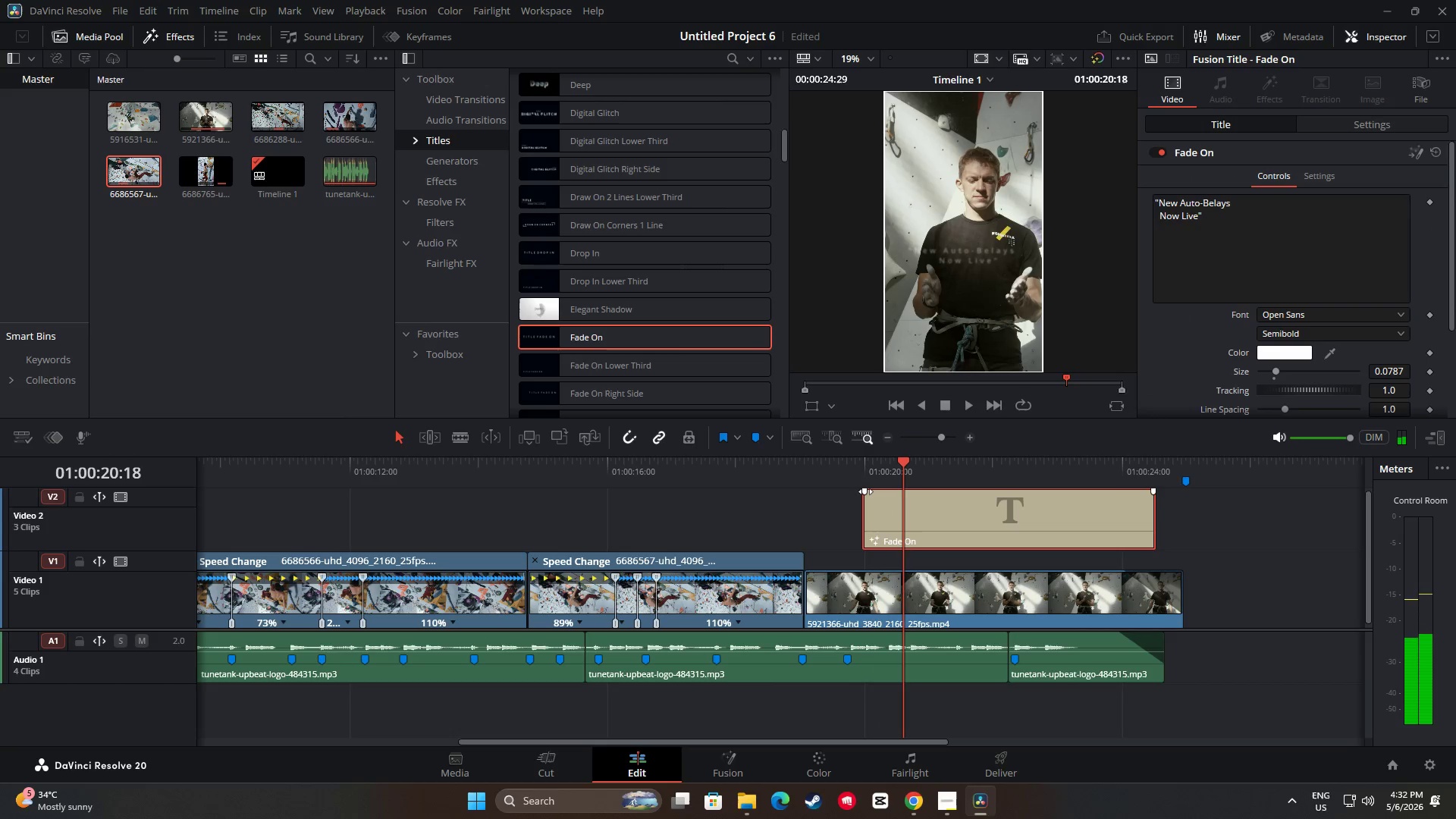 
left_click_drag(start_coordinate=[866, 491], to_coordinate=[906, 494])
 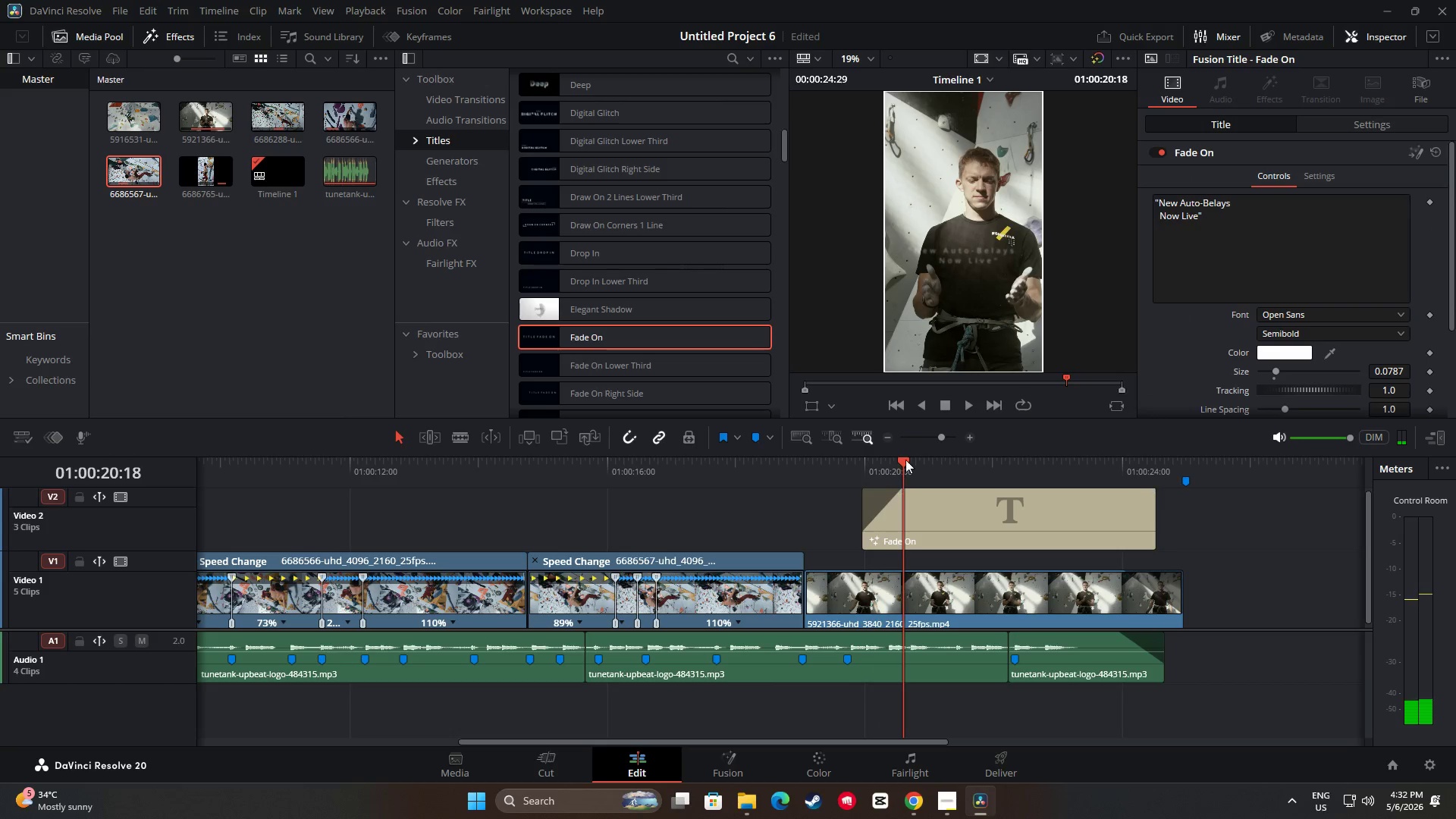 
left_click_drag(start_coordinate=[905, 457], to_coordinate=[793, 461])
 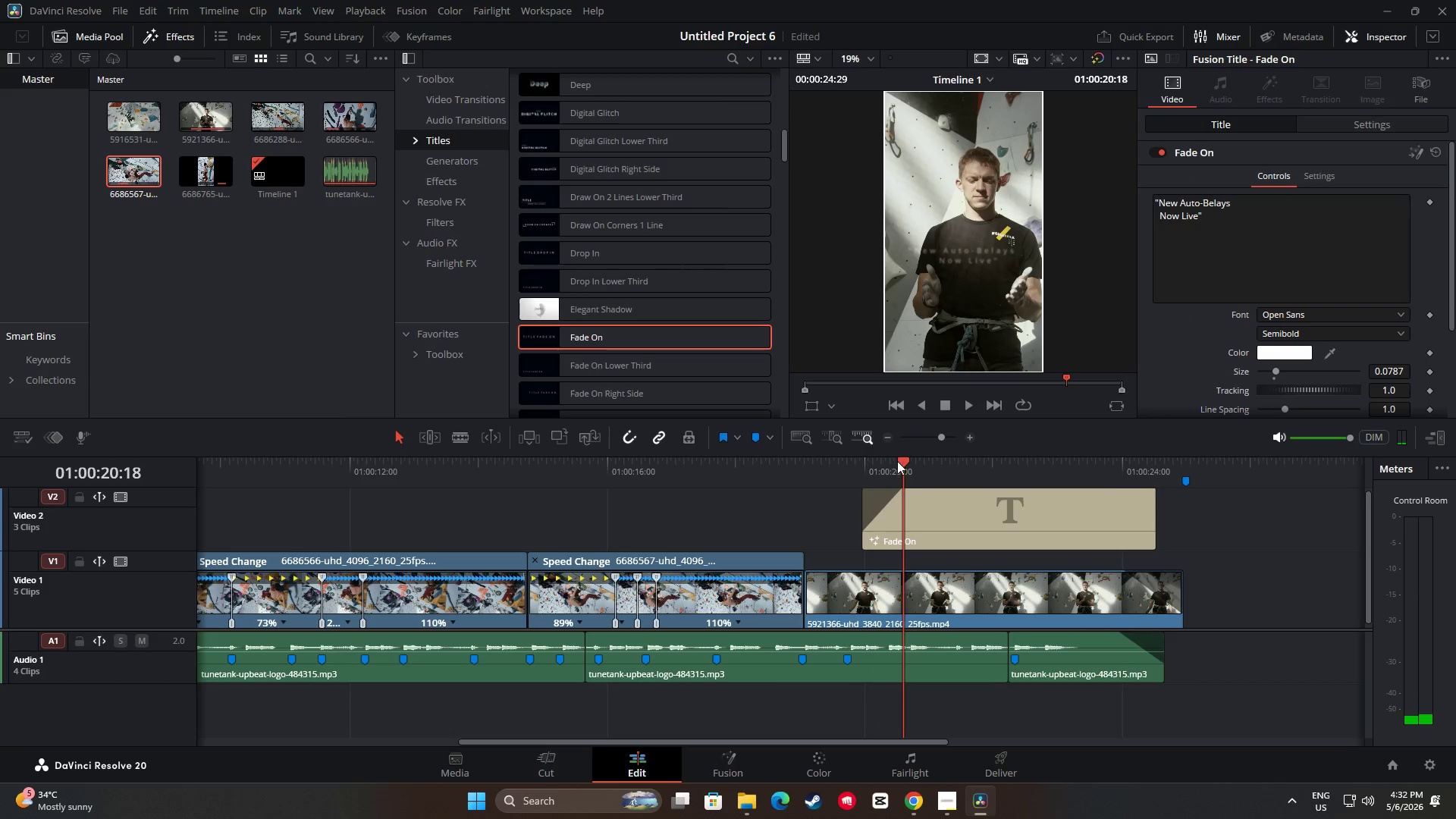 
left_click_drag(start_coordinate=[905, 460], to_coordinate=[805, 466])
 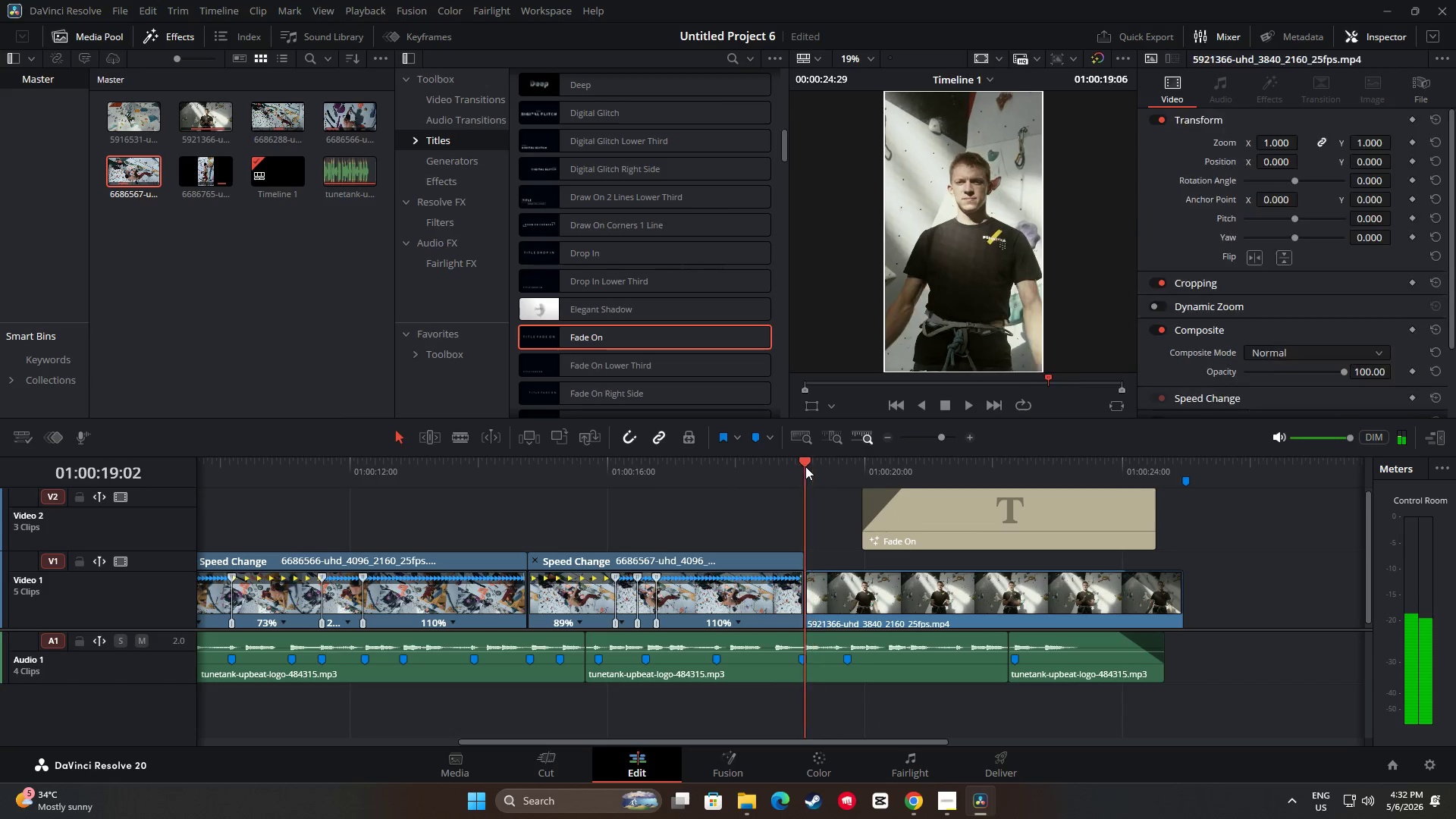 
key(Space)
 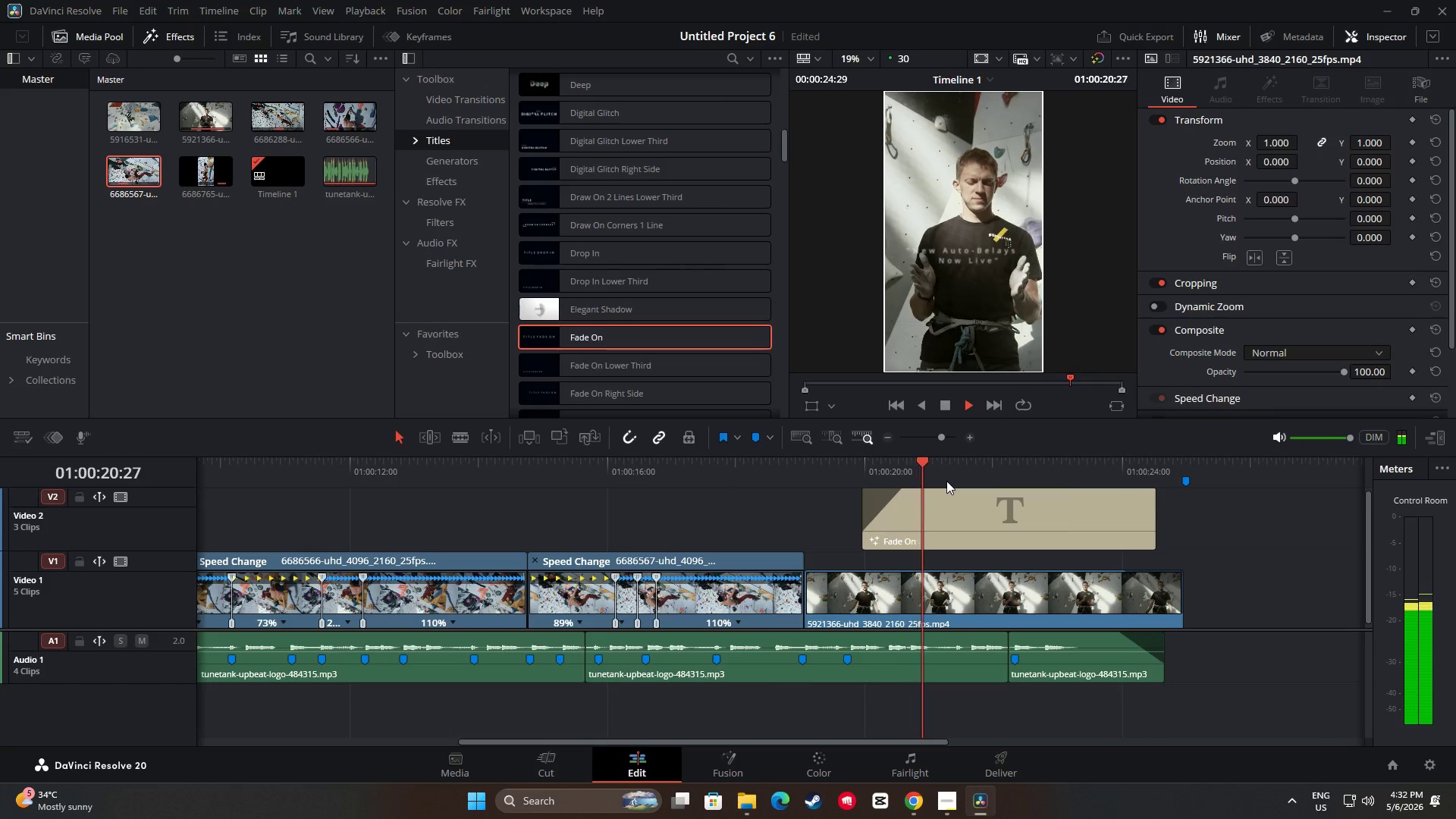 
key(Space)
 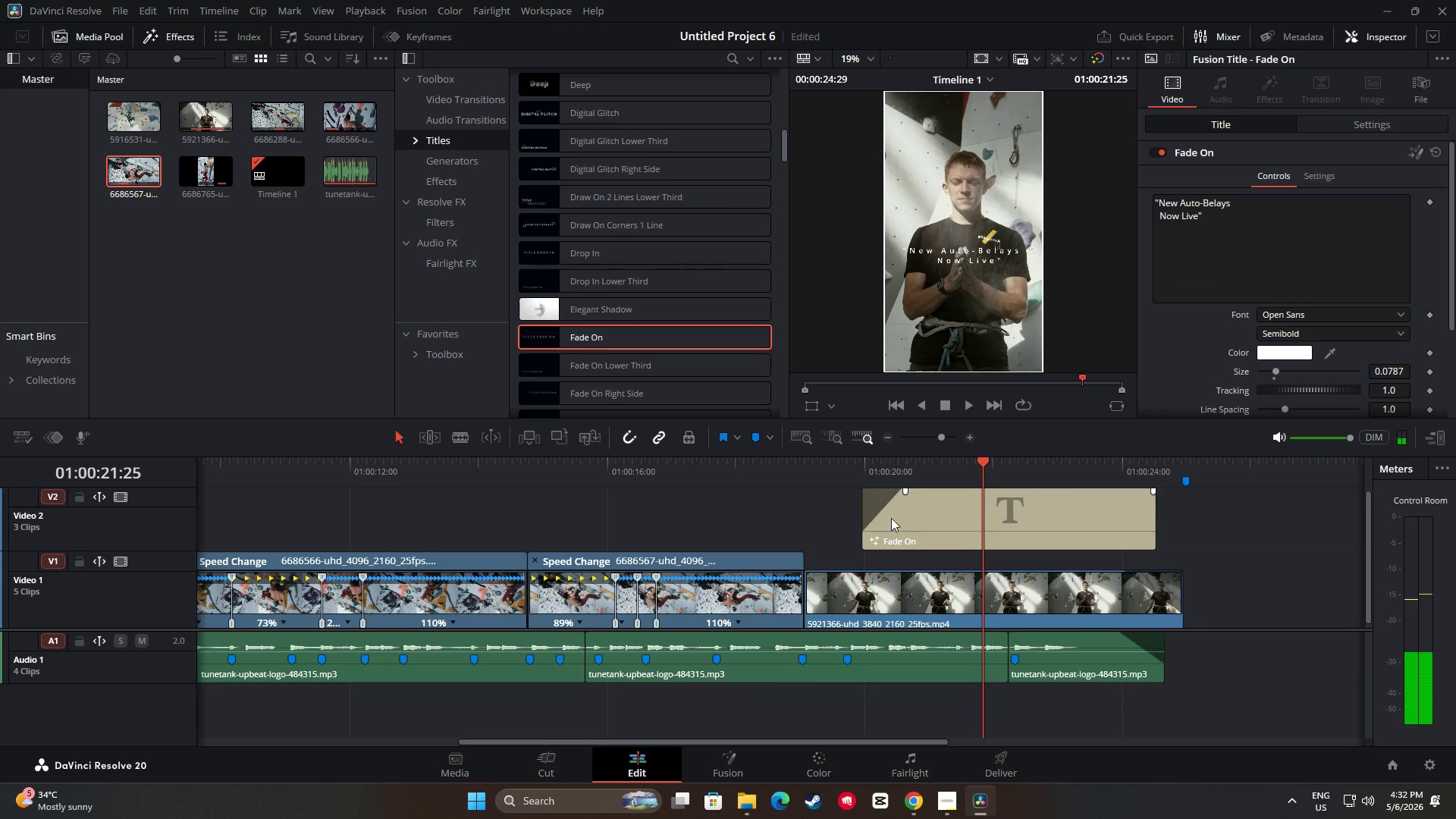 
left_click_drag(start_coordinate=[981, 461], to_coordinate=[846, 468])
 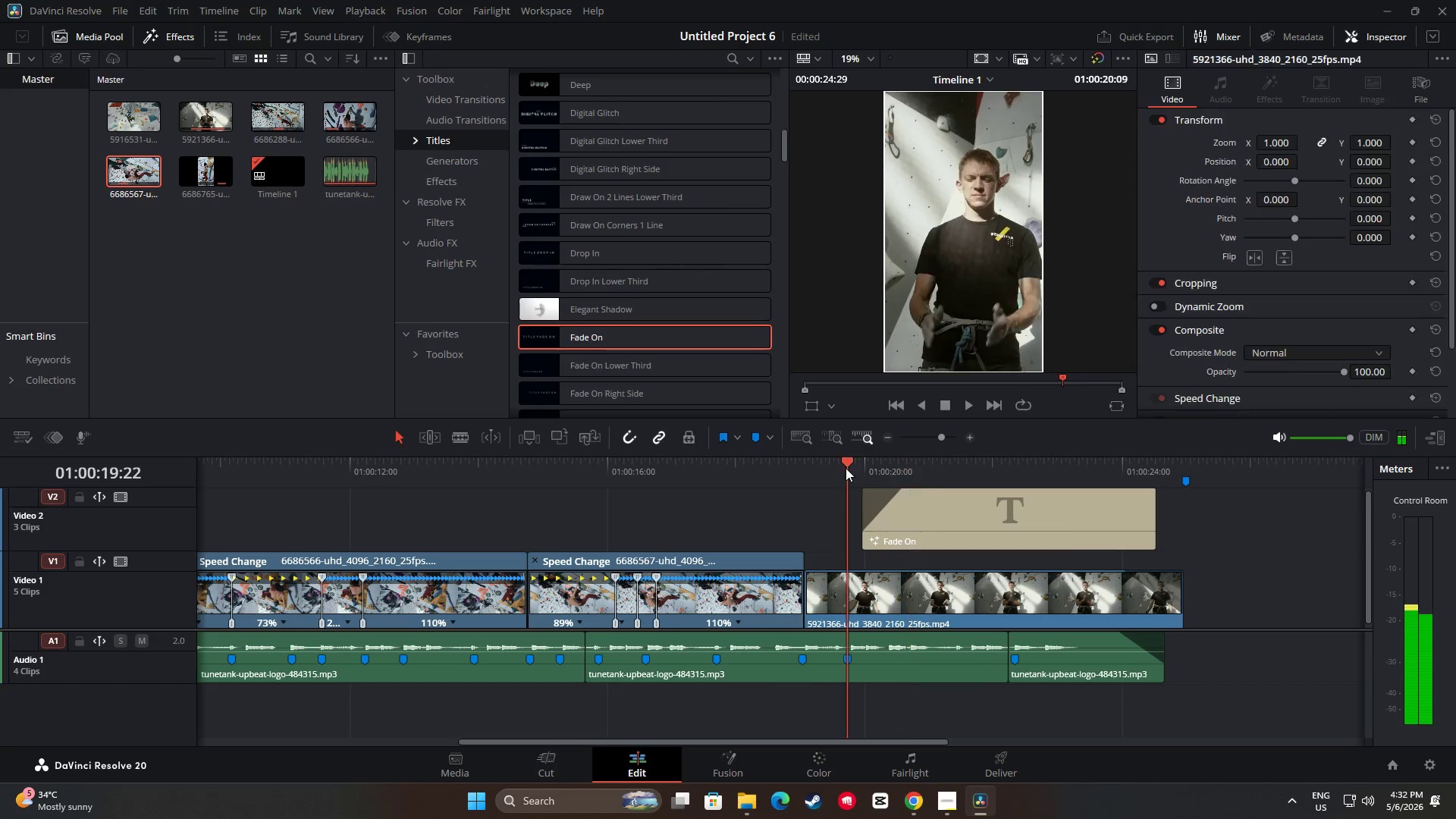 
key(Space)
 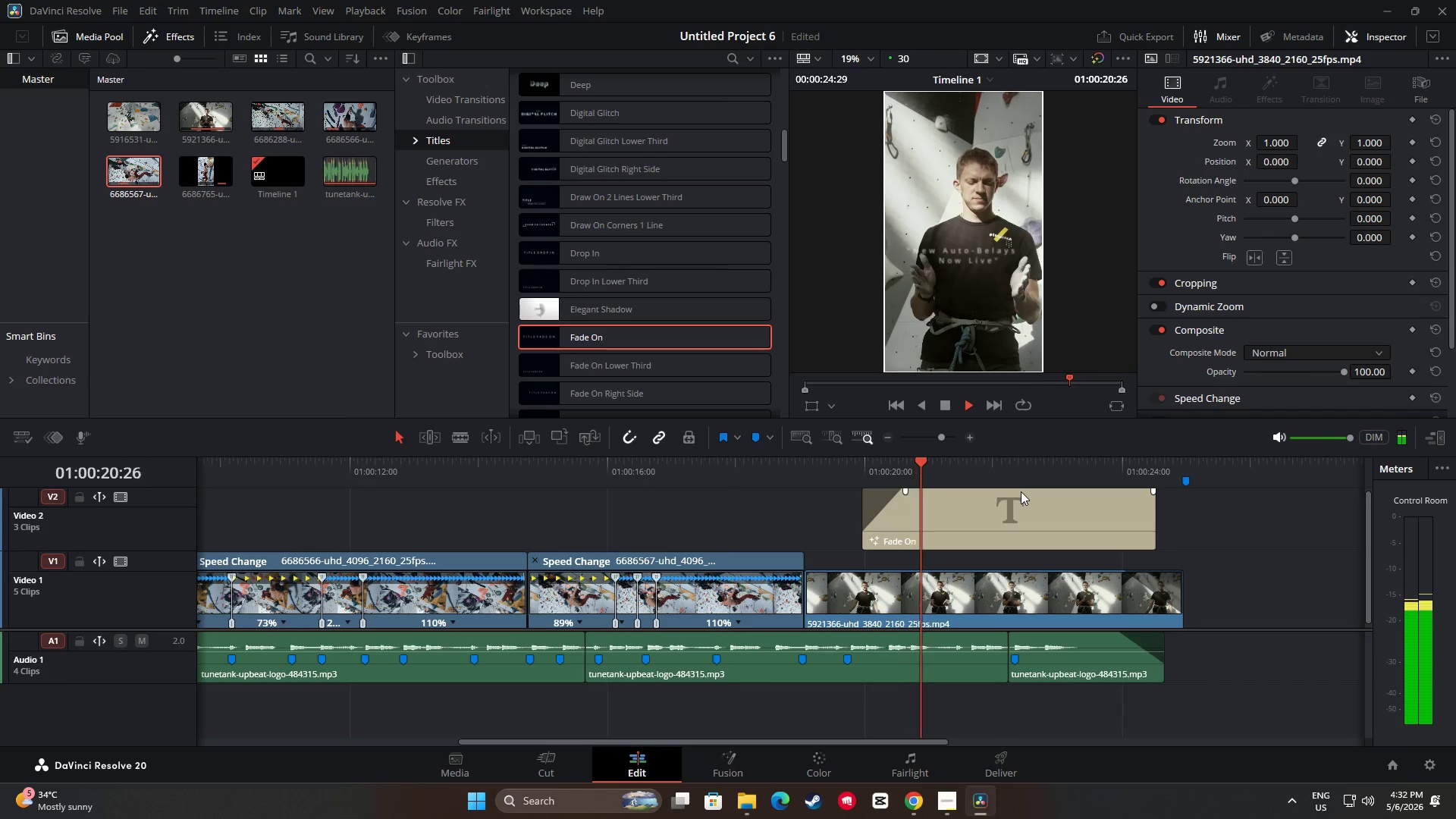 
key(Space)
 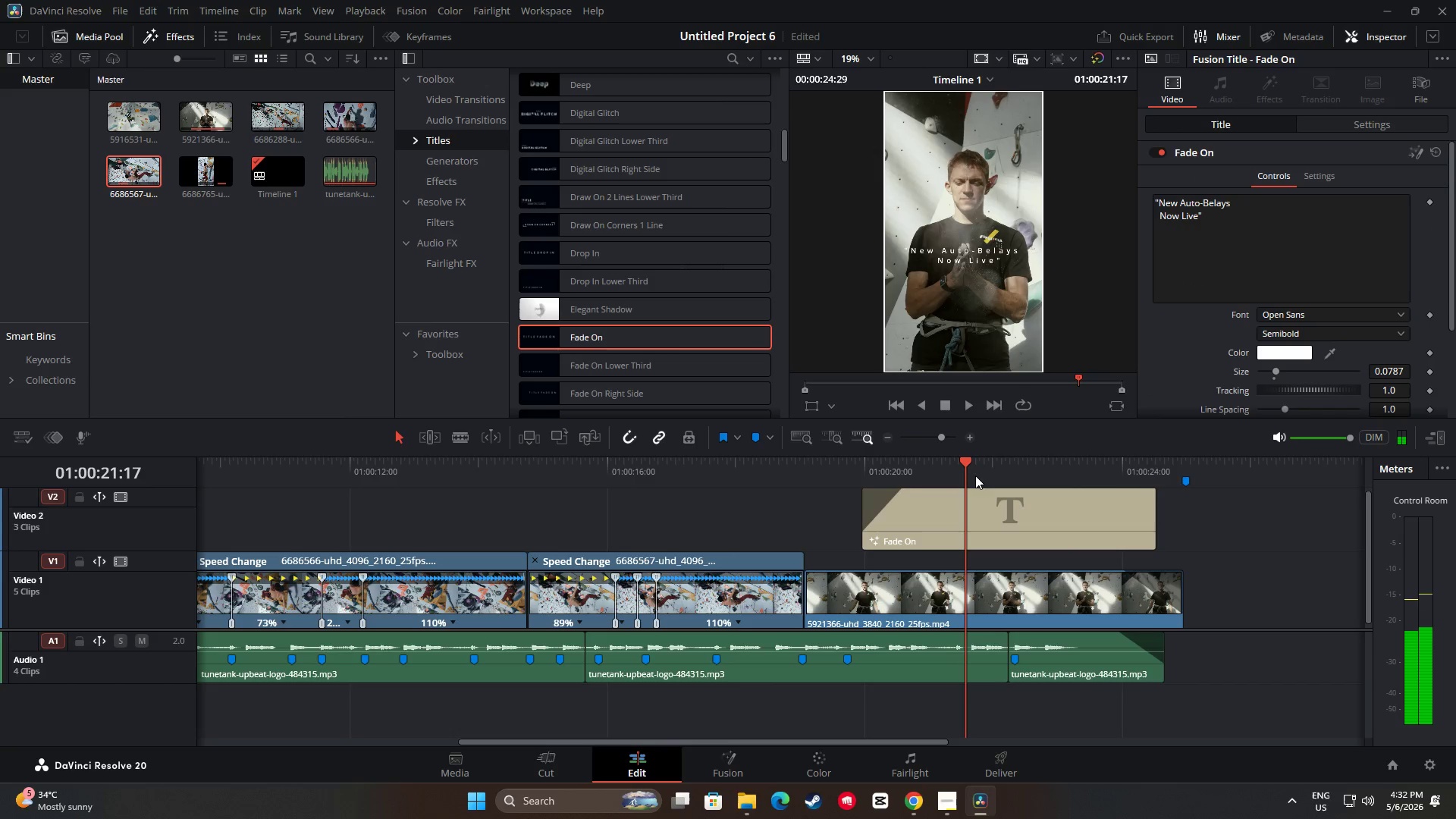 
left_click_drag(start_coordinate=[966, 463], to_coordinate=[958, 463])
 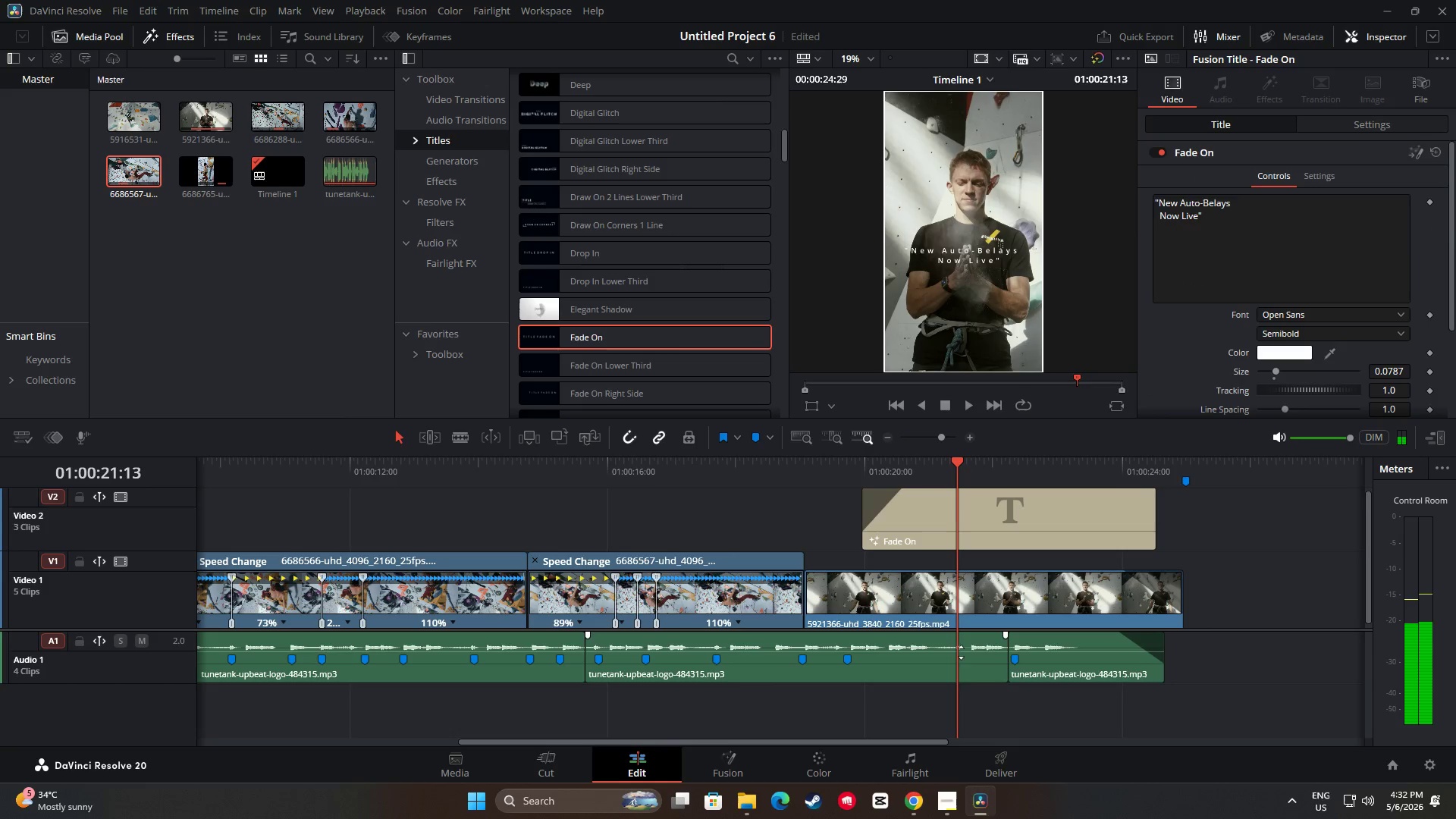 
left_click([959, 654])
 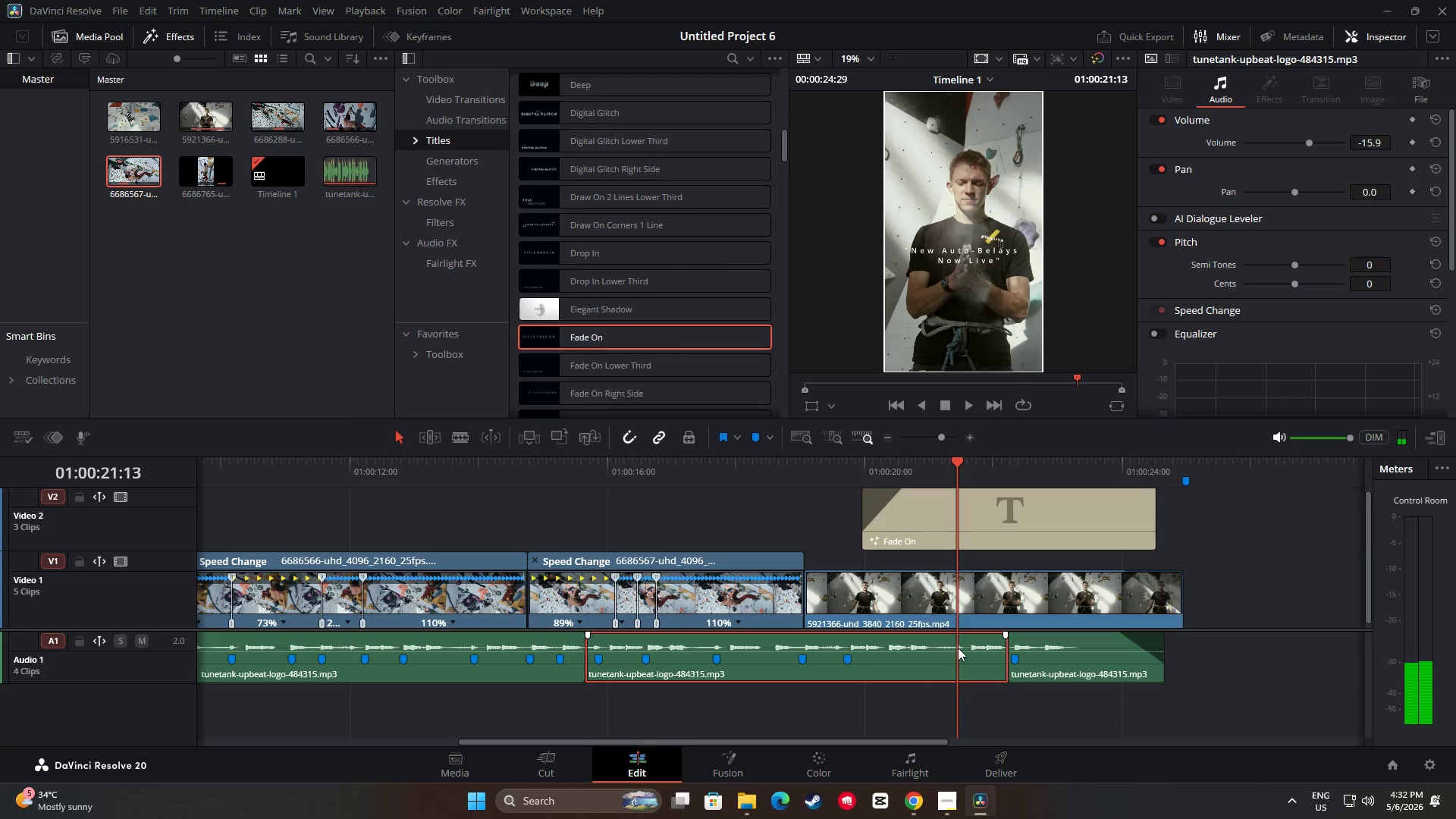 
key(M)
 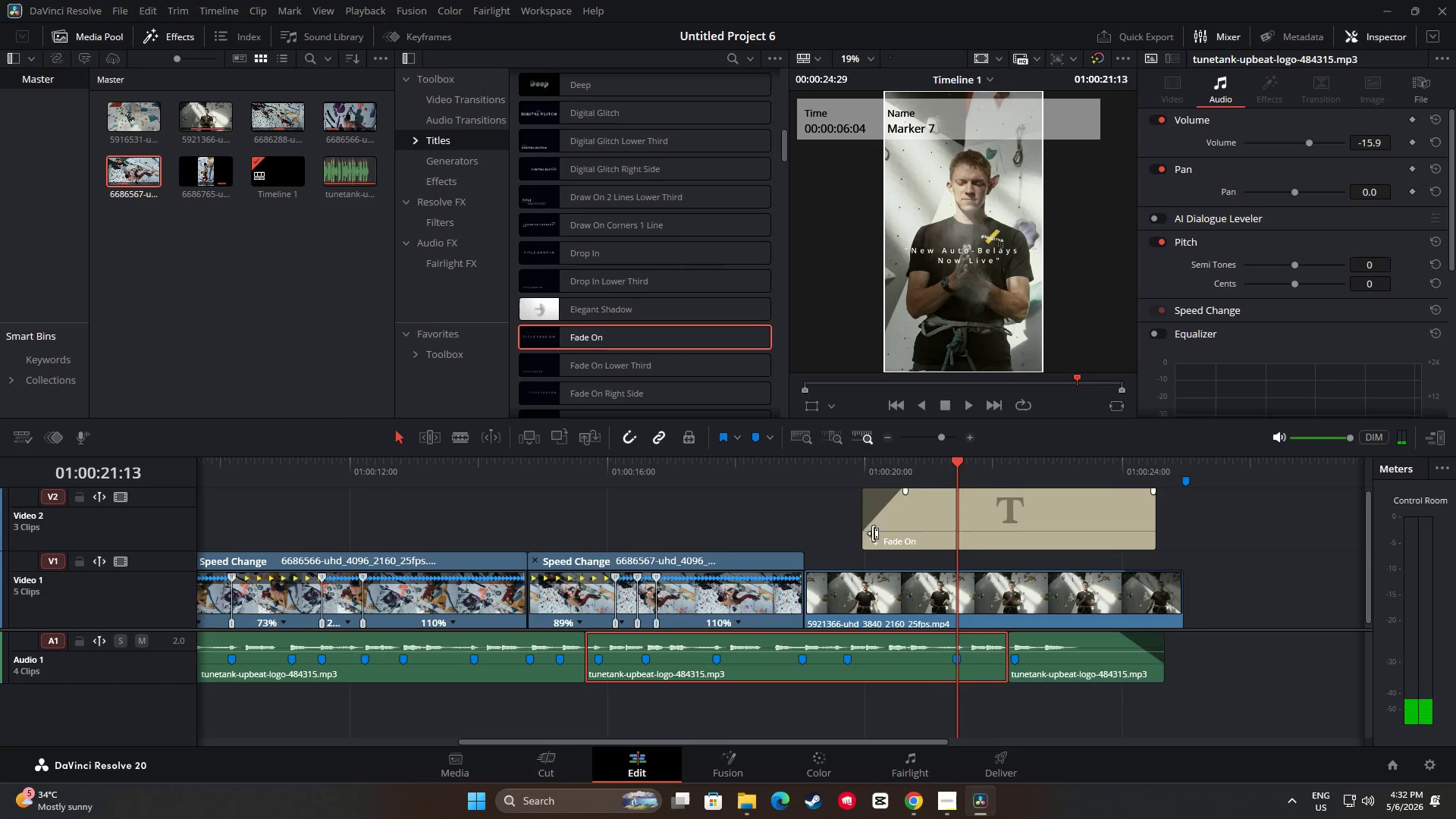 
left_click_drag(start_coordinate=[865, 534], to_coordinate=[956, 544])
 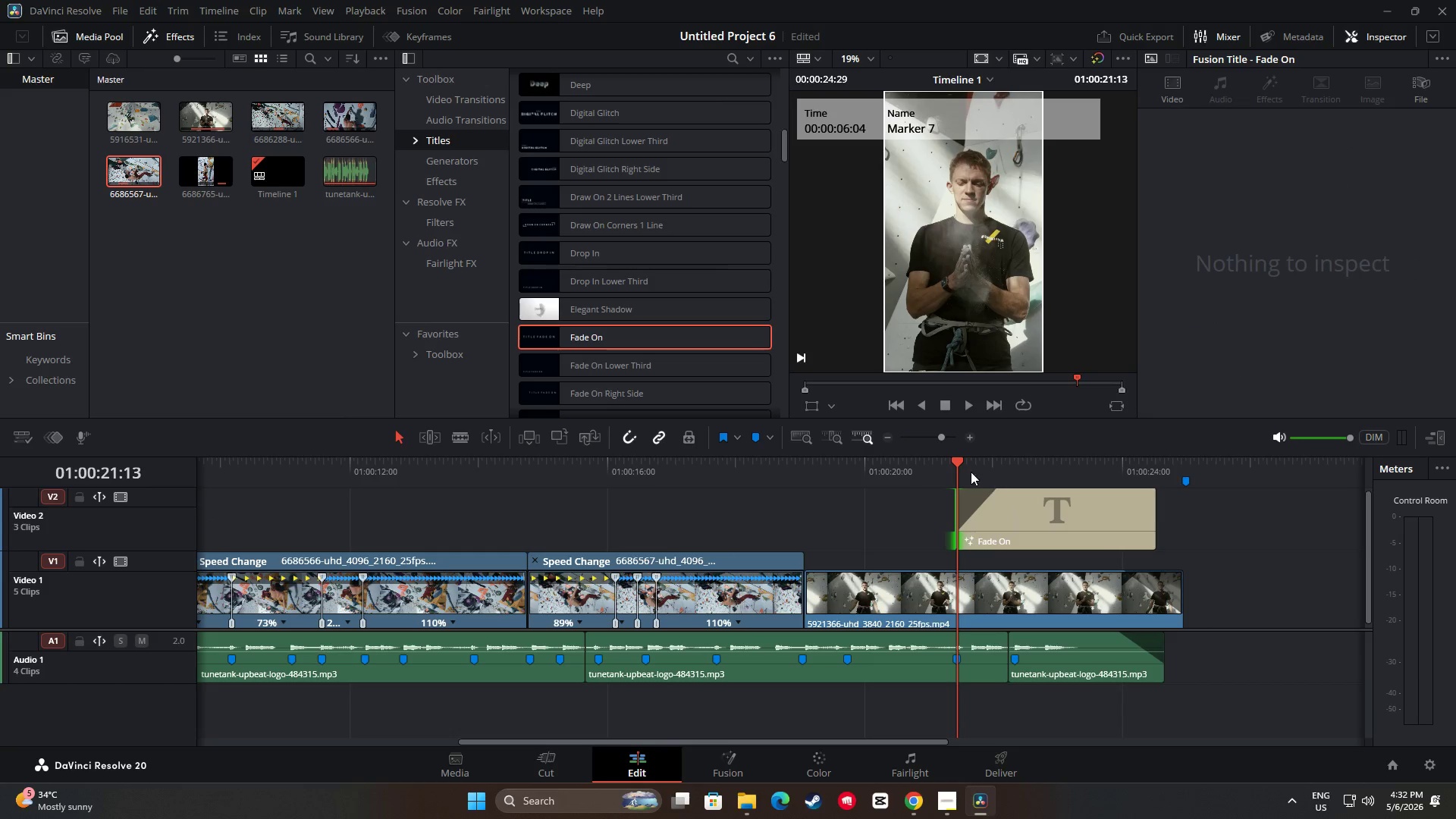 
left_click_drag(start_coordinate=[950, 460], to_coordinate=[764, 463])
 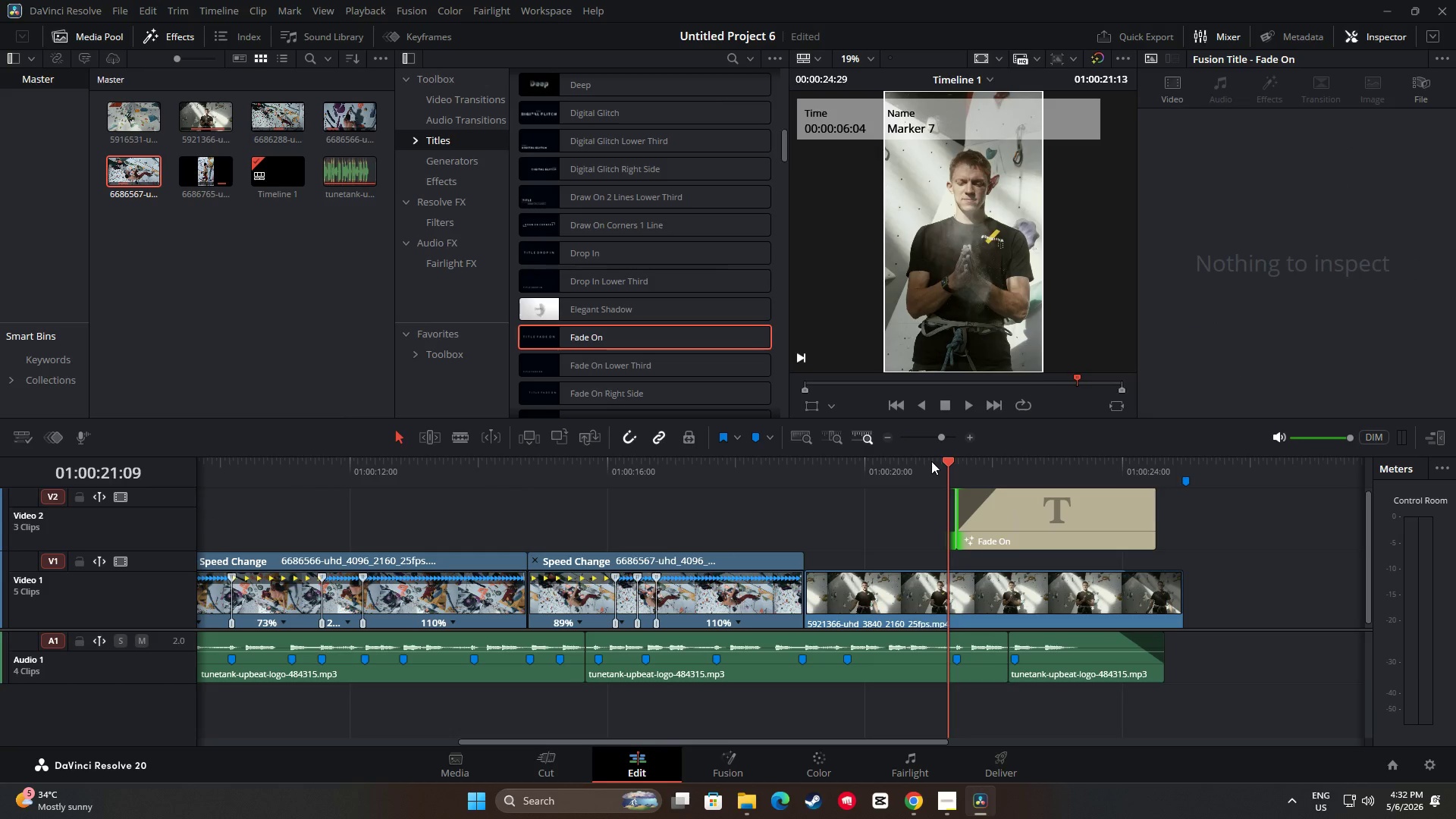 
key(Space)
 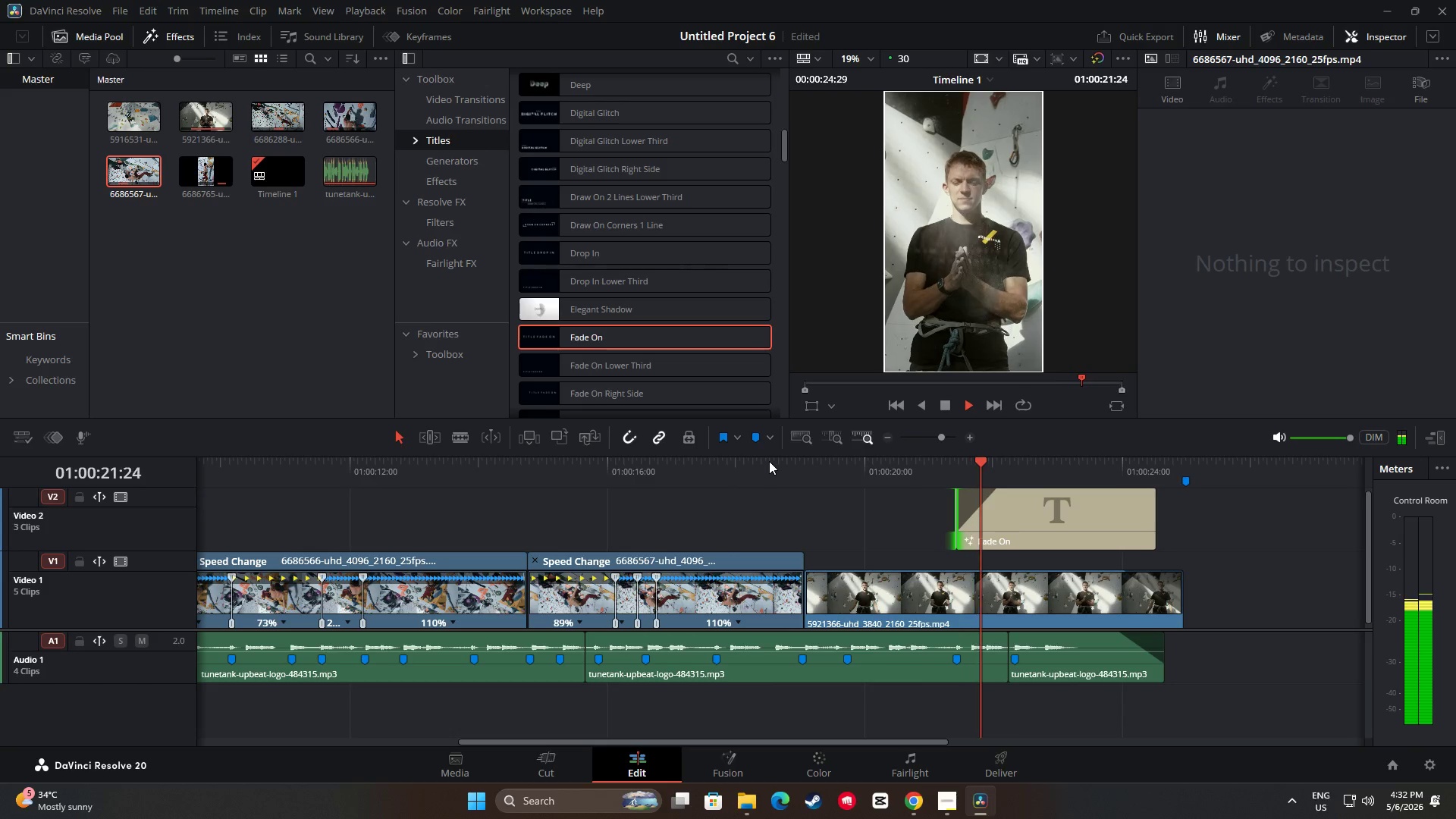 
key(Space)
 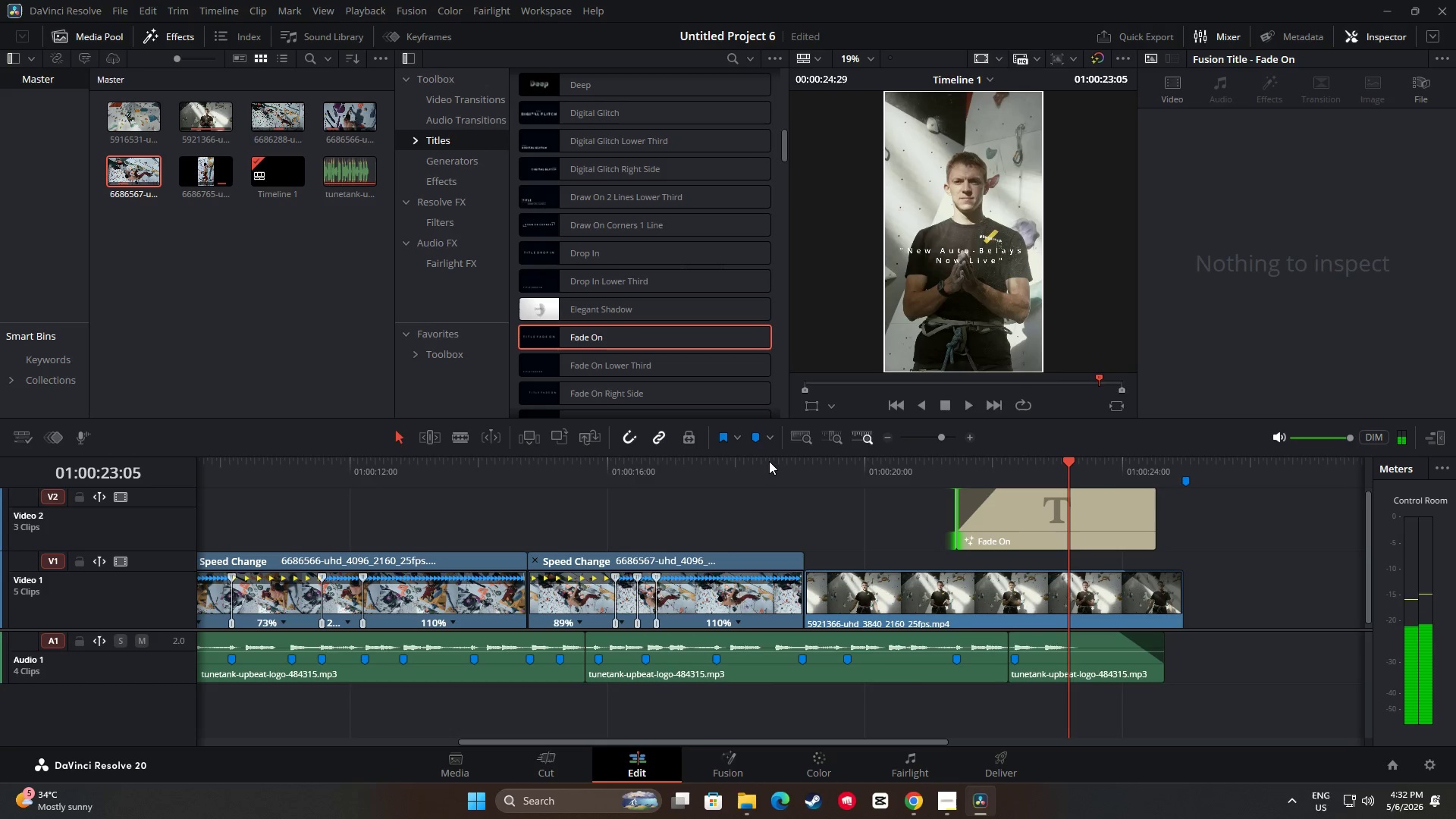 
key(Space)
 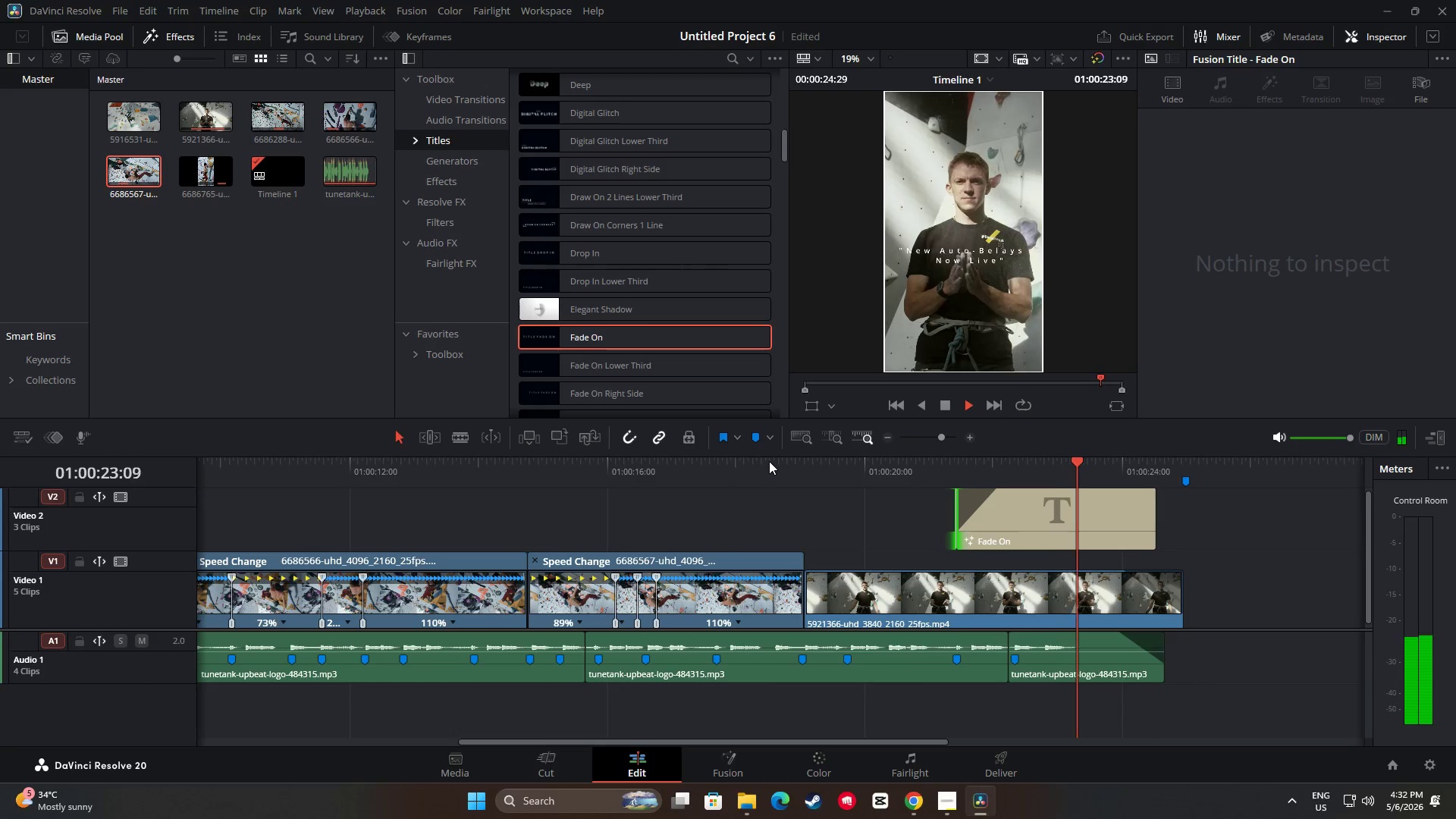 
key(Space)
 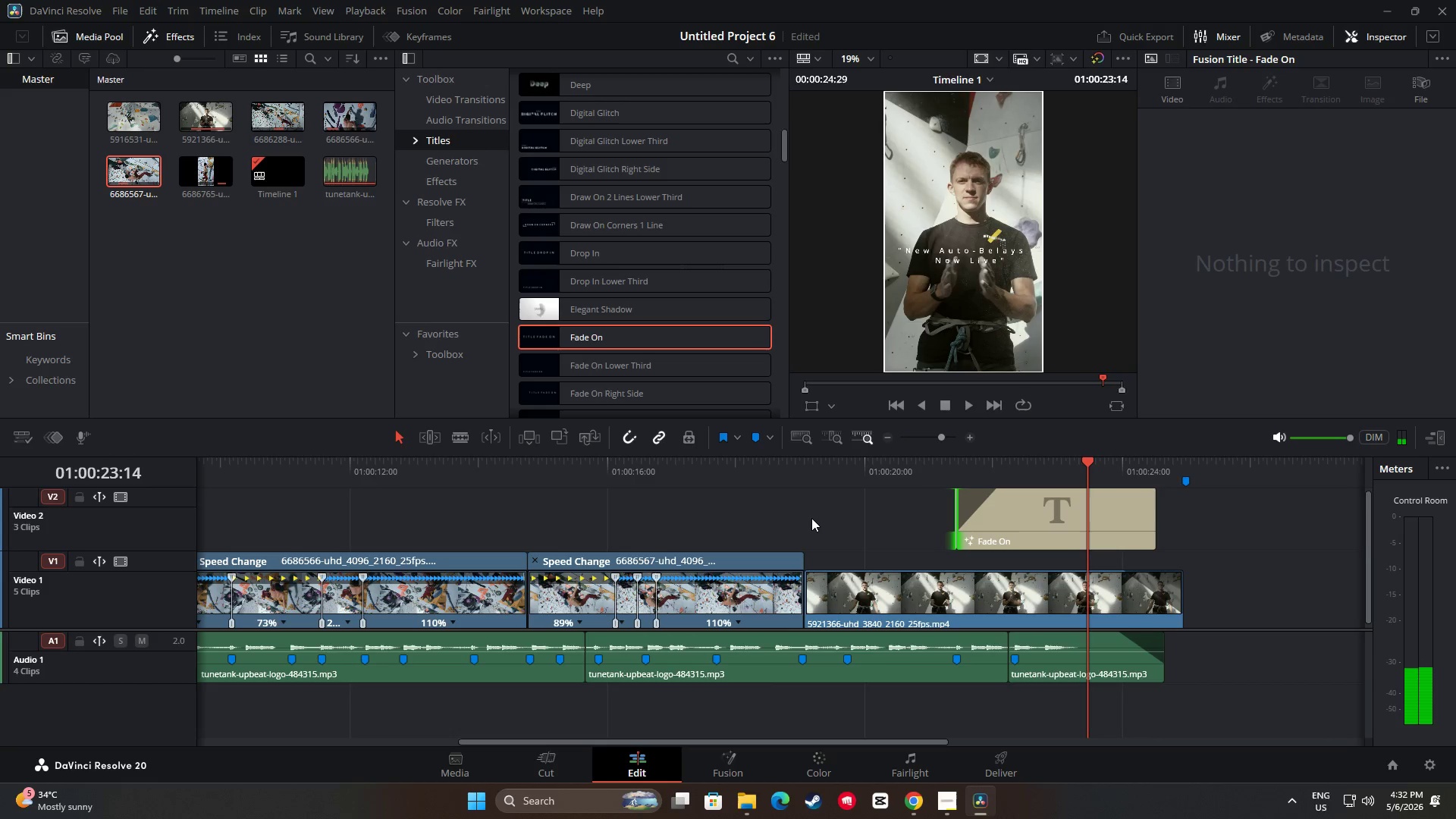 
key(Space)
 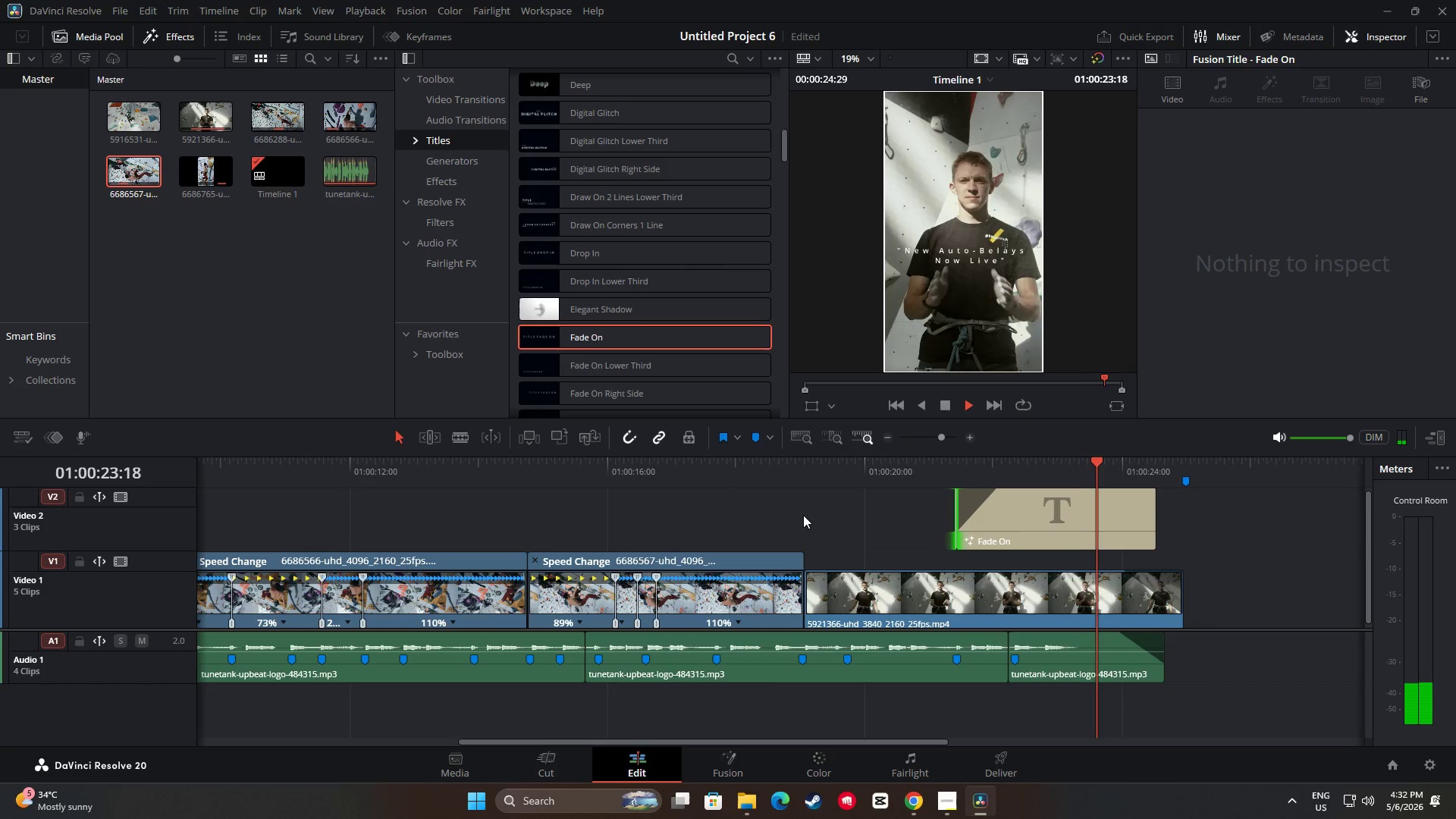 
key(Space)
 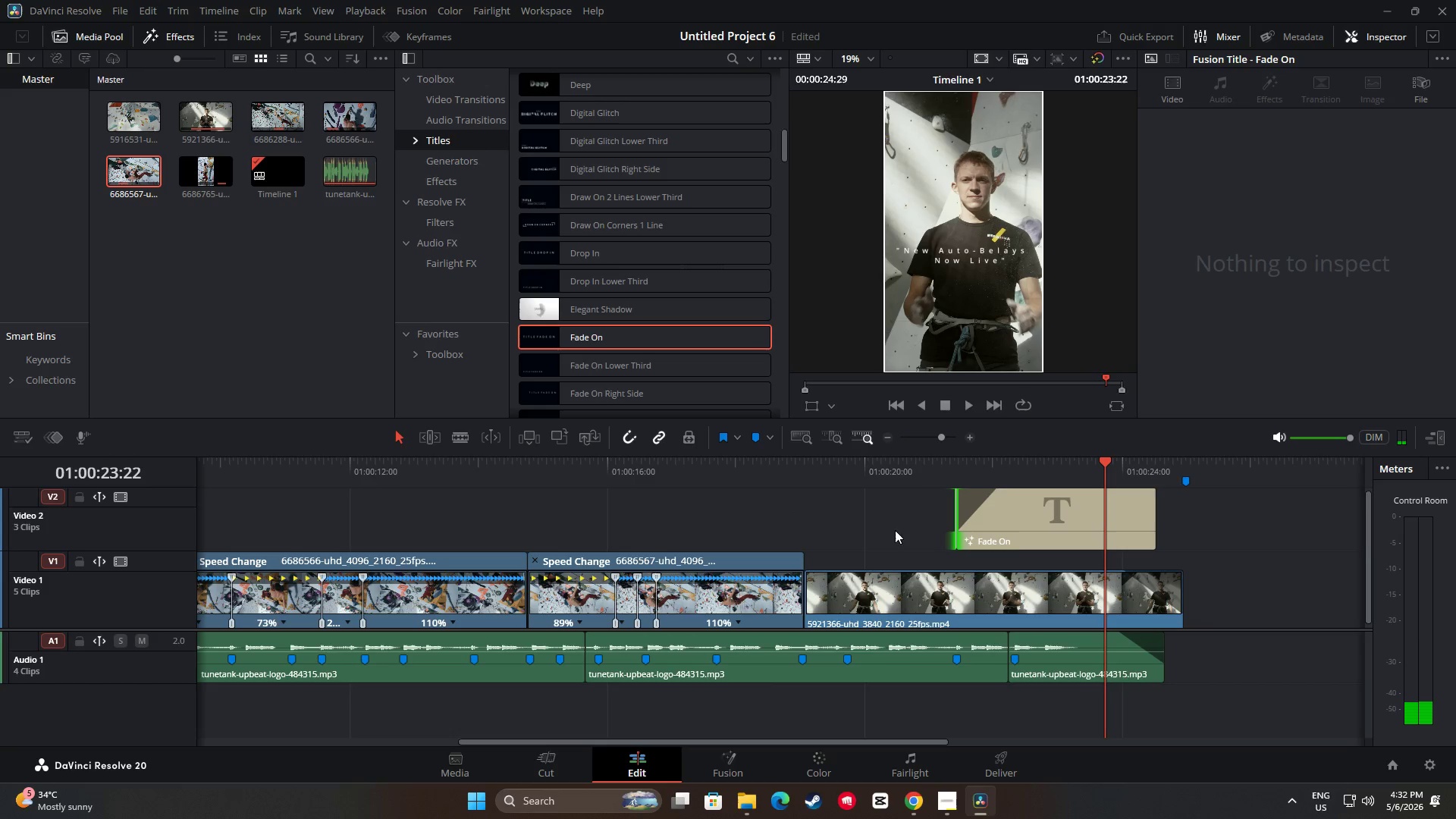 
key(Space)
 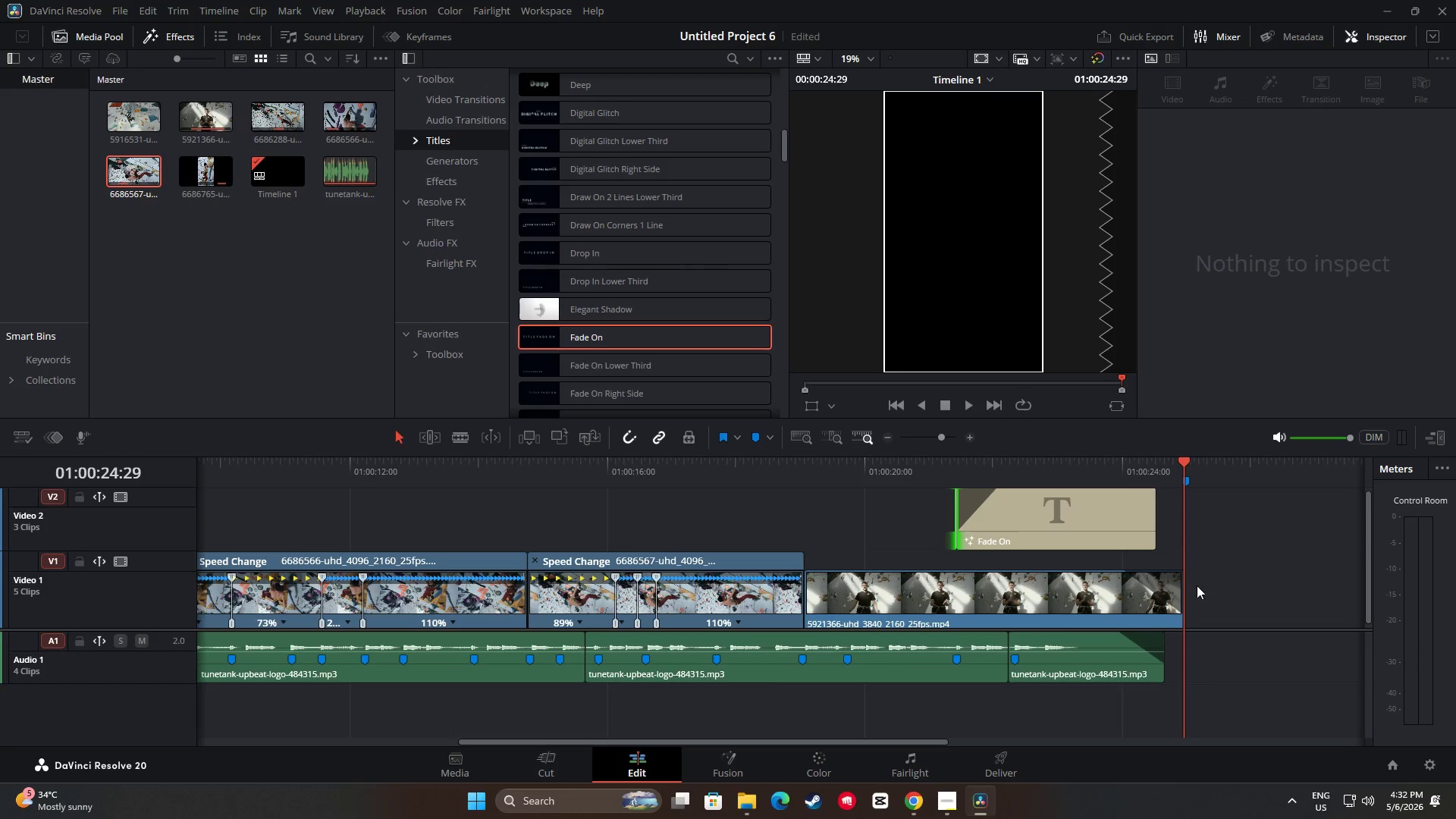 
left_click([1167, 598])
 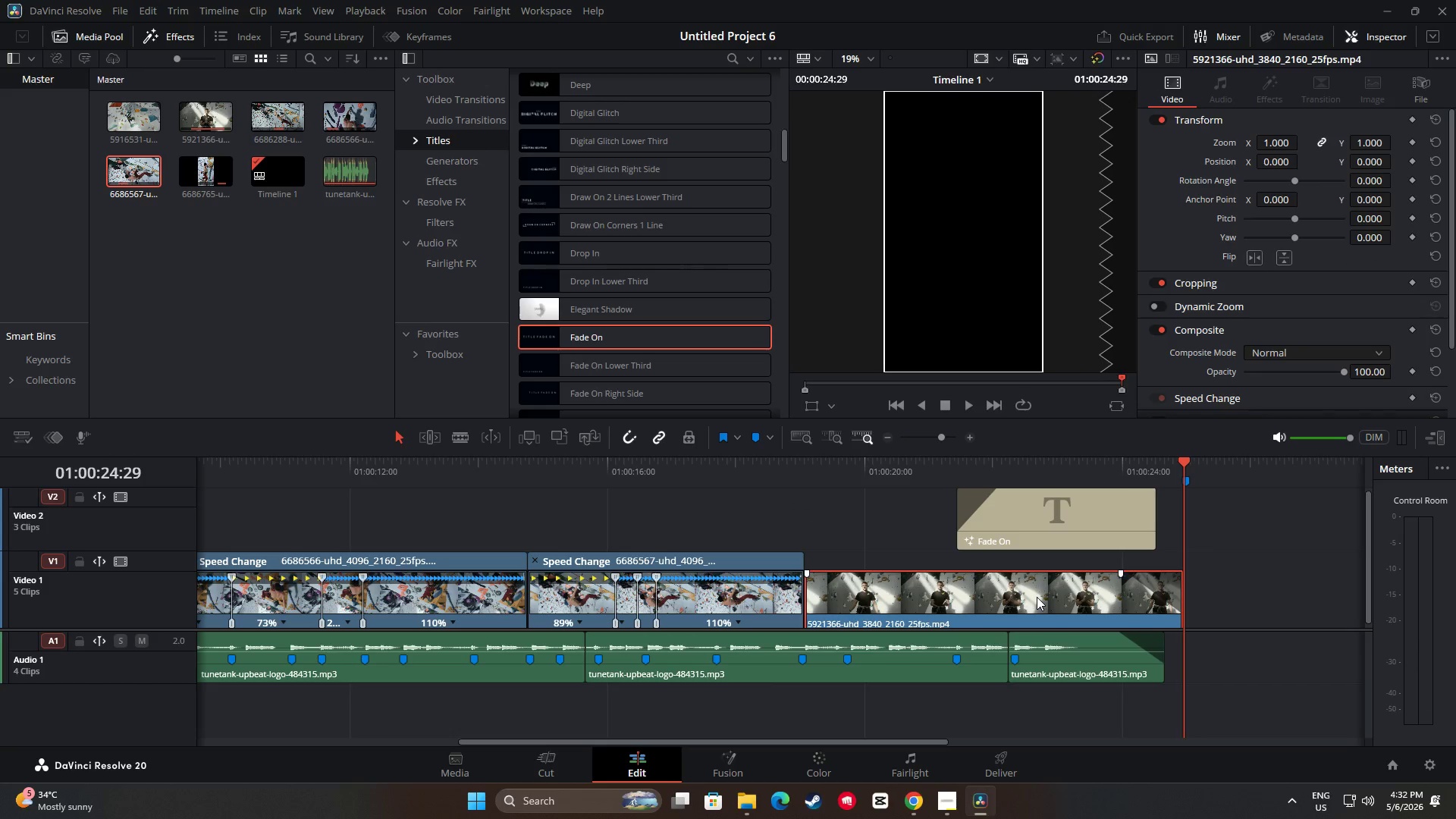 
key(Control+R)
 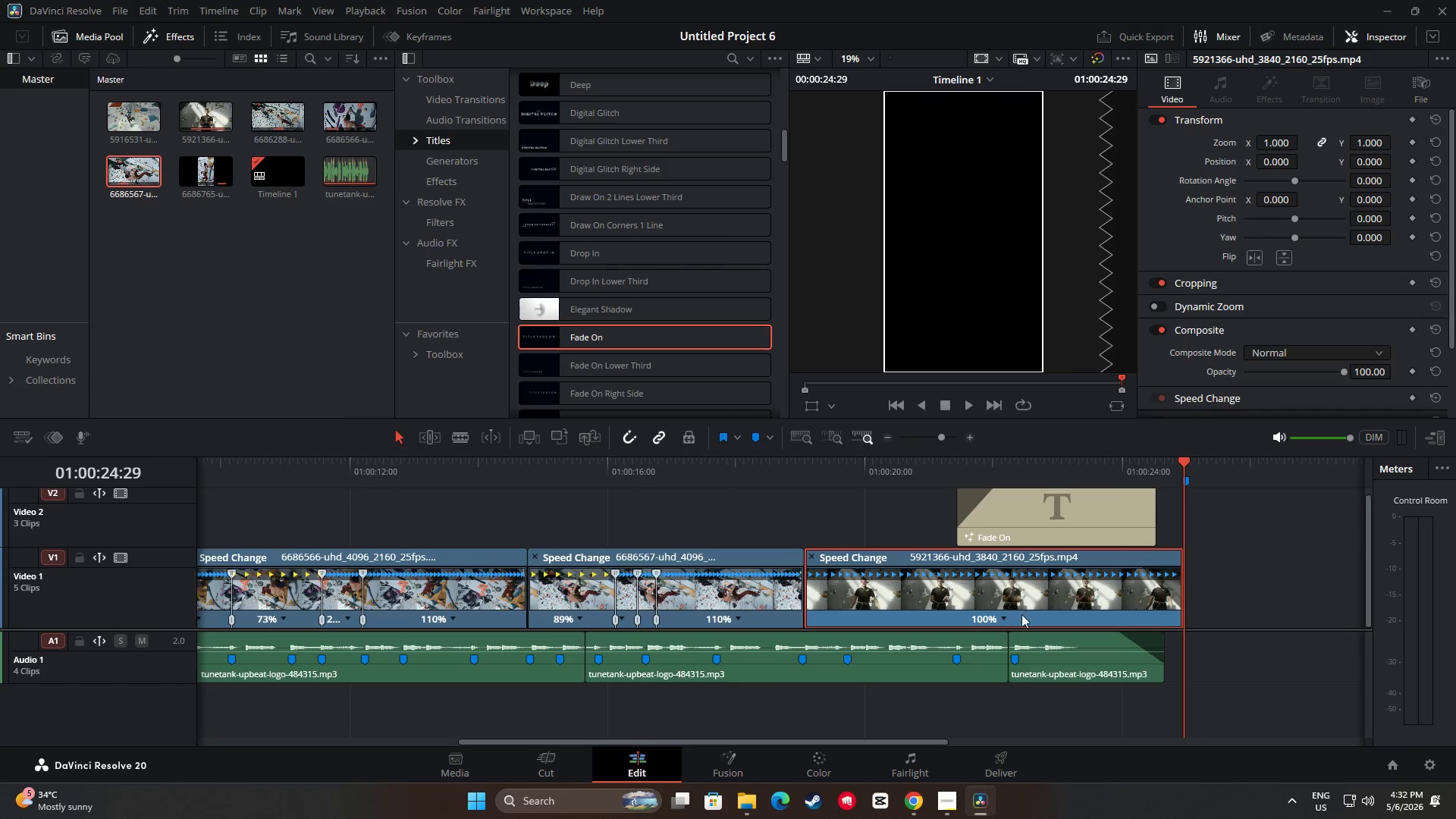 
left_click([1003, 618])
 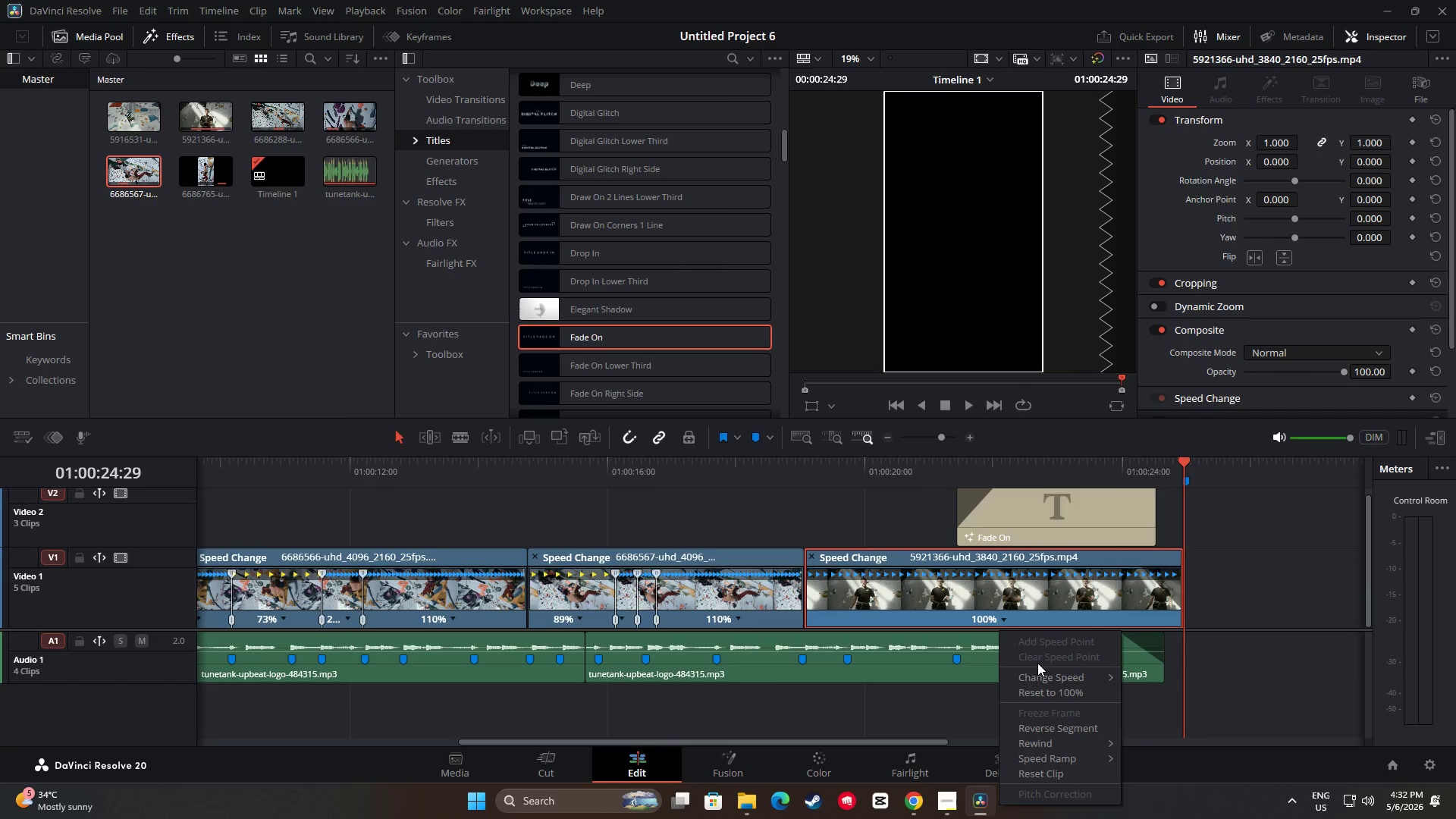 
left_click([1049, 676])
 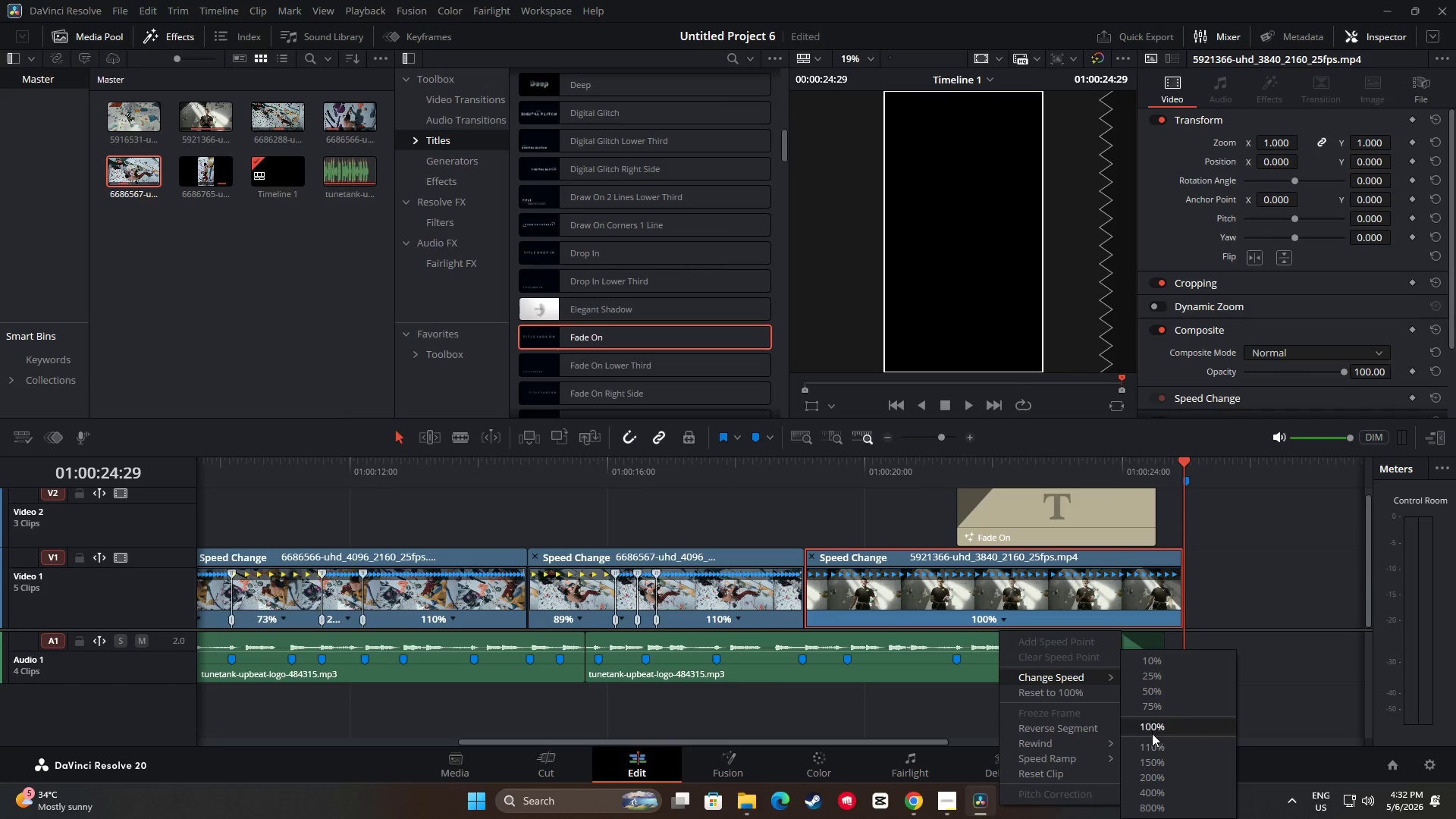 
left_click([1156, 743])
 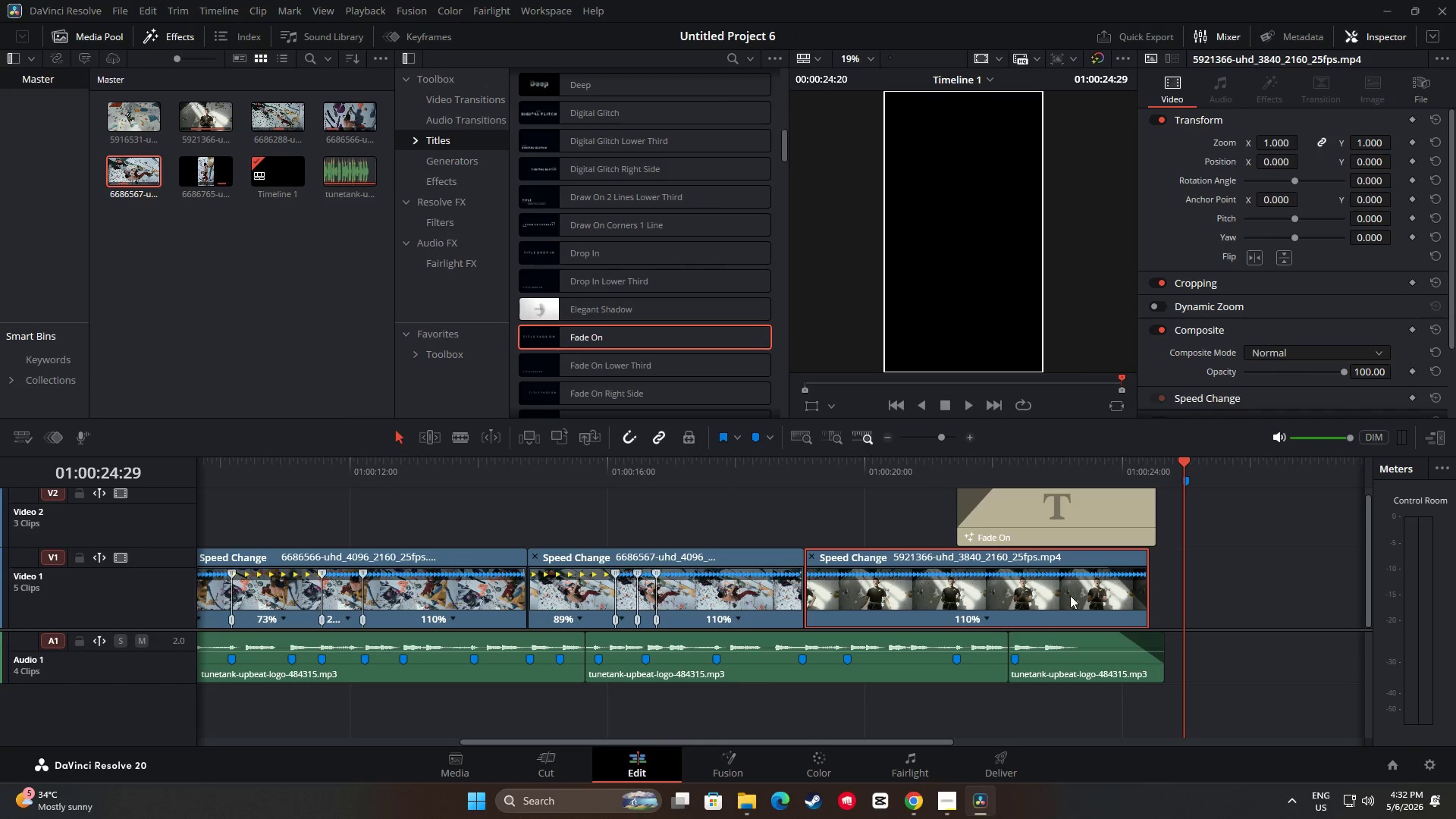 
left_click_drag(start_coordinate=[1182, 462], to_coordinate=[760, 504])
 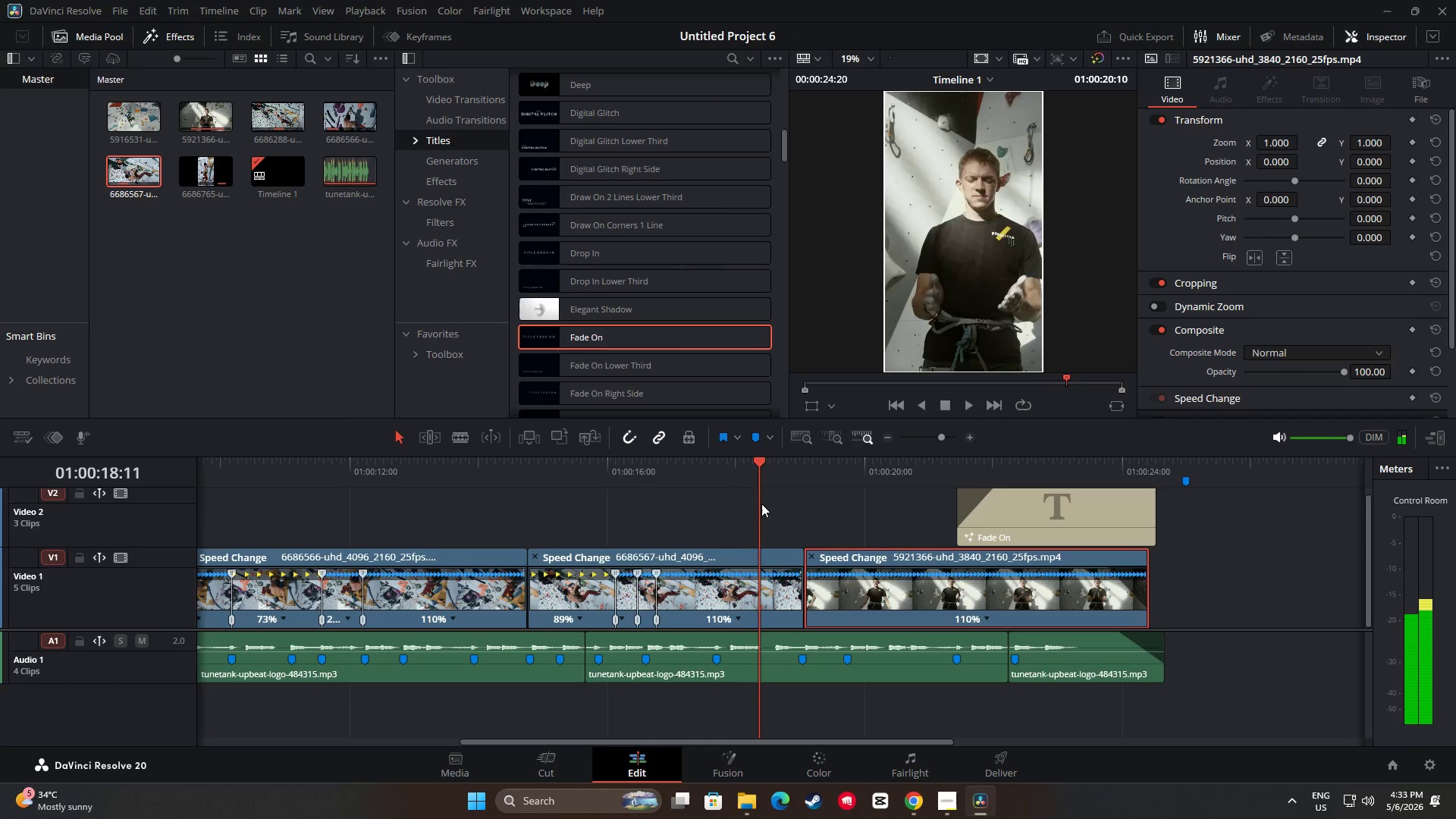 
key(Space)
 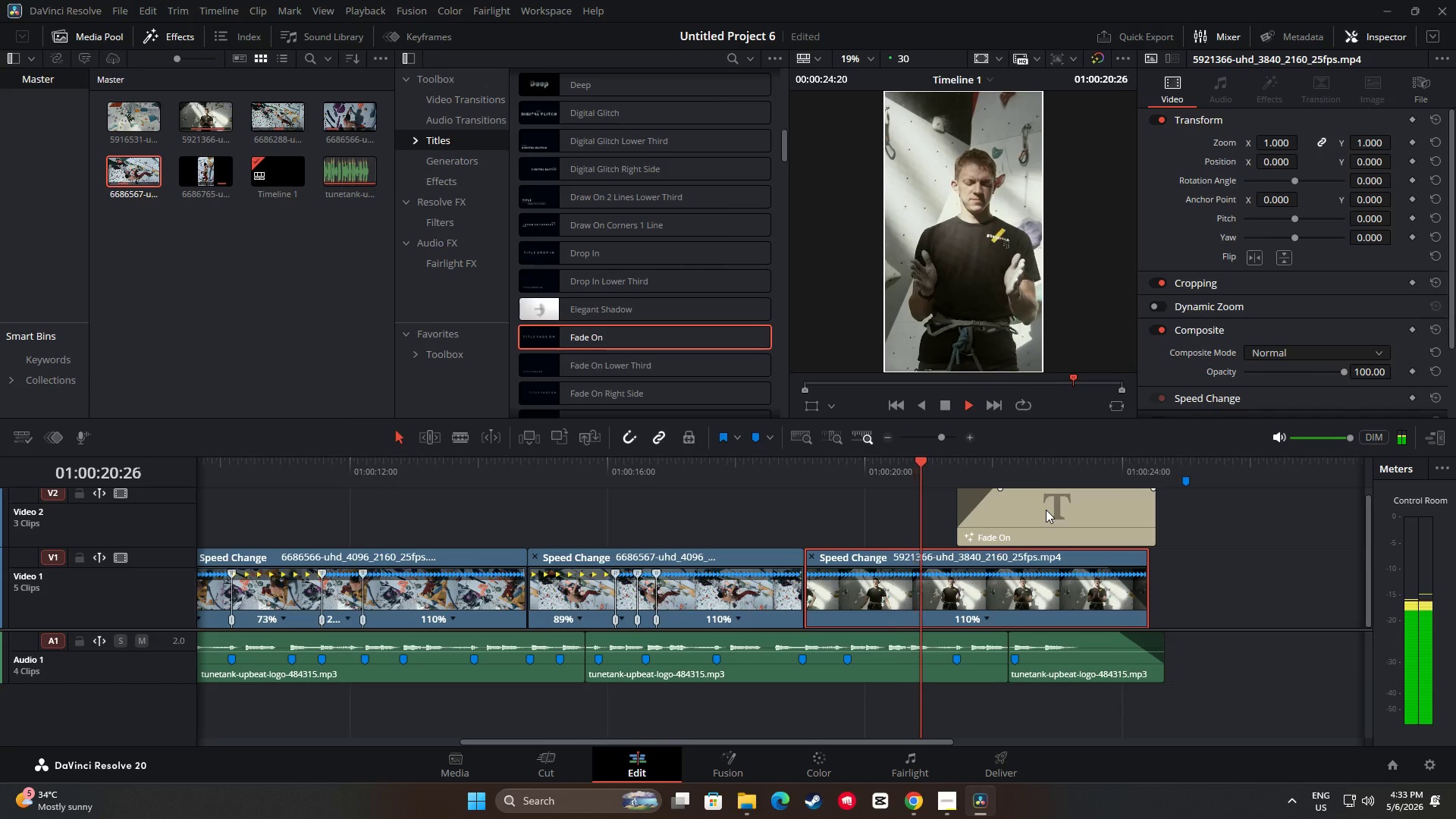 
key(Space)
 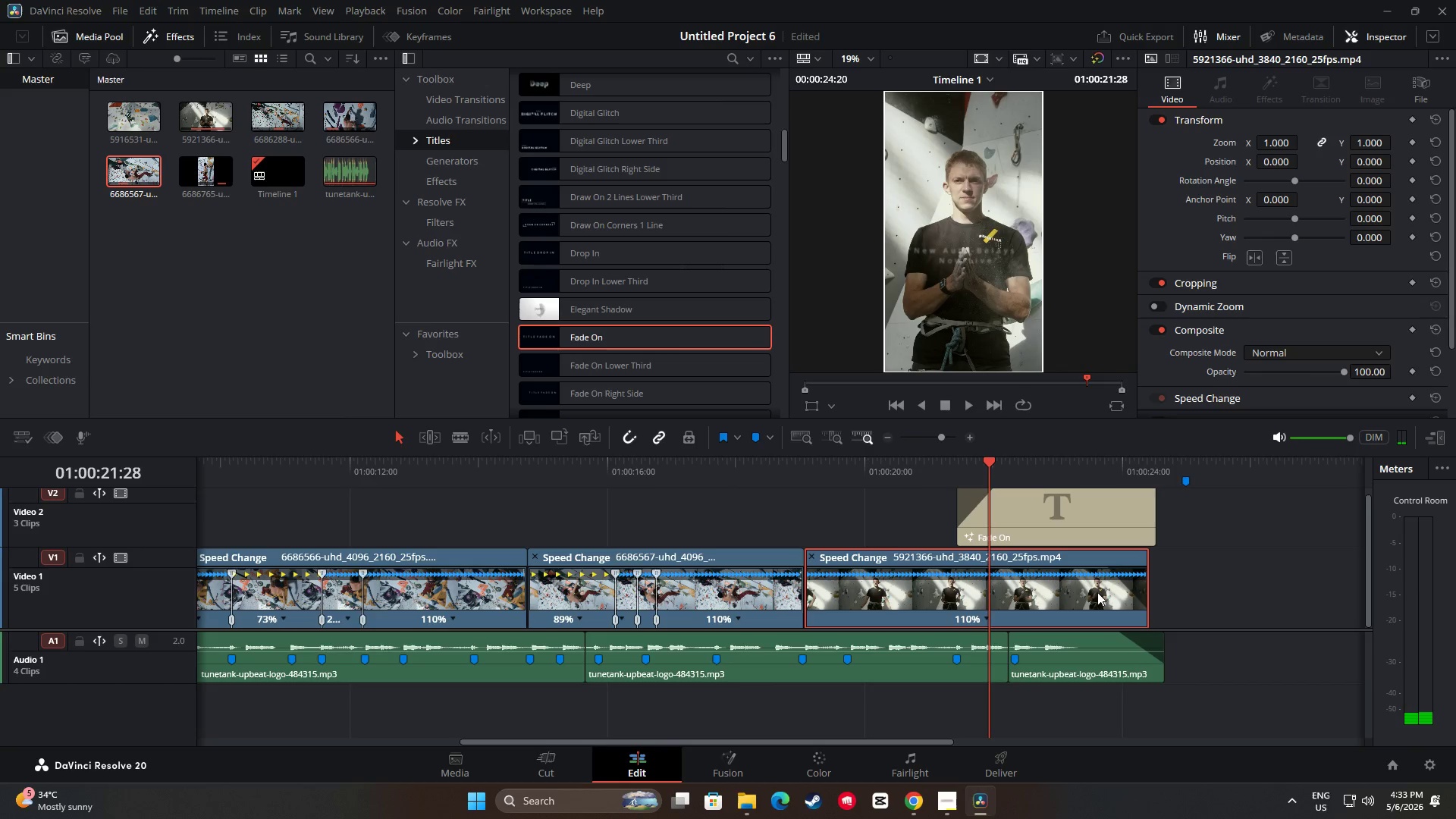 
left_click_drag(start_coordinate=[1149, 584], to_coordinate=[1185, 583])
 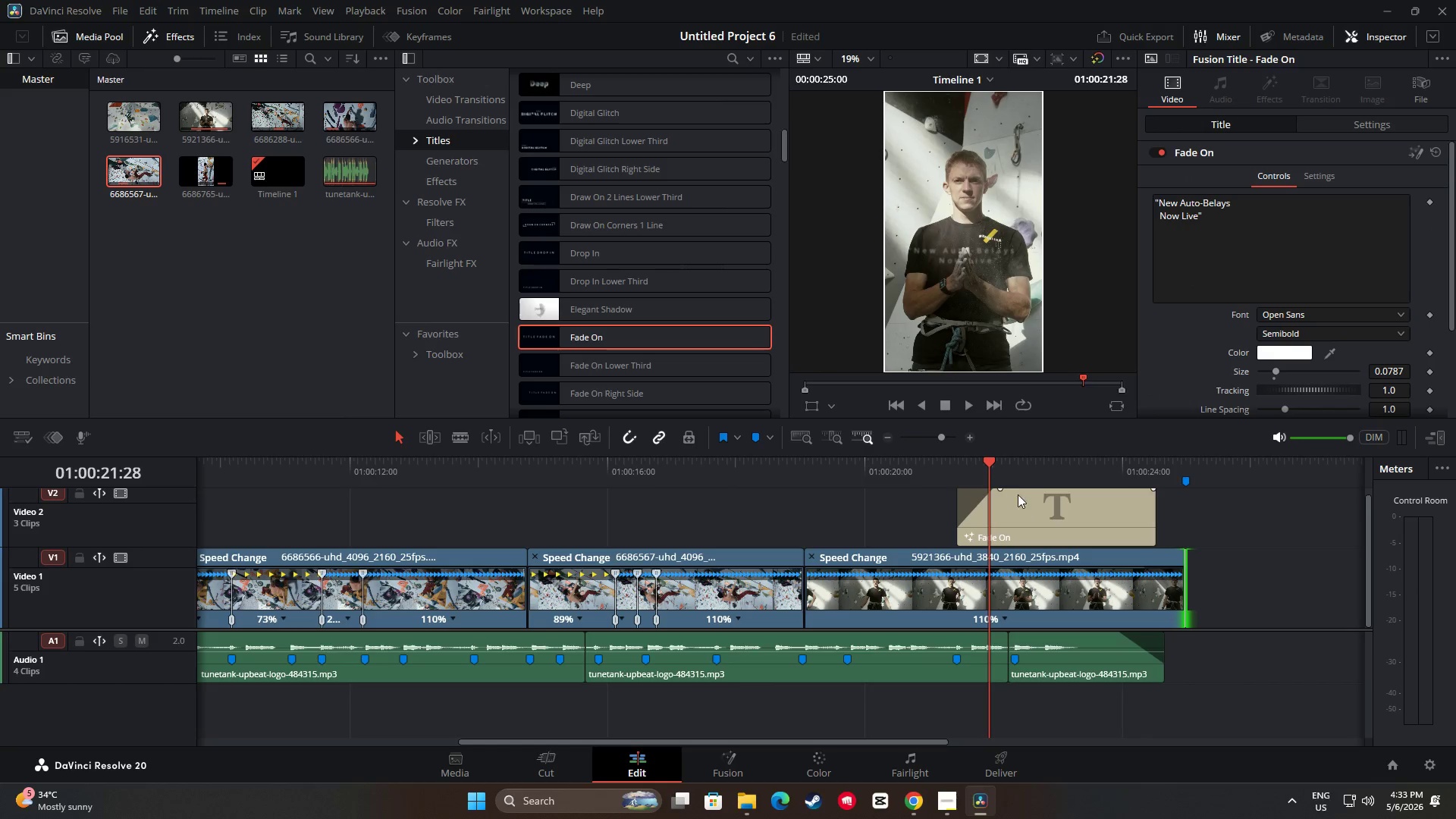 
left_click_drag(start_coordinate=[1027, 515], to_coordinate=[938, 518])
 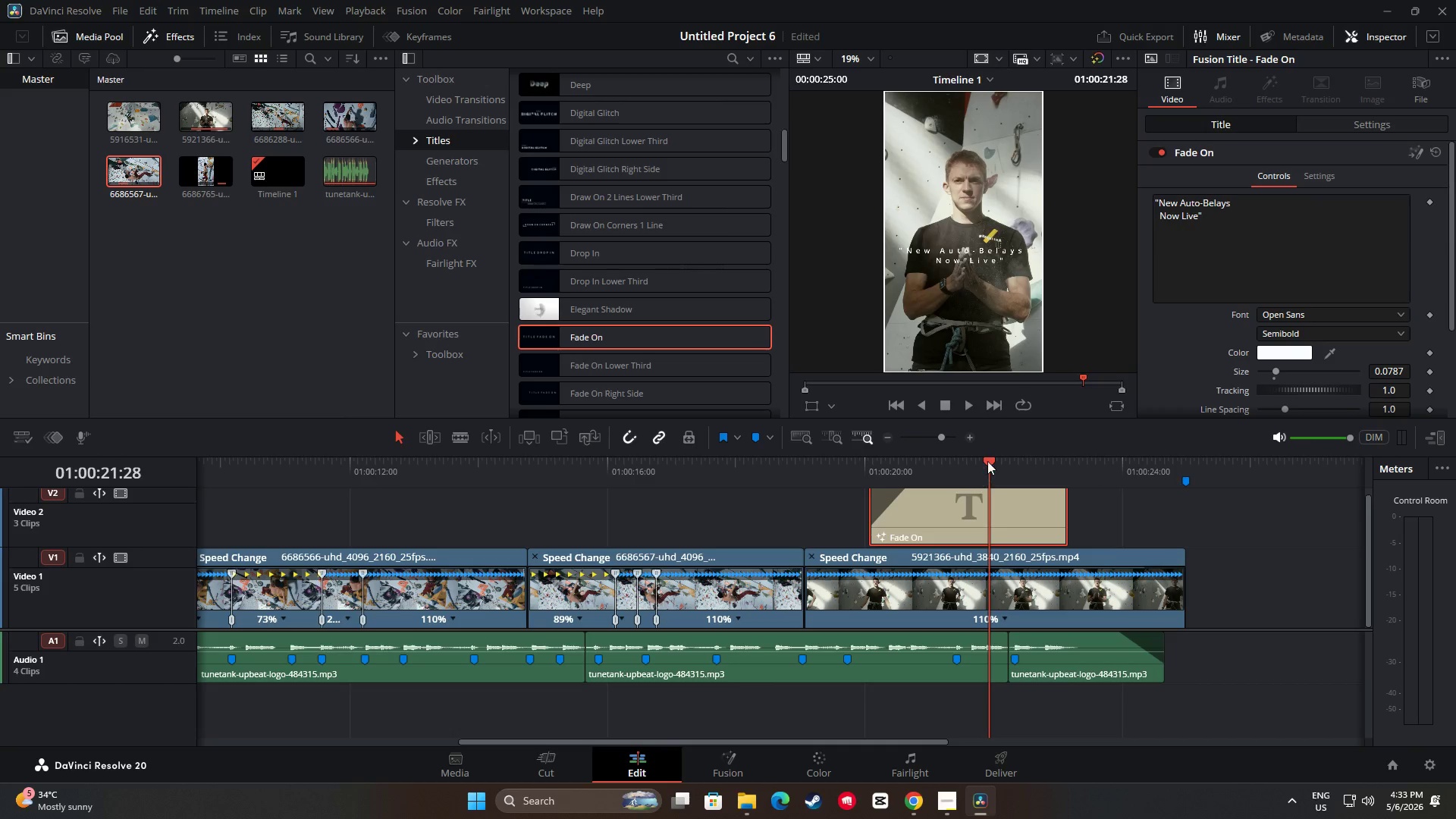 
left_click_drag(start_coordinate=[987, 461], to_coordinate=[762, 480])
 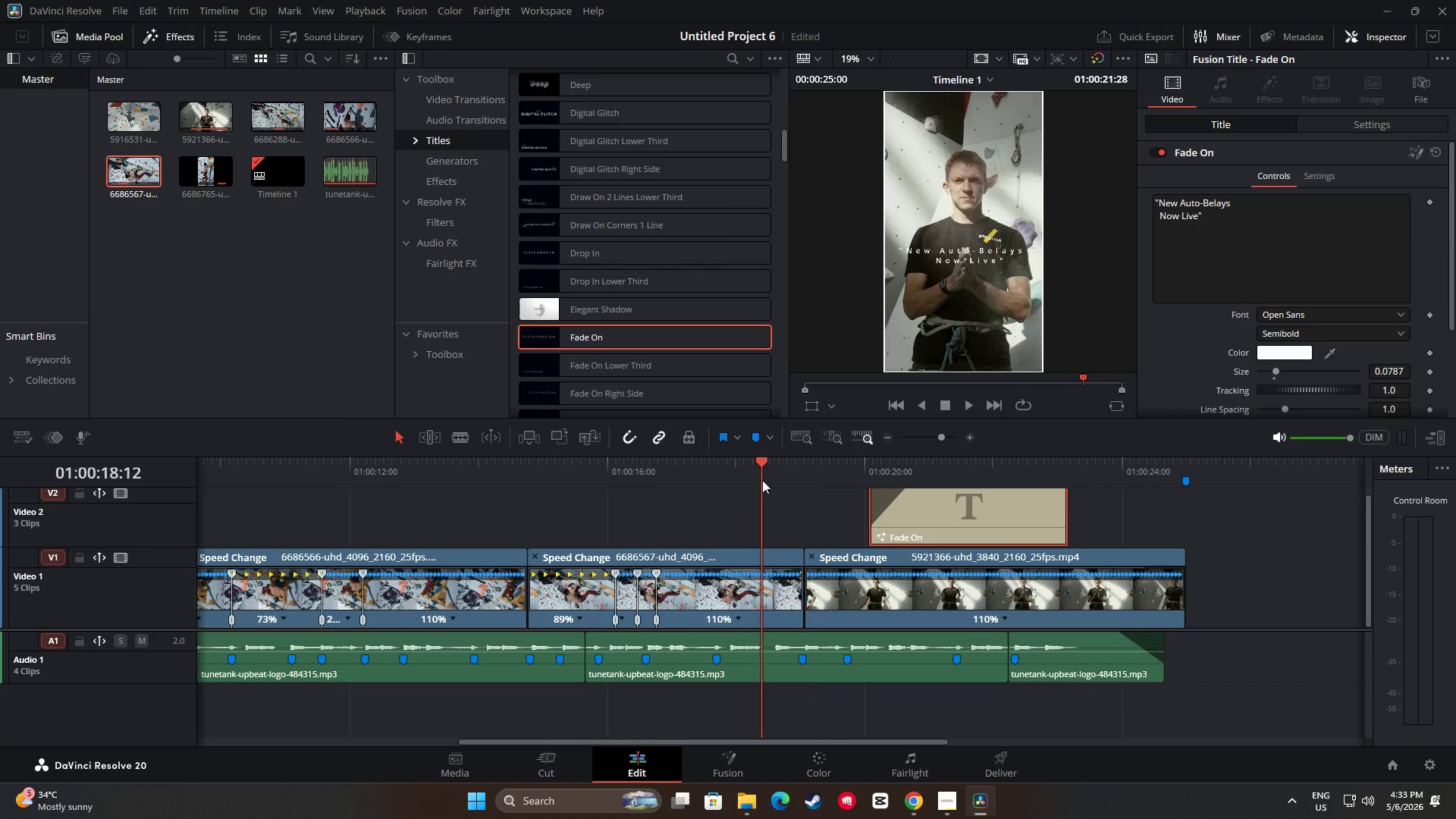 
key(Space)
 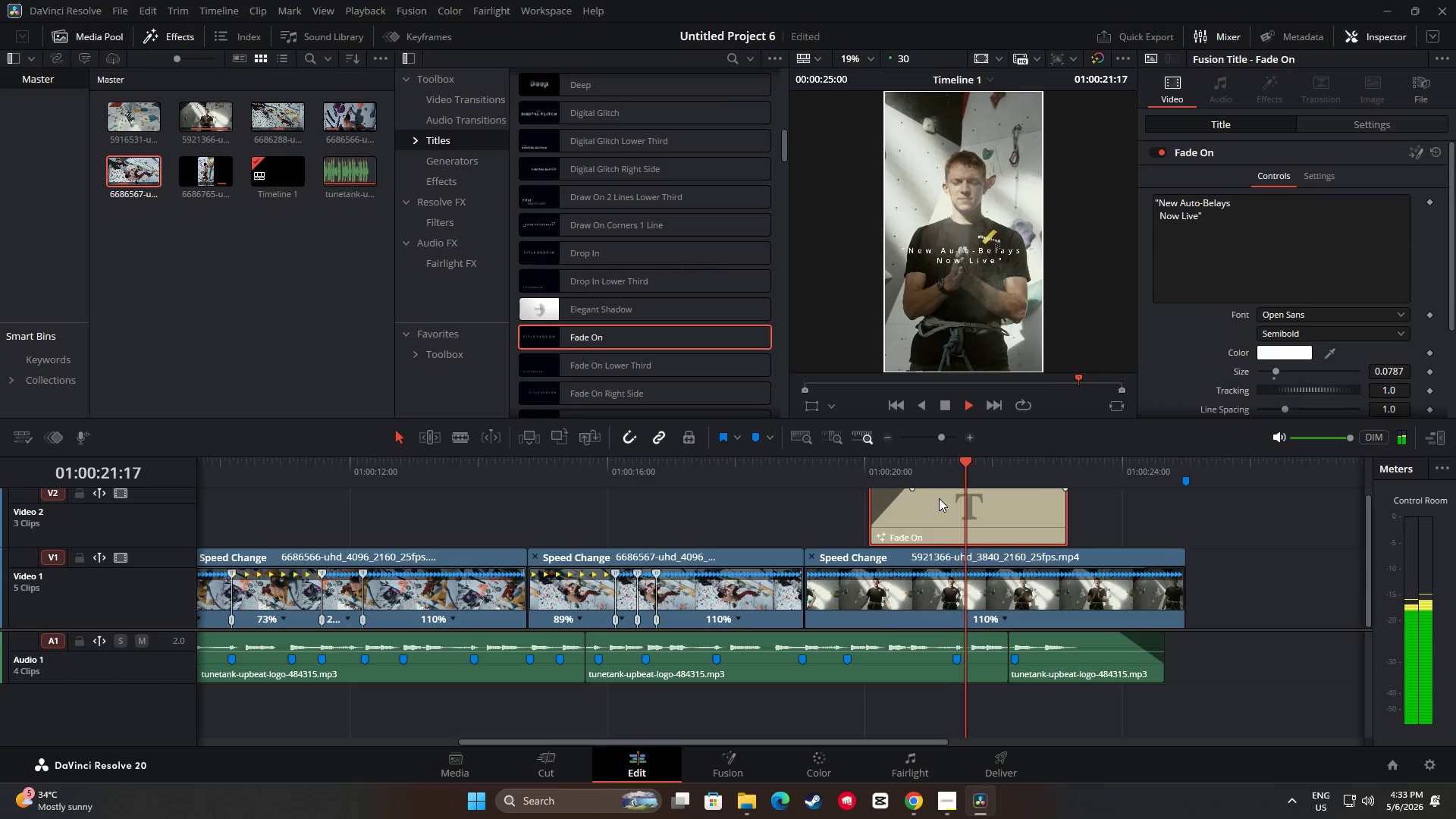 
key(Space)
 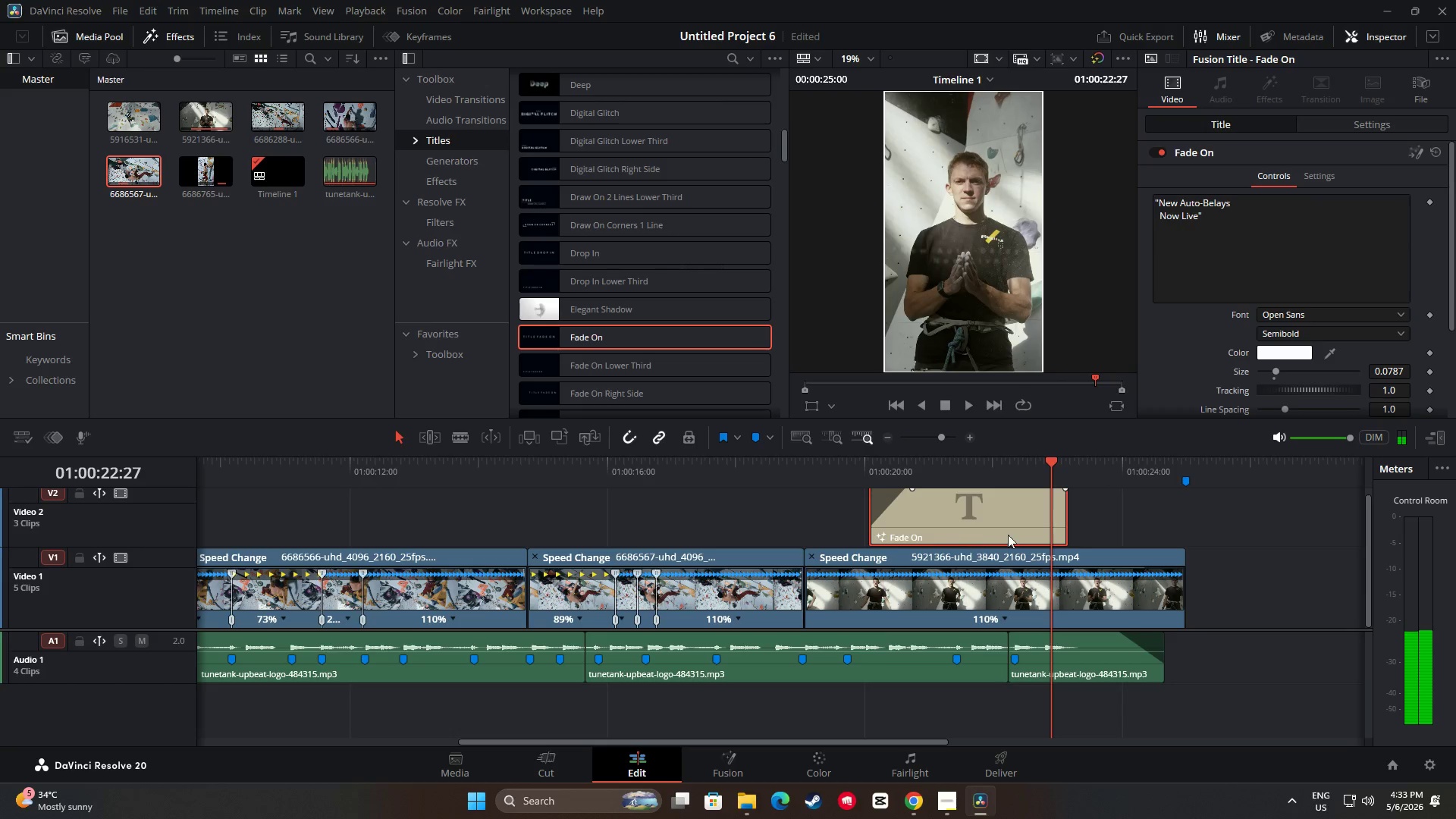 
key(Space)
 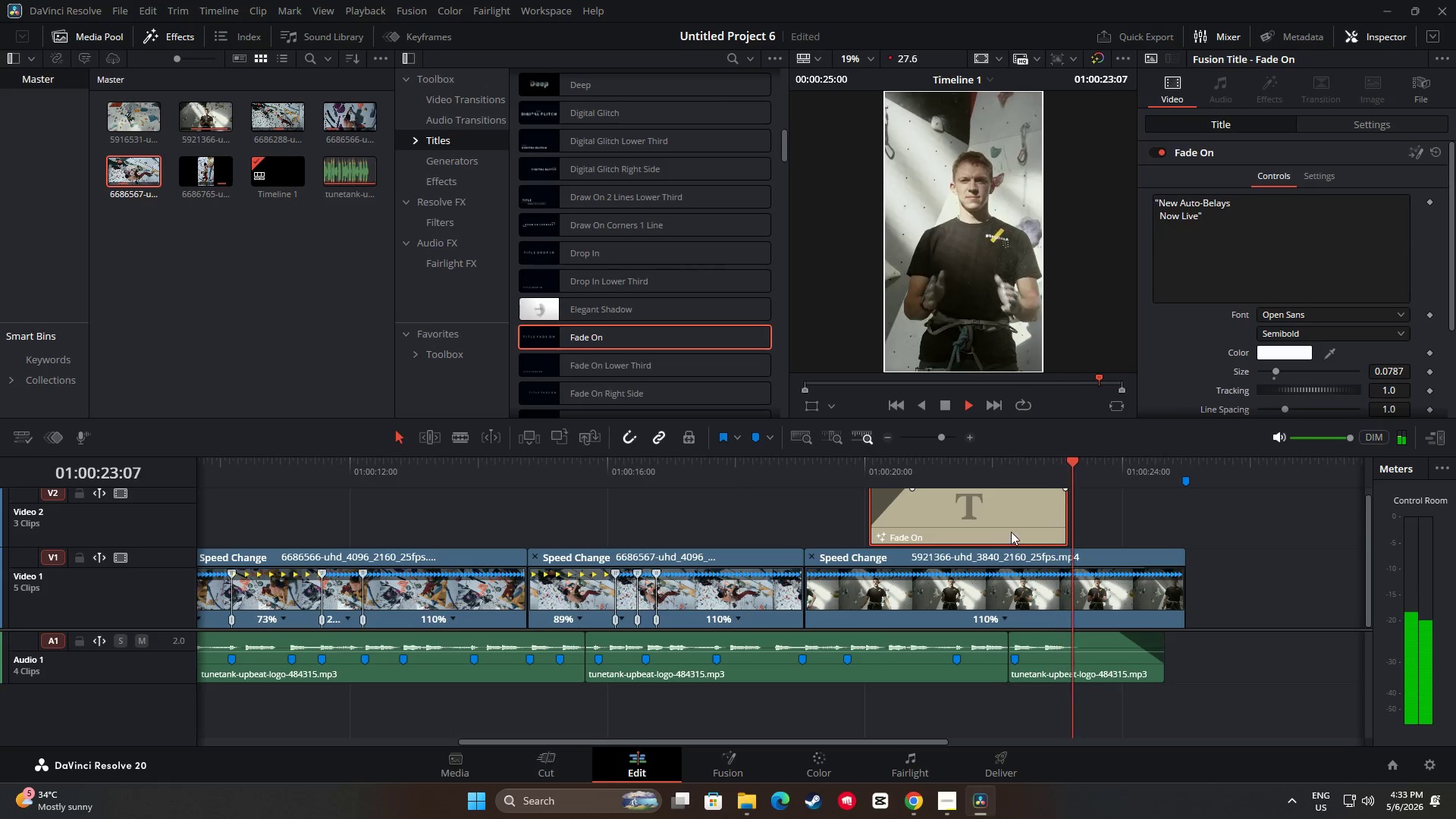 
key(Space)
 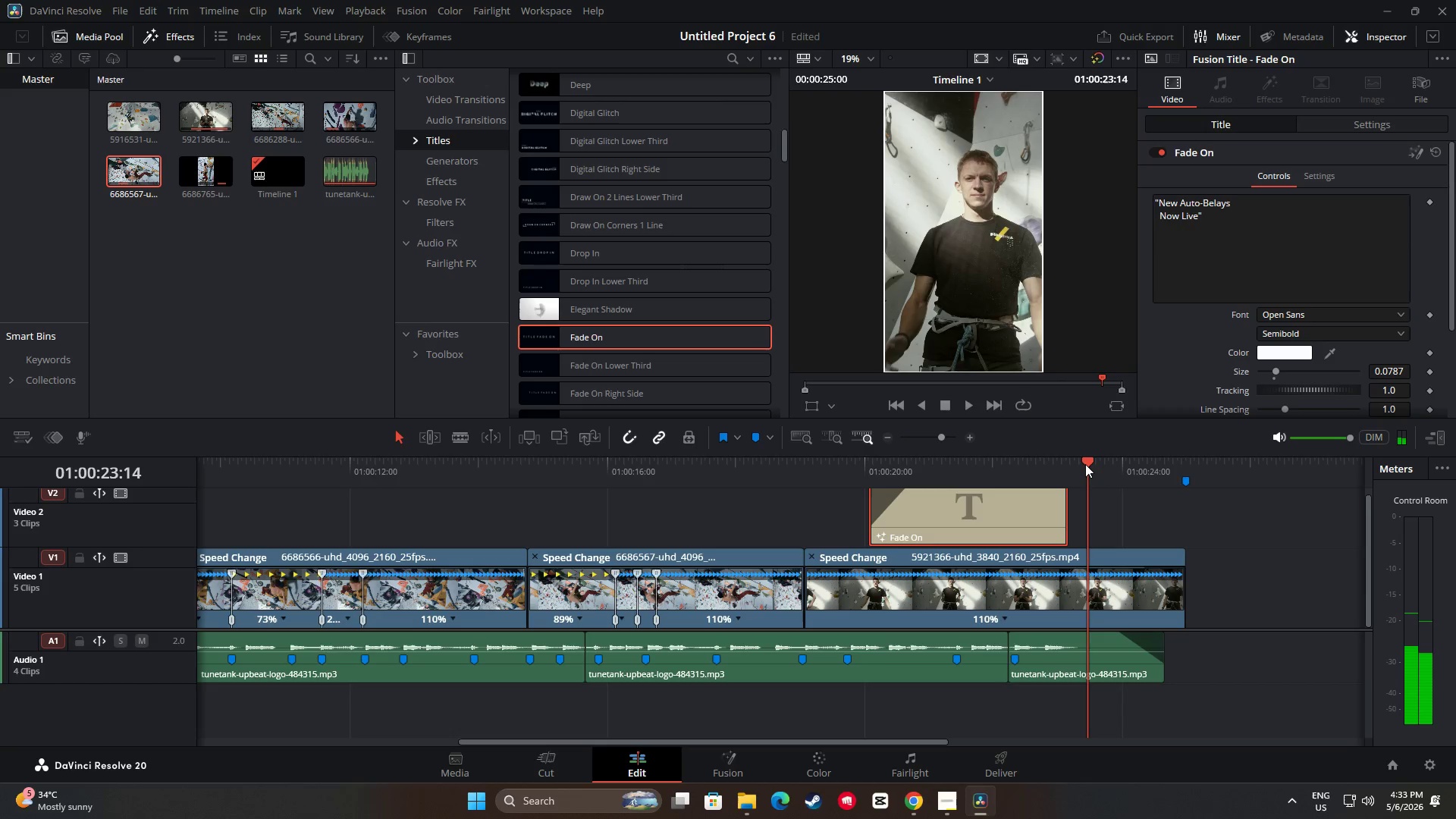 
left_click_drag(start_coordinate=[1087, 463], to_coordinate=[802, 475])
 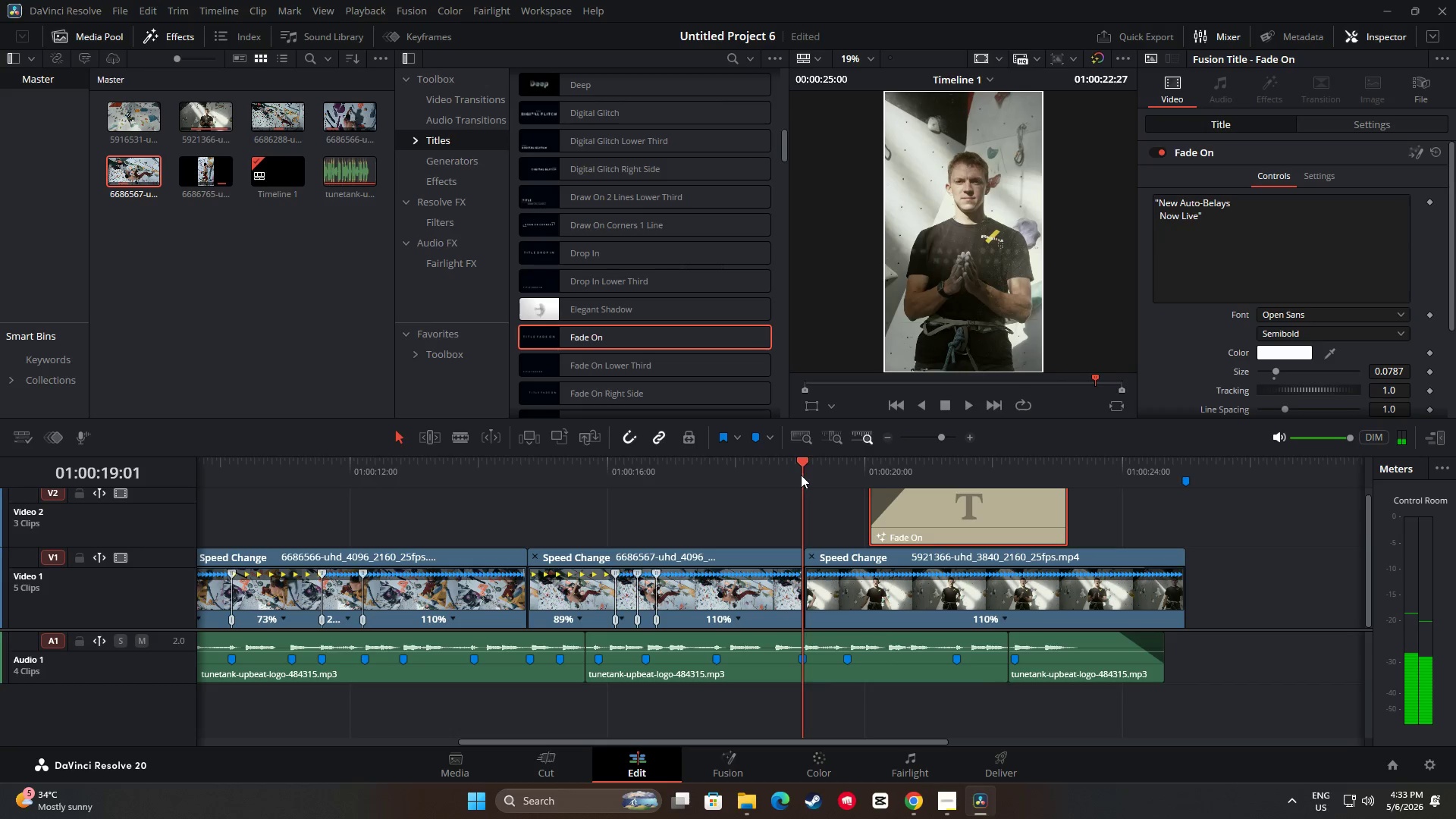 
key(Space)
 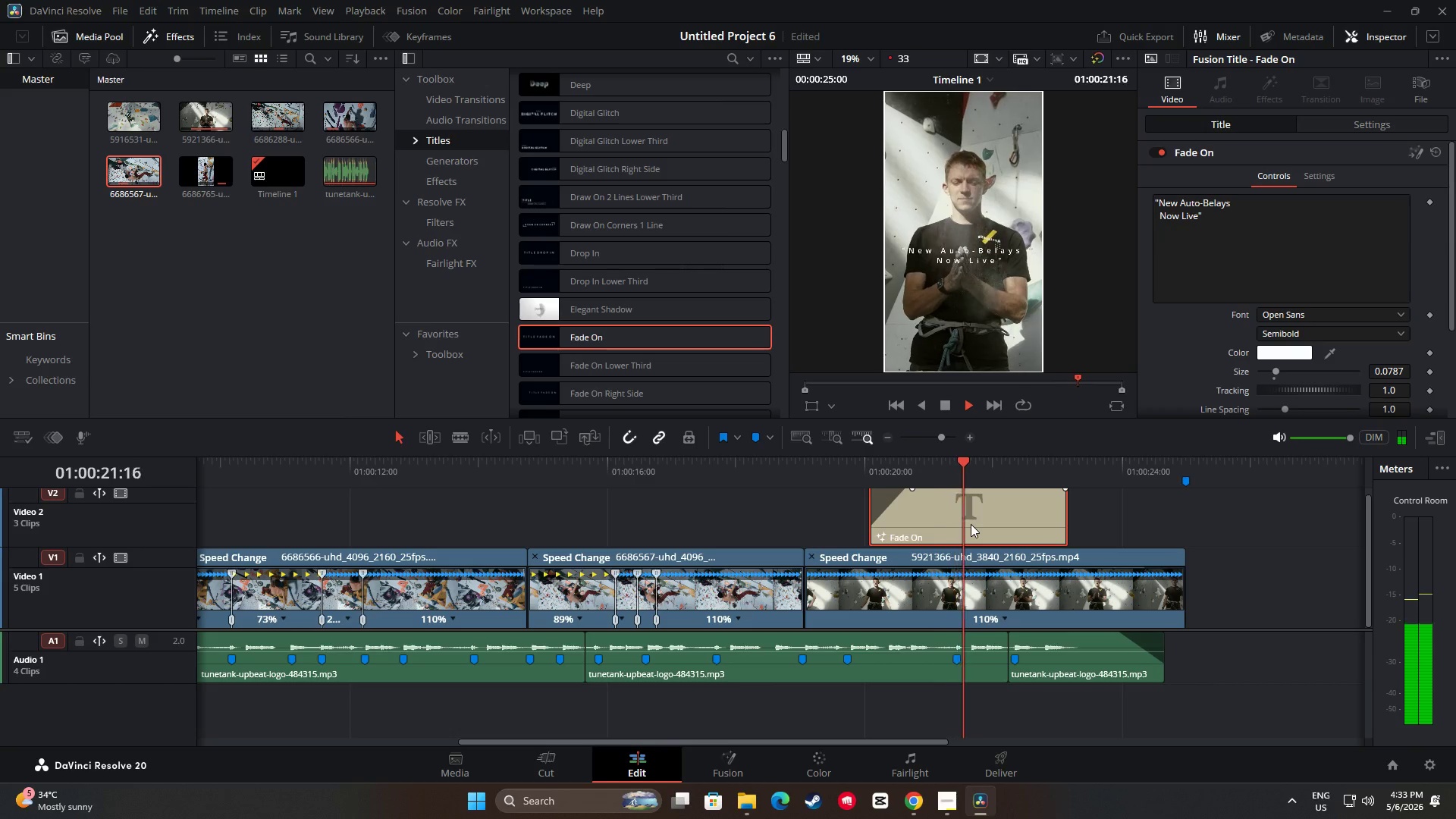 
key(Space)
 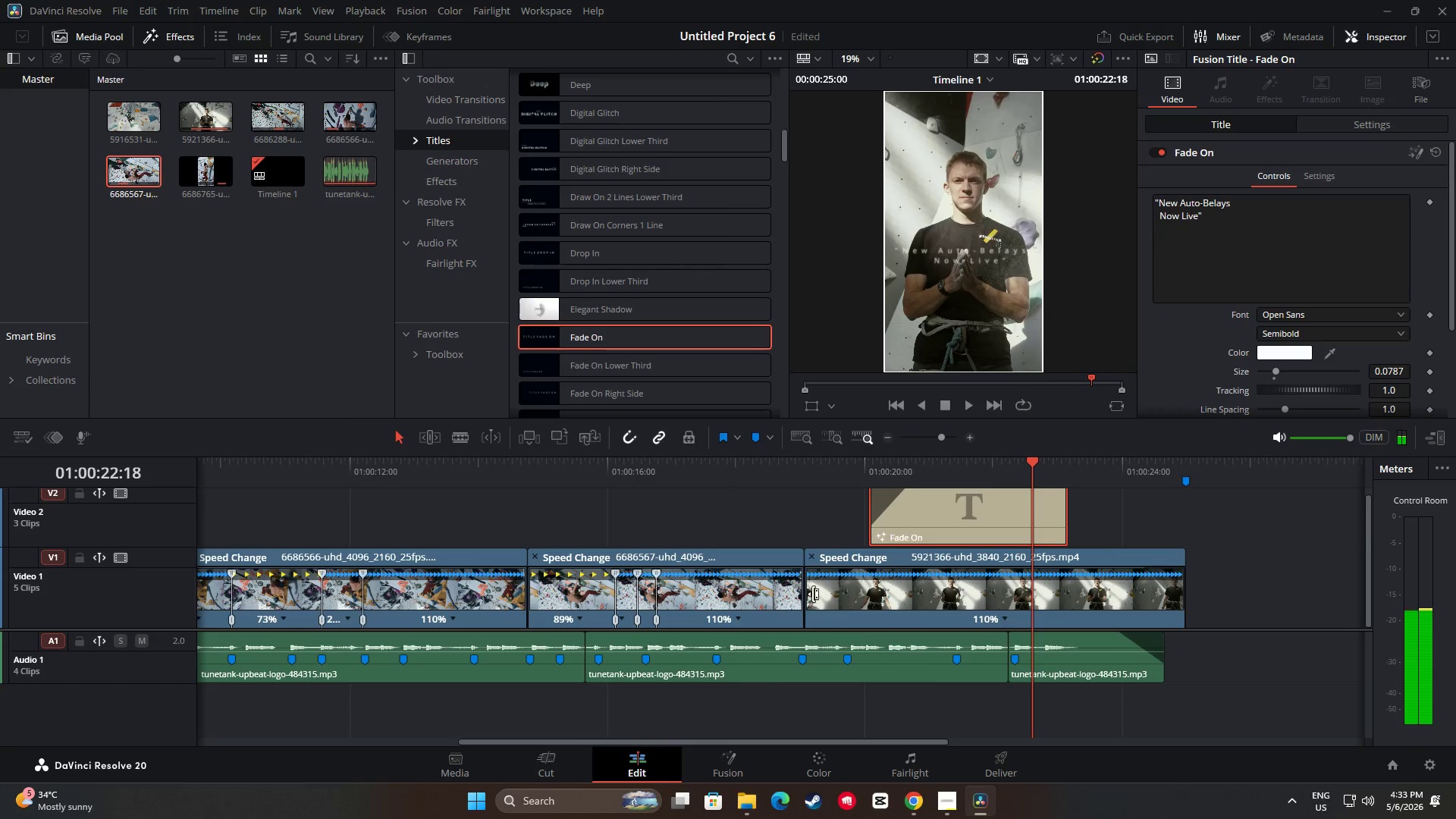 
left_click_drag(start_coordinate=[811, 595], to_coordinate=[875, 598])
 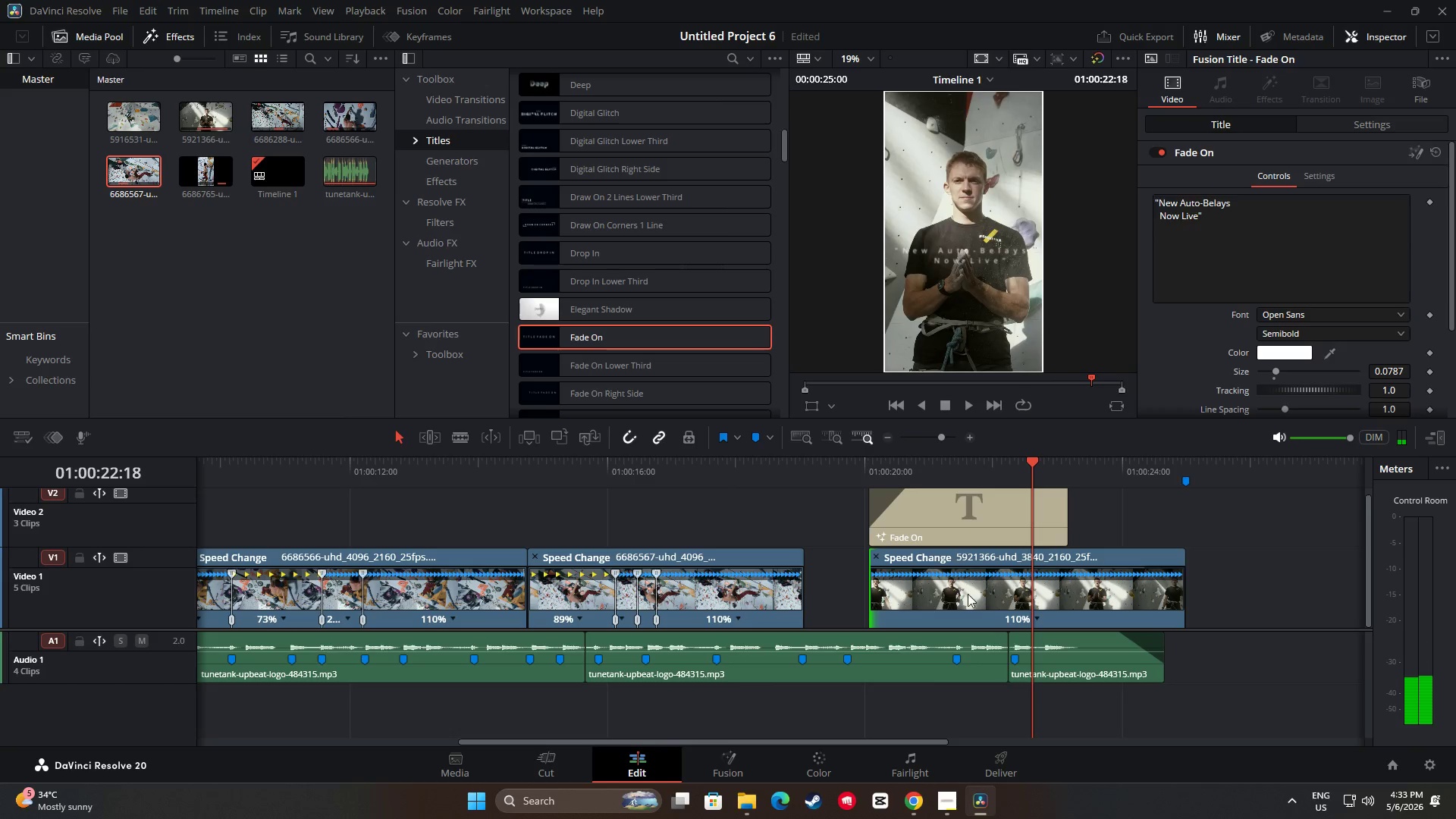 
left_click_drag(start_coordinate=[969, 594], to_coordinate=[908, 595])
 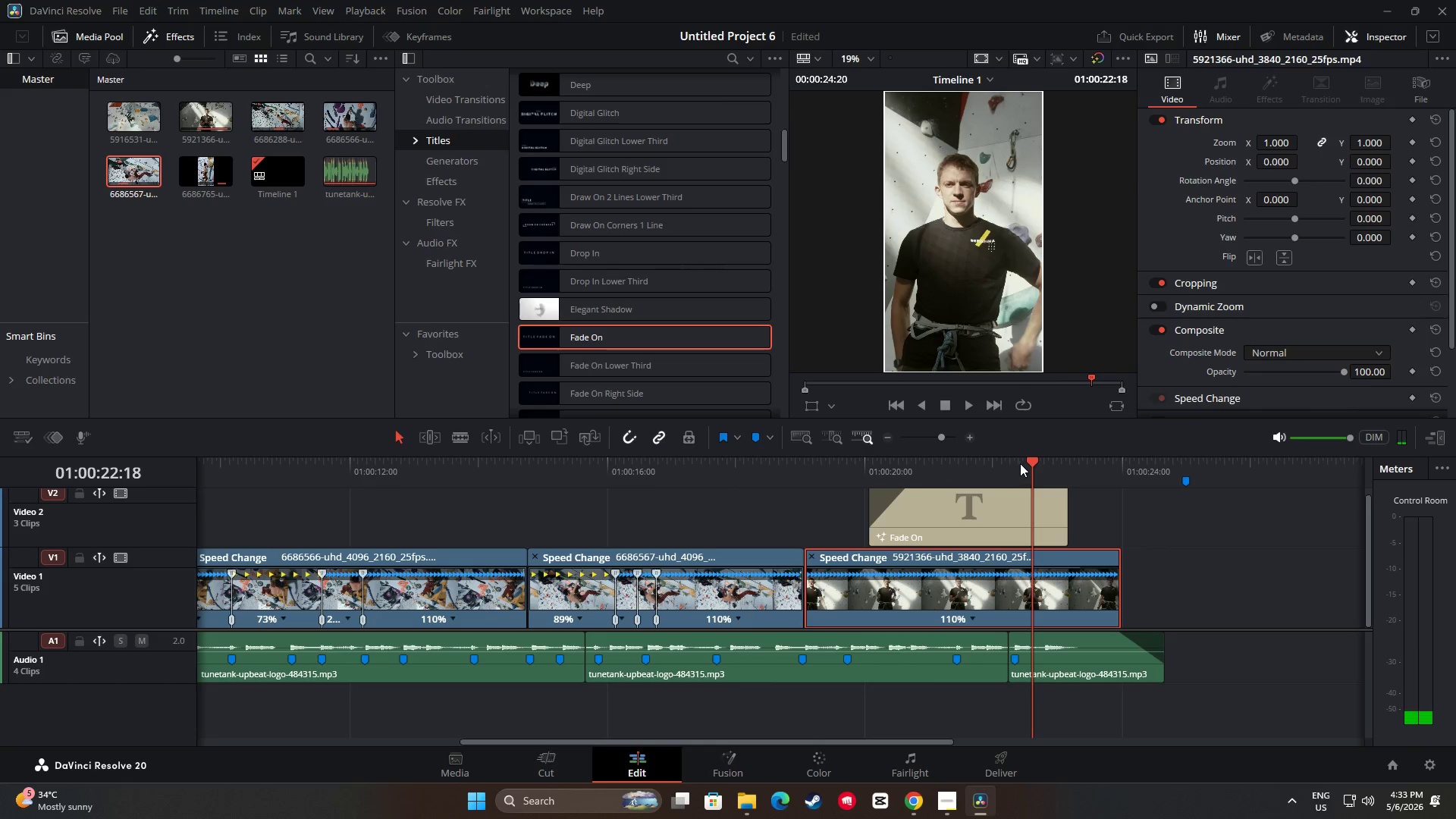 
left_click_drag(start_coordinate=[1031, 460], to_coordinate=[850, 482])
 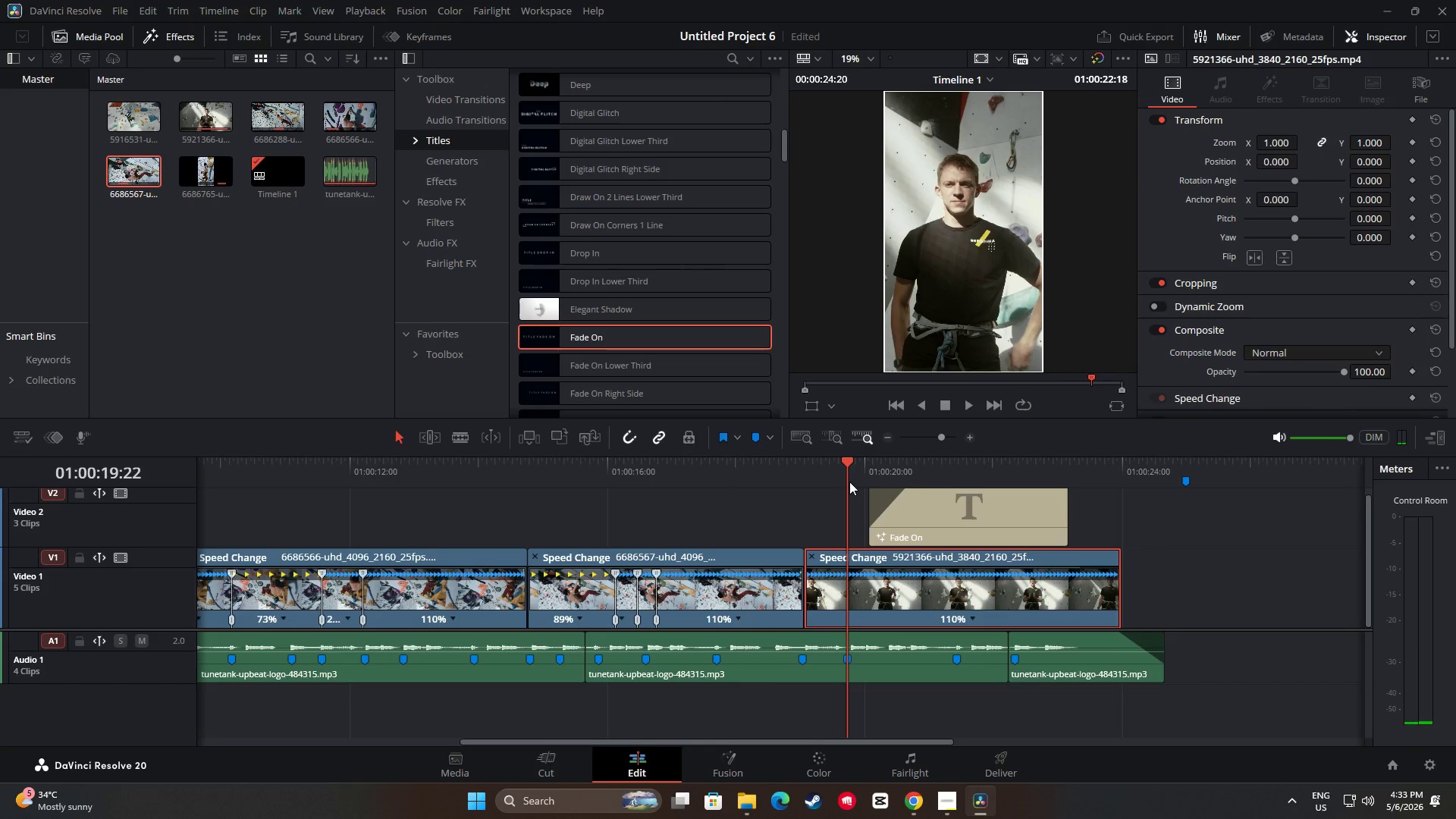 
key(Space)
 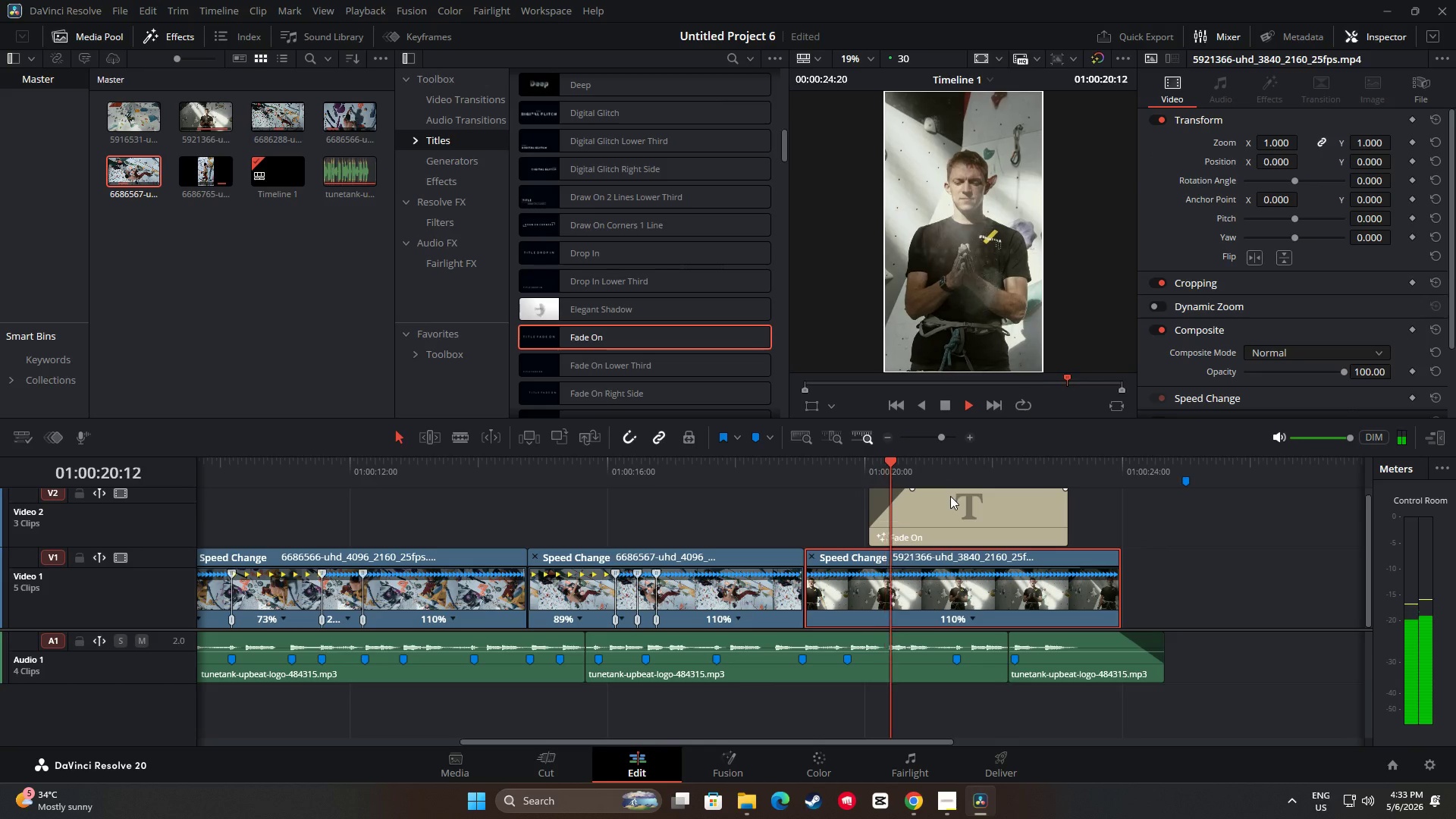 
key(Space)
 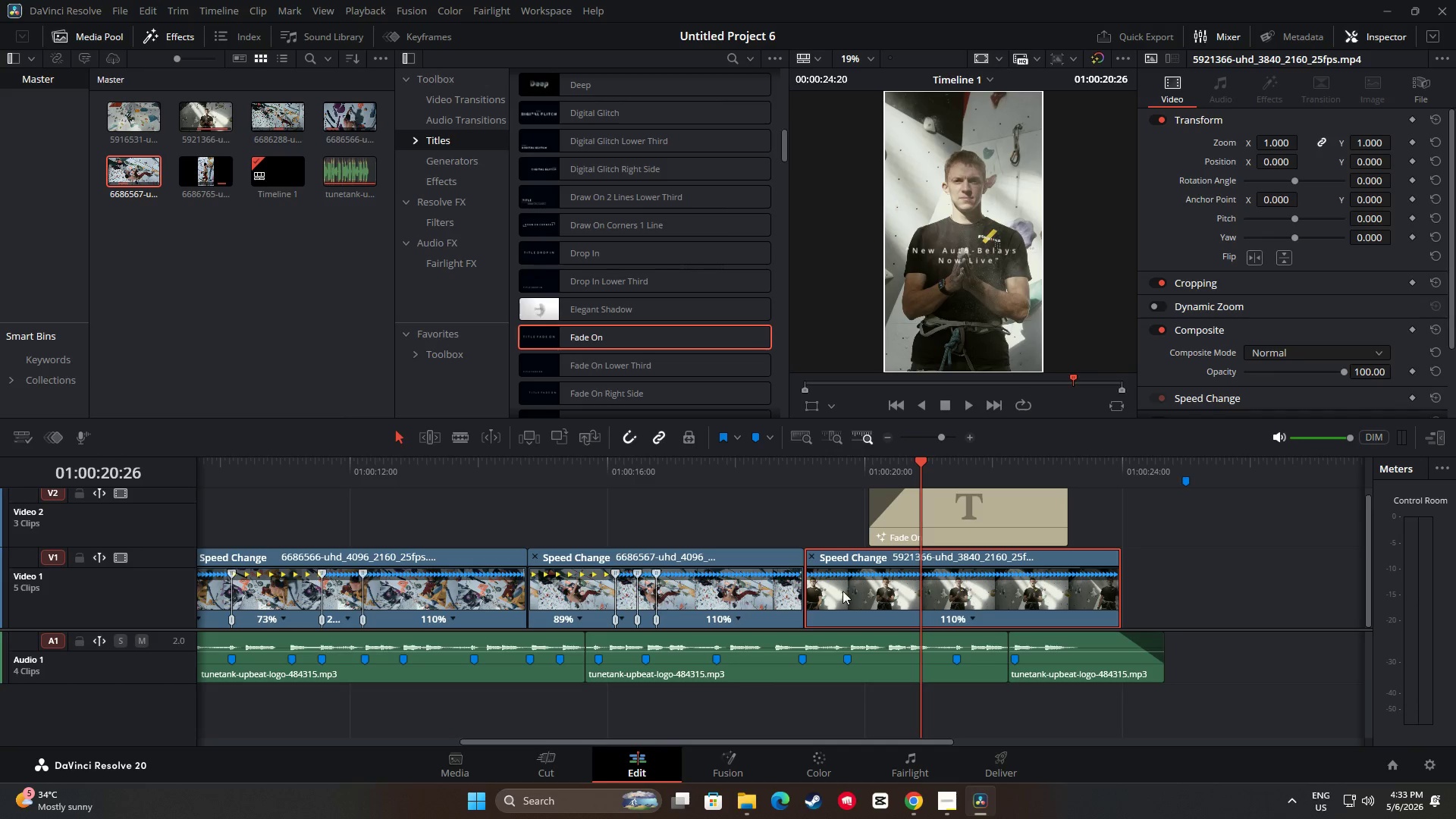 
wait(5.41)
 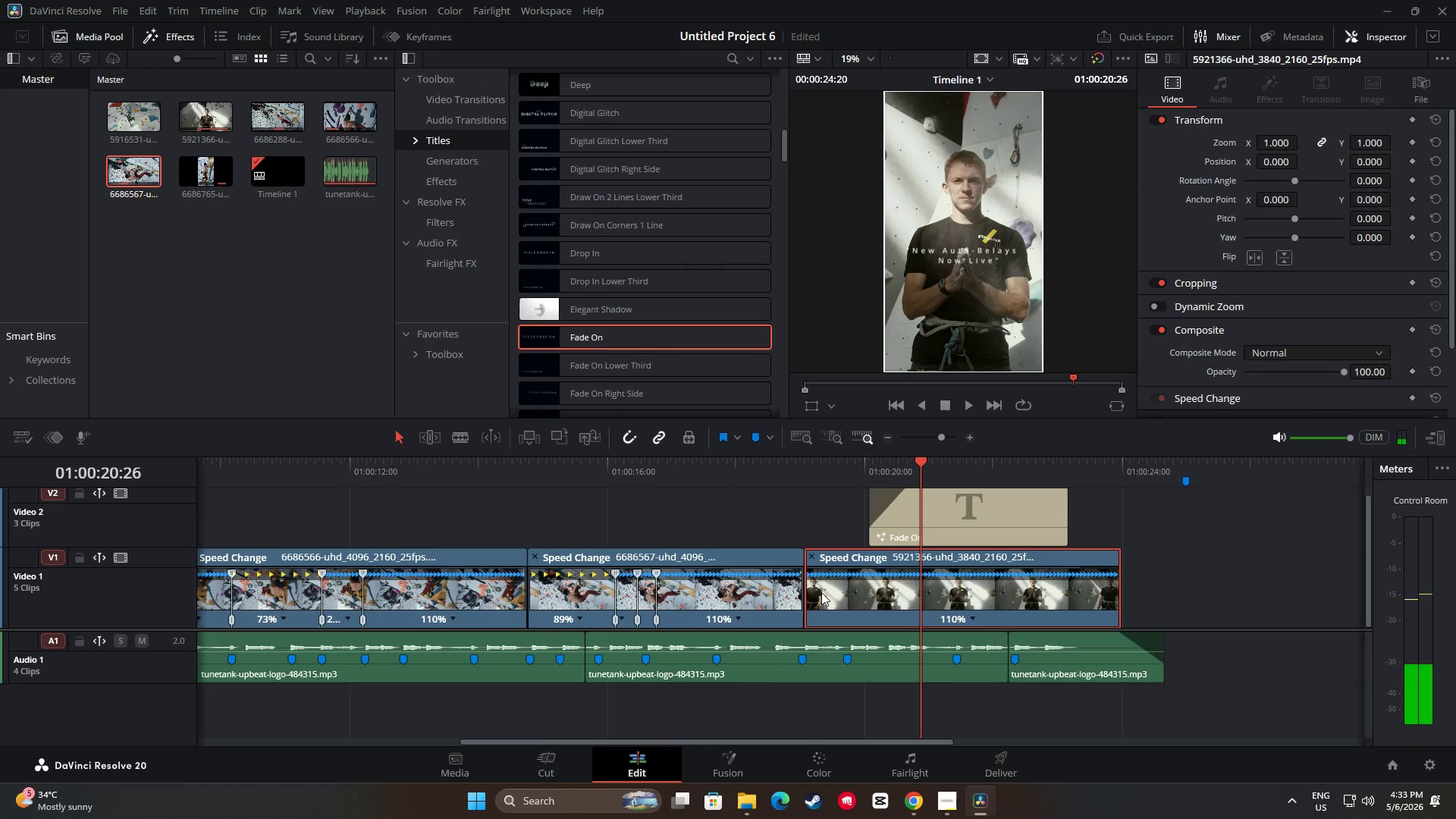 
left_click_drag(start_coordinate=[974, 510], to_coordinate=[945, 513])
 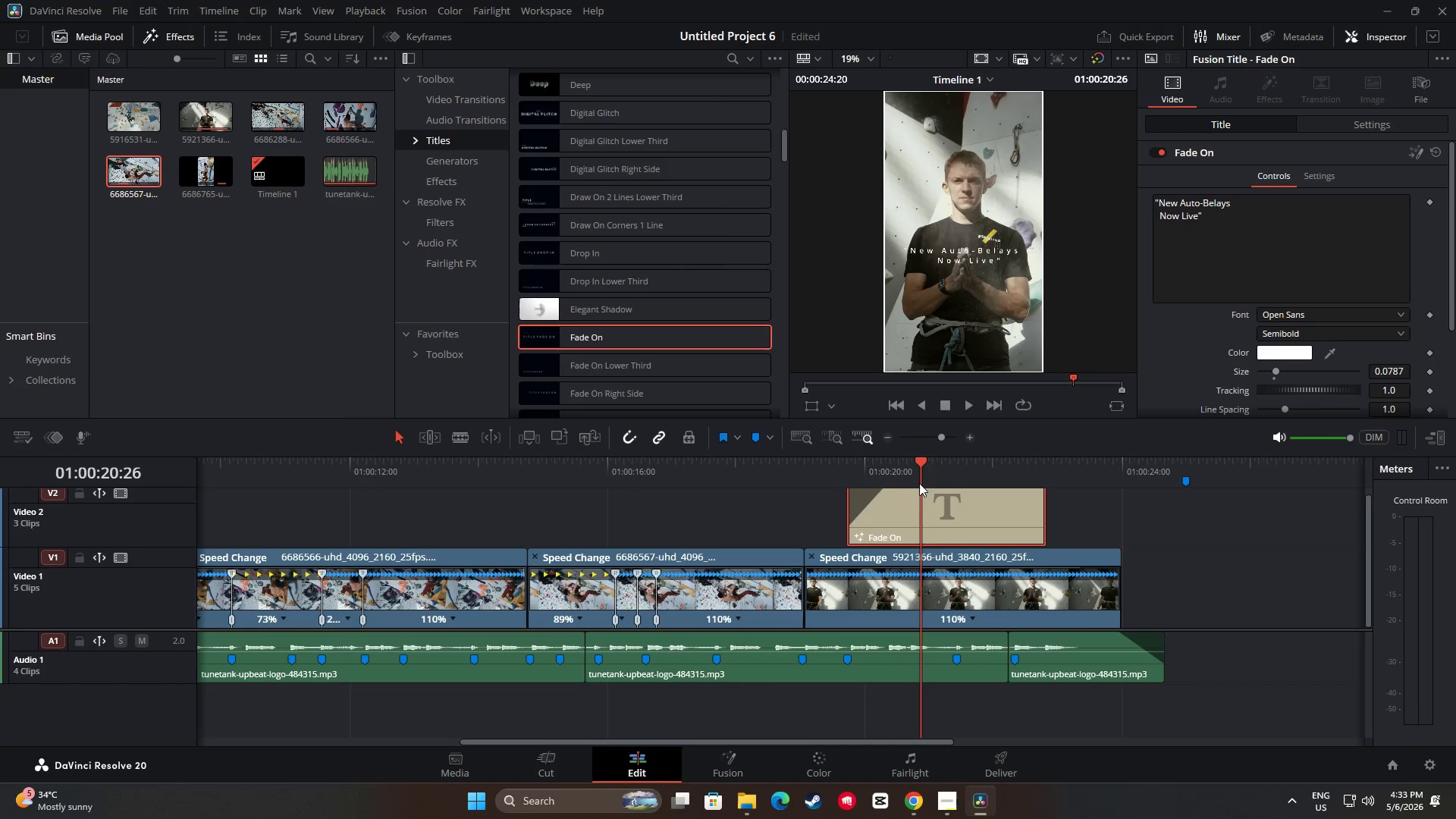 
left_click_drag(start_coordinate=[923, 460], to_coordinate=[755, 479])
 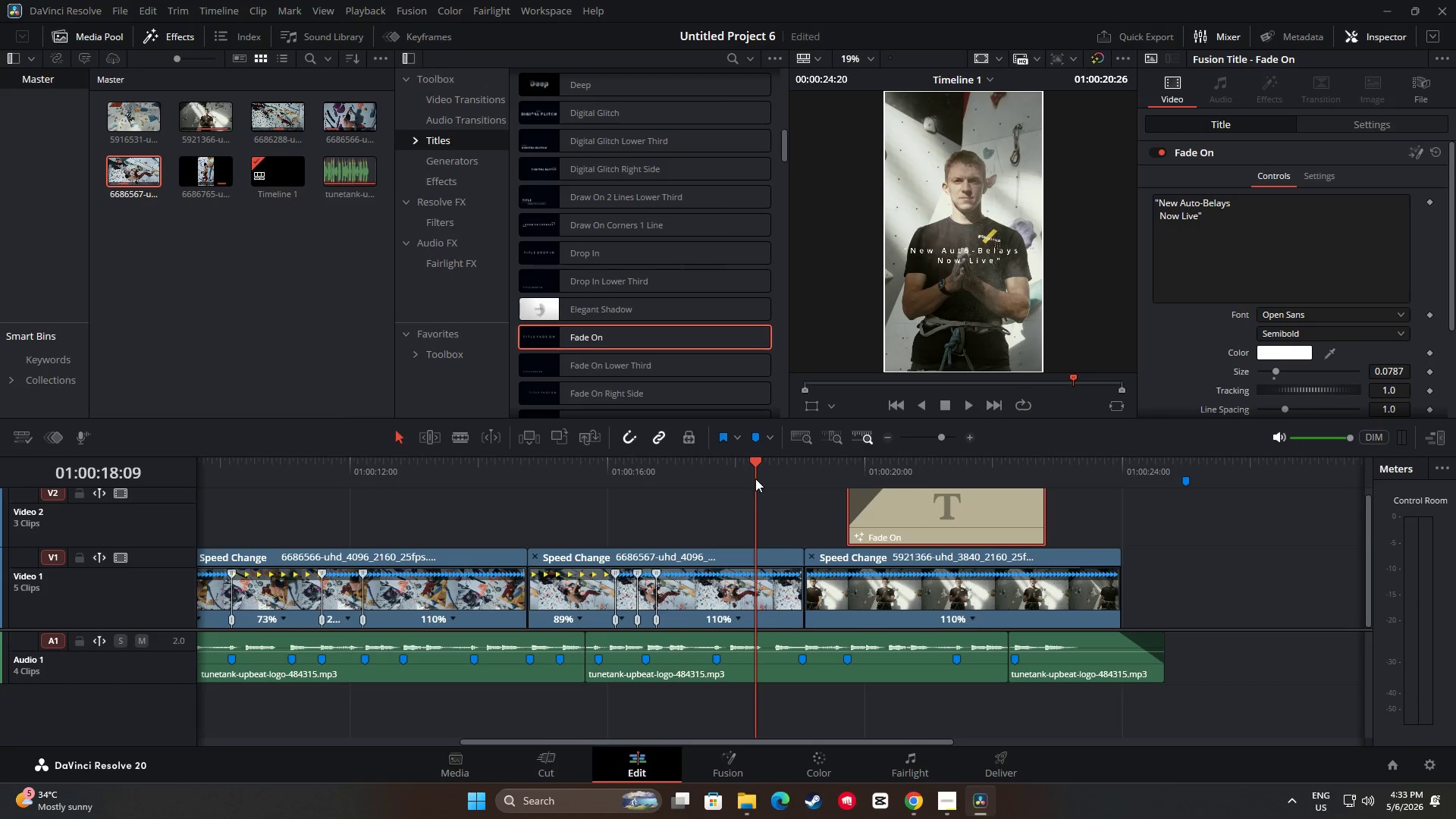 
key(Space)
 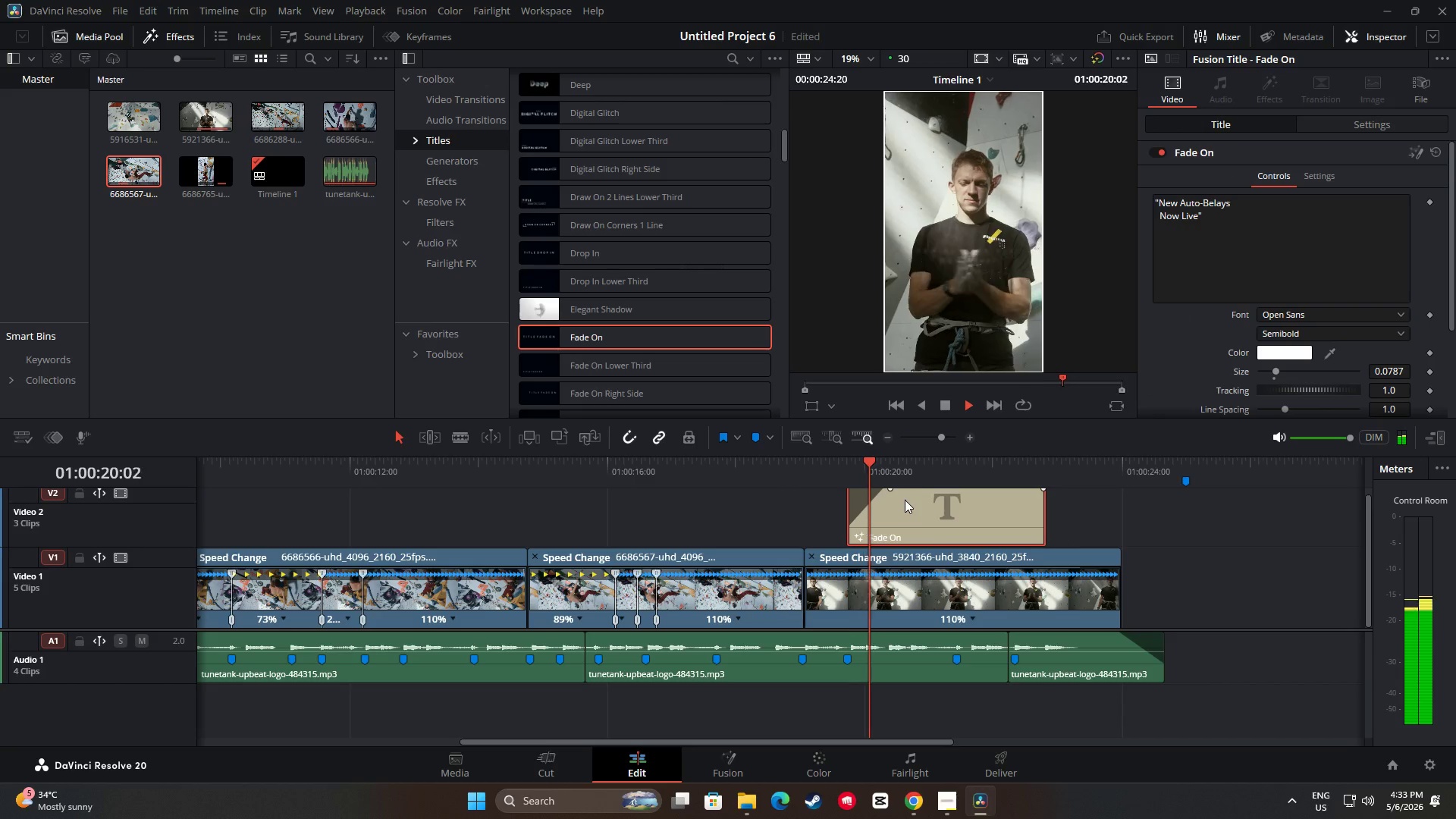 
key(Space)
 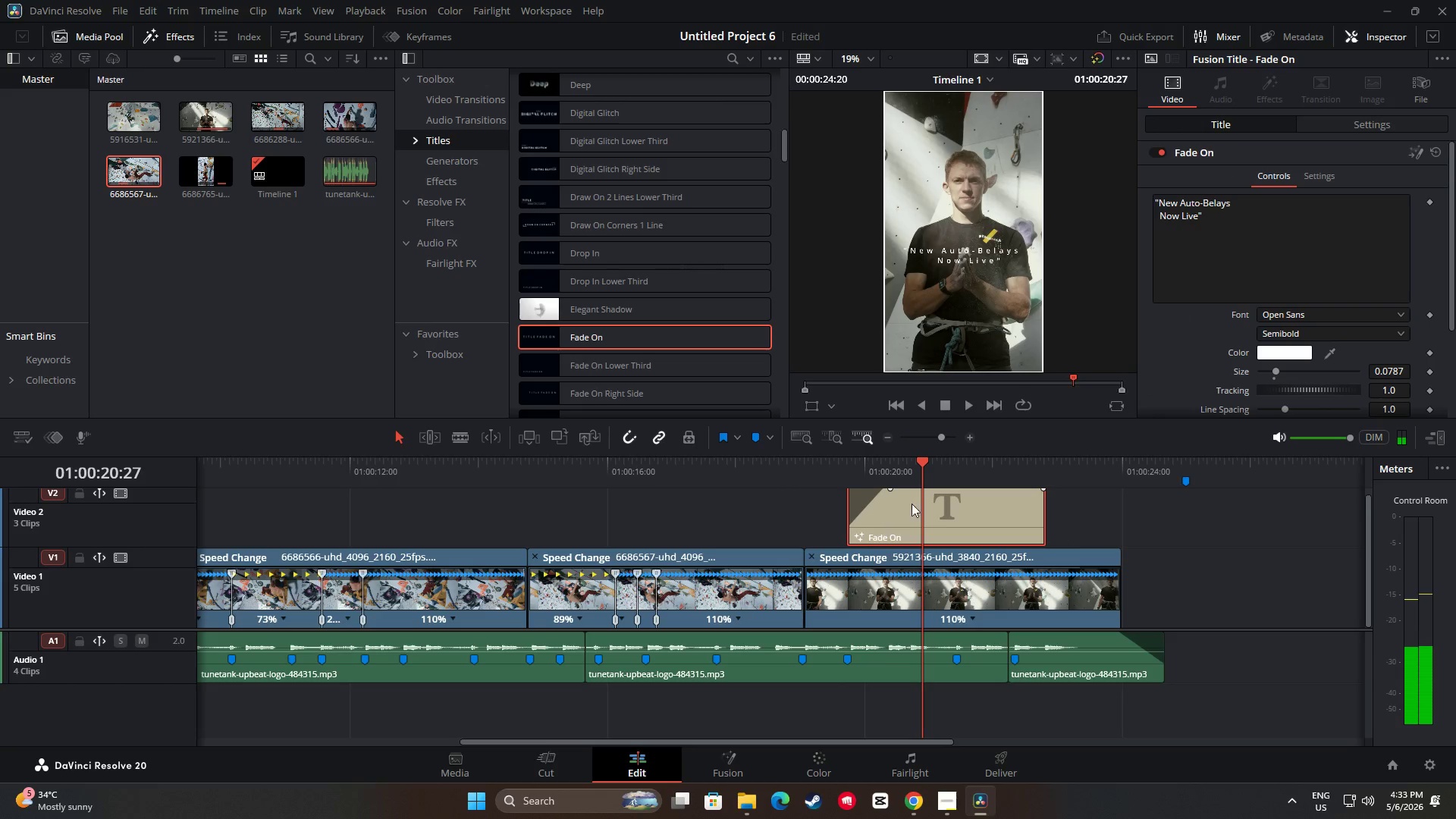 
left_click_drag(start_coordinate=[925, 464], to_coordinate=[778, 474])
 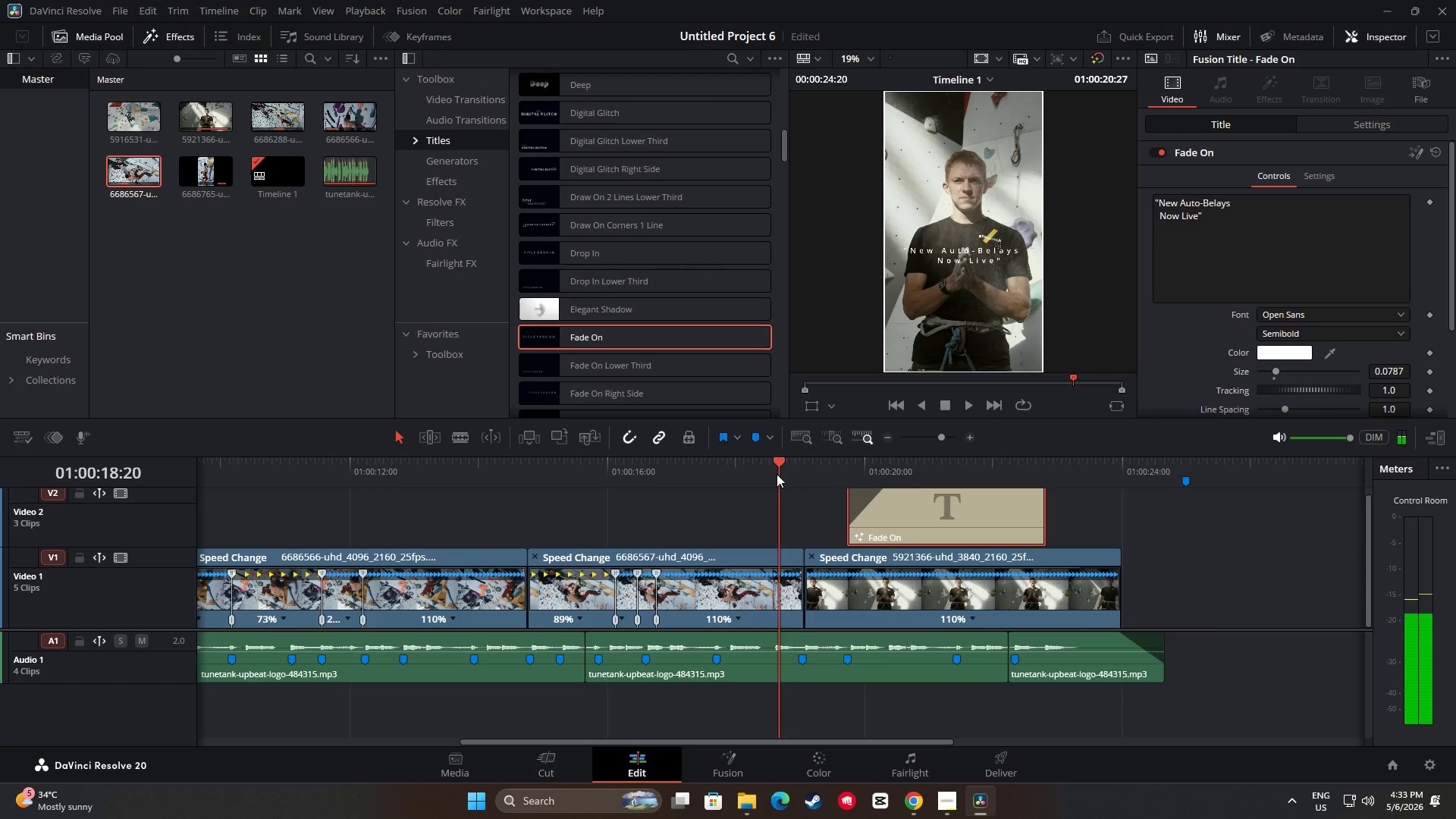 
key(Space)
 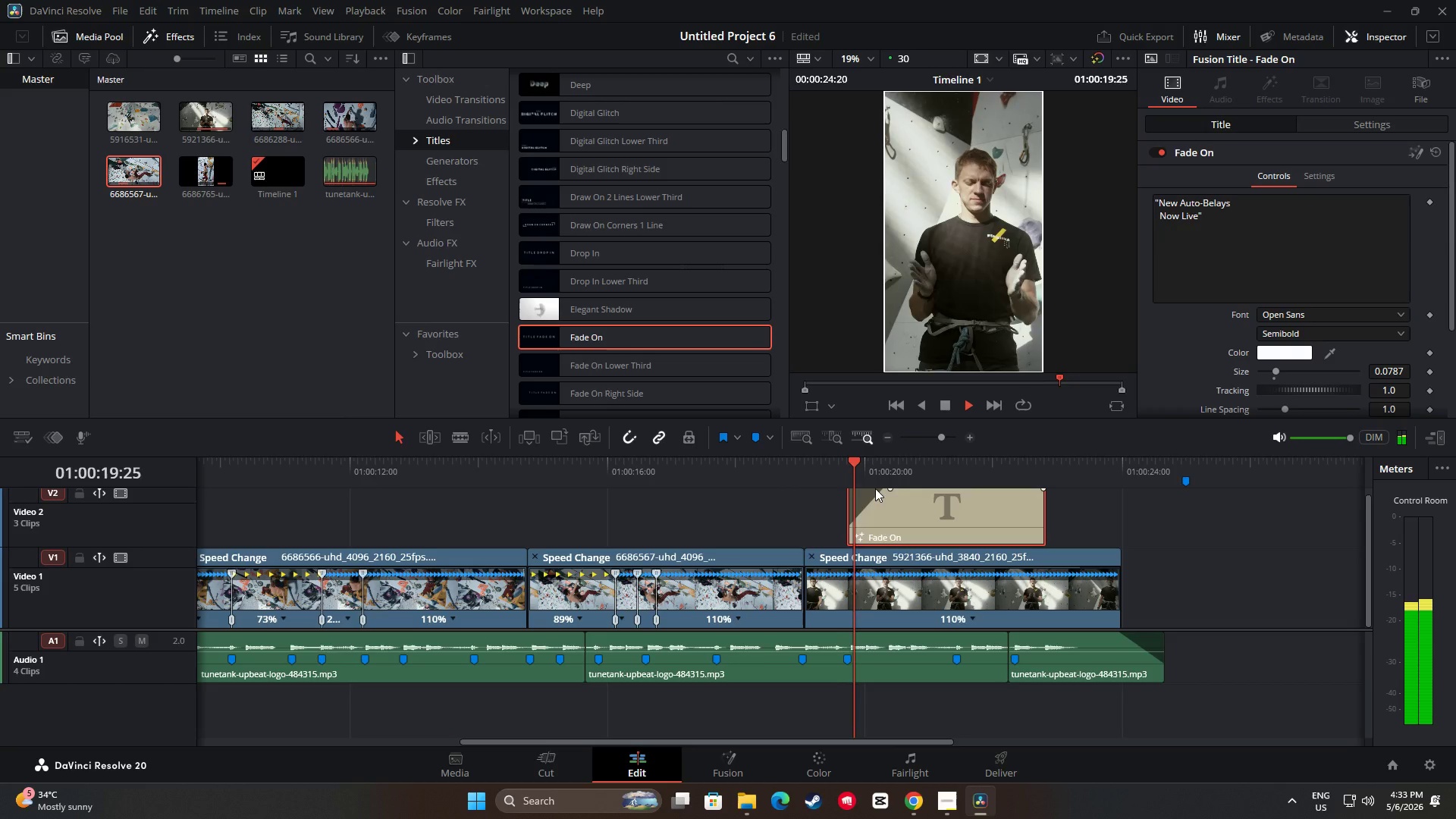 
key(Space)
 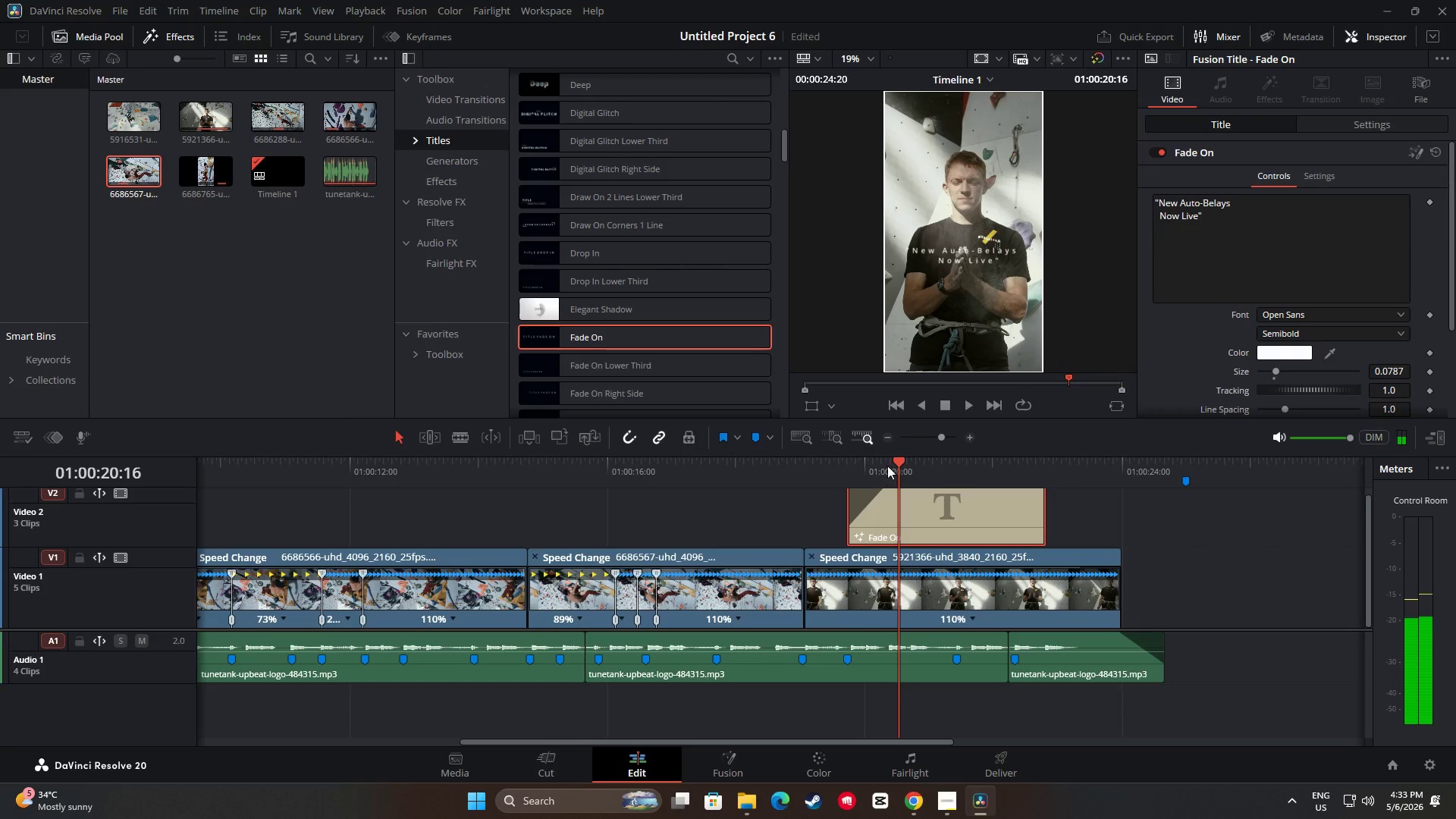 
key(Space)
 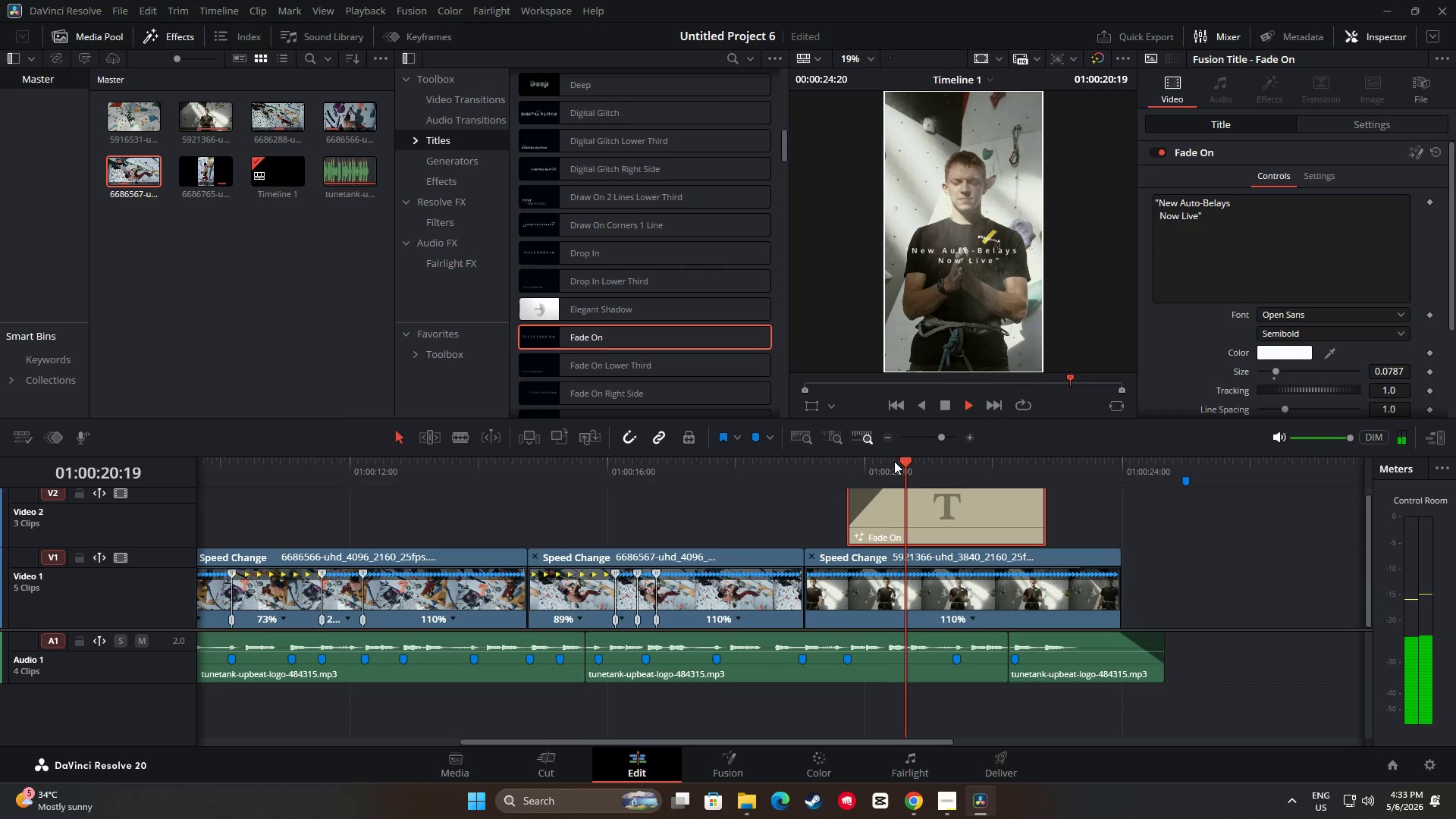 
key(Space)
 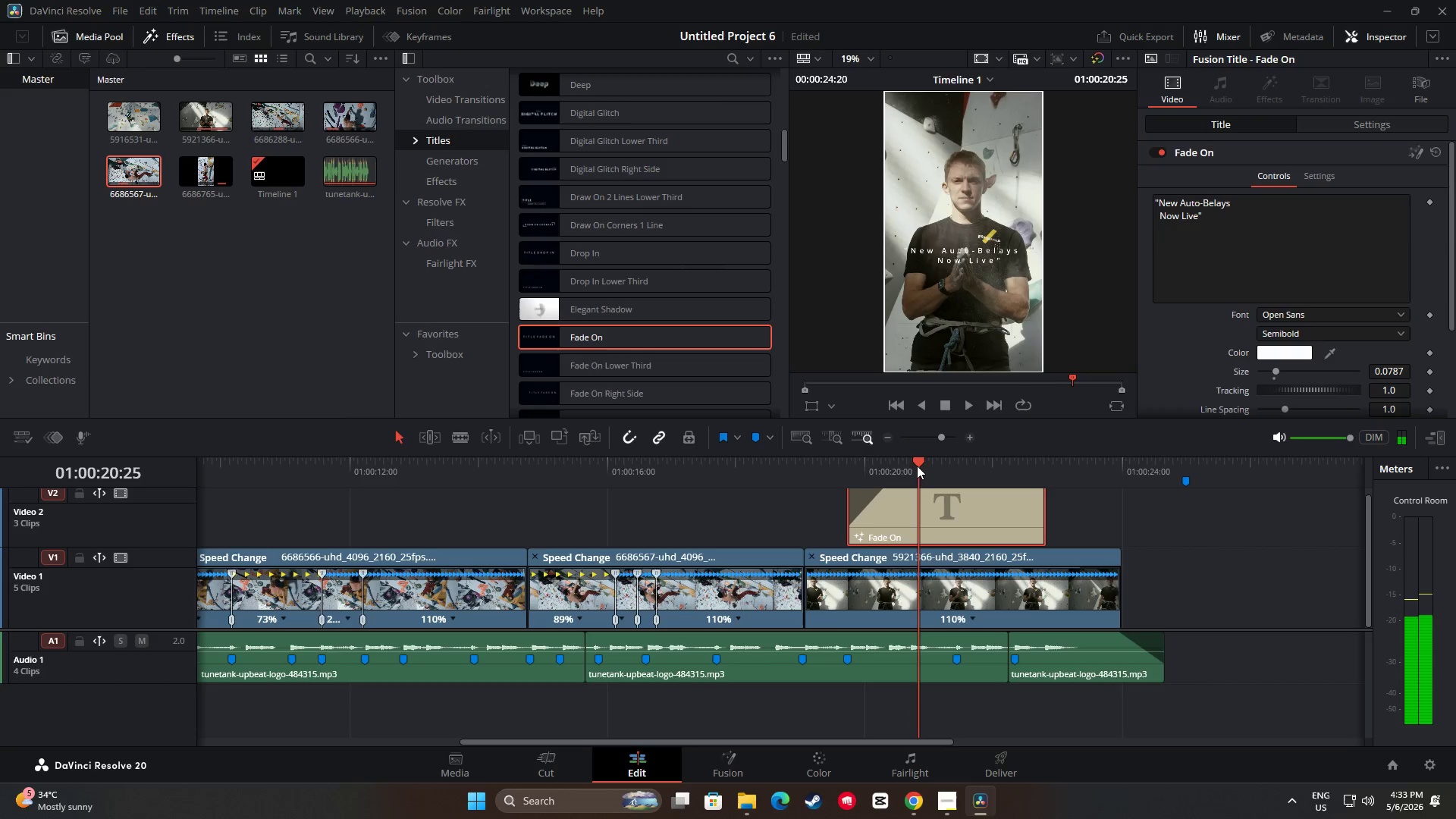 
left_click_drag(start_coordinate=[917, 463], to_coordinate=[890, 468])
 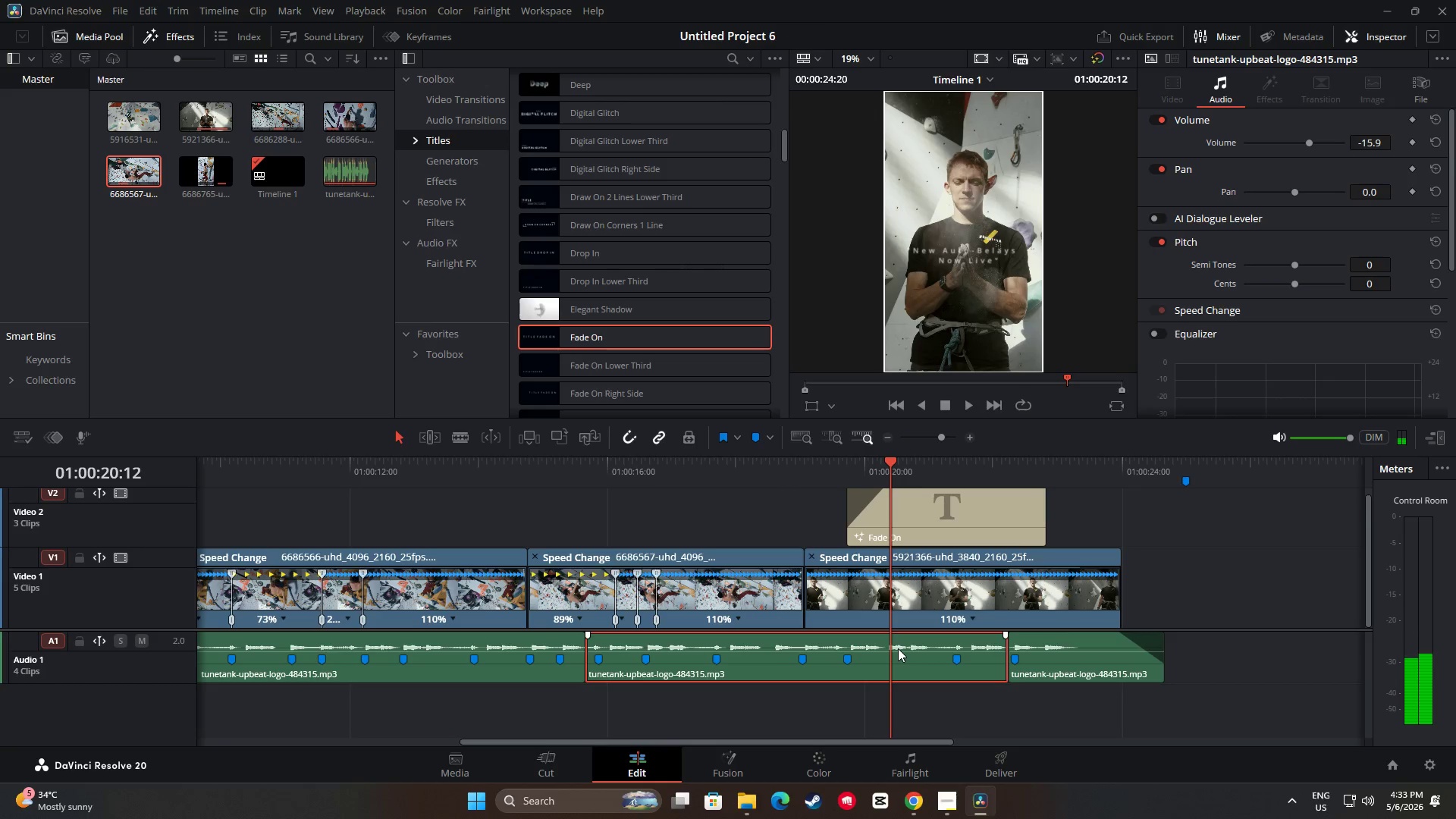 
key(M)
 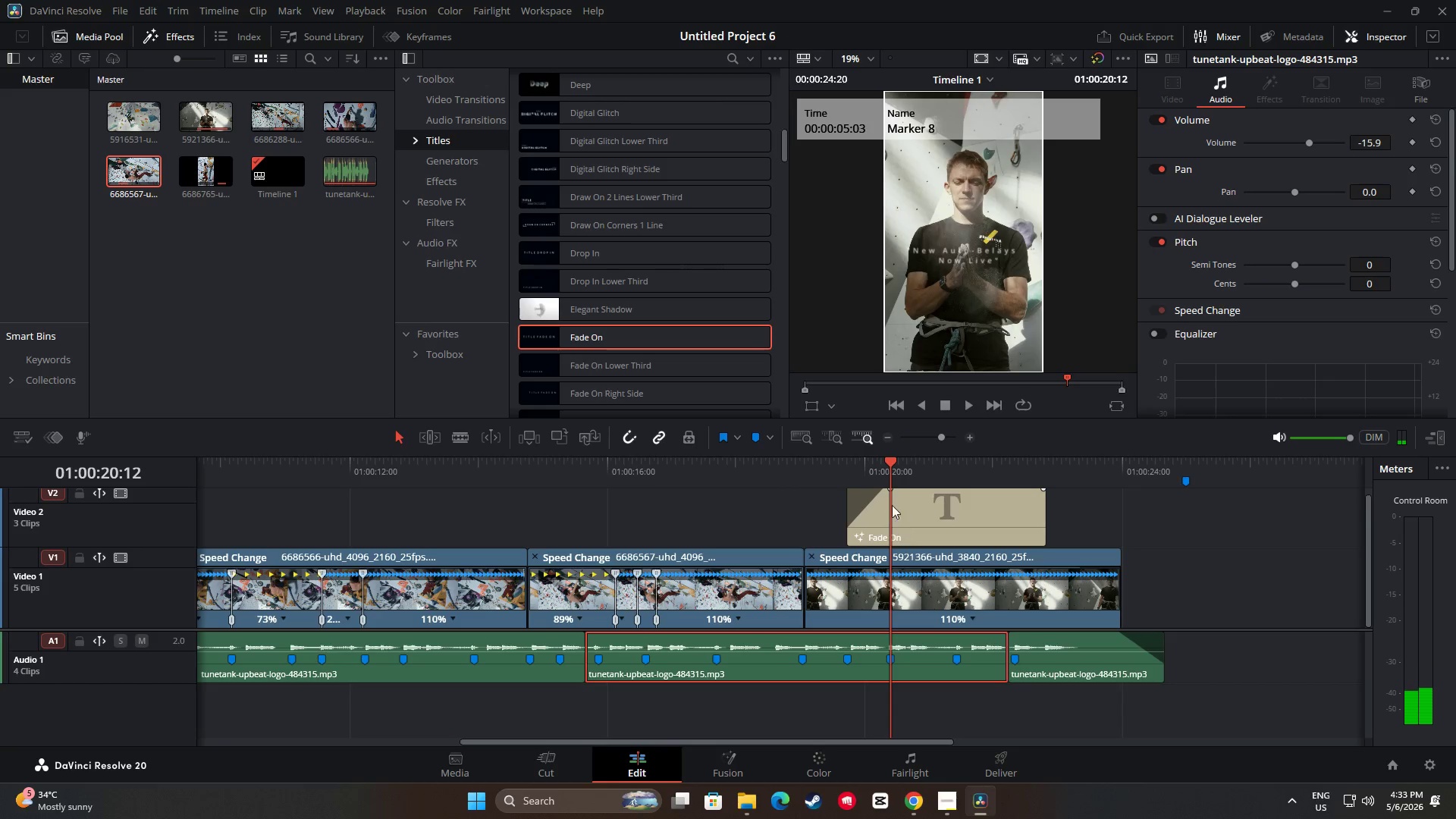 
left_click_drag(start_coordinate=[887, 464], to_coordinate=[774, 463])
 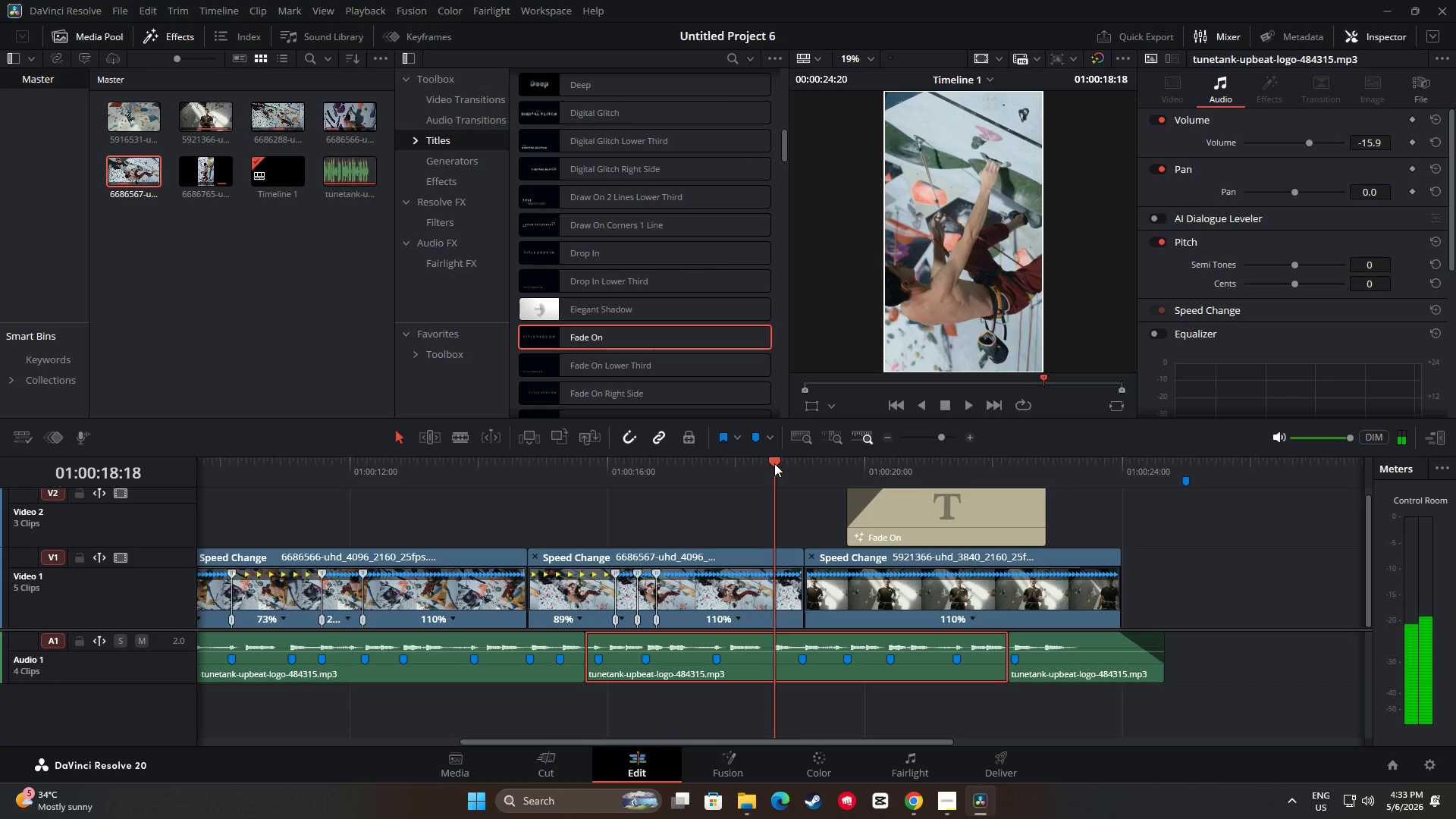 
key(Space)
 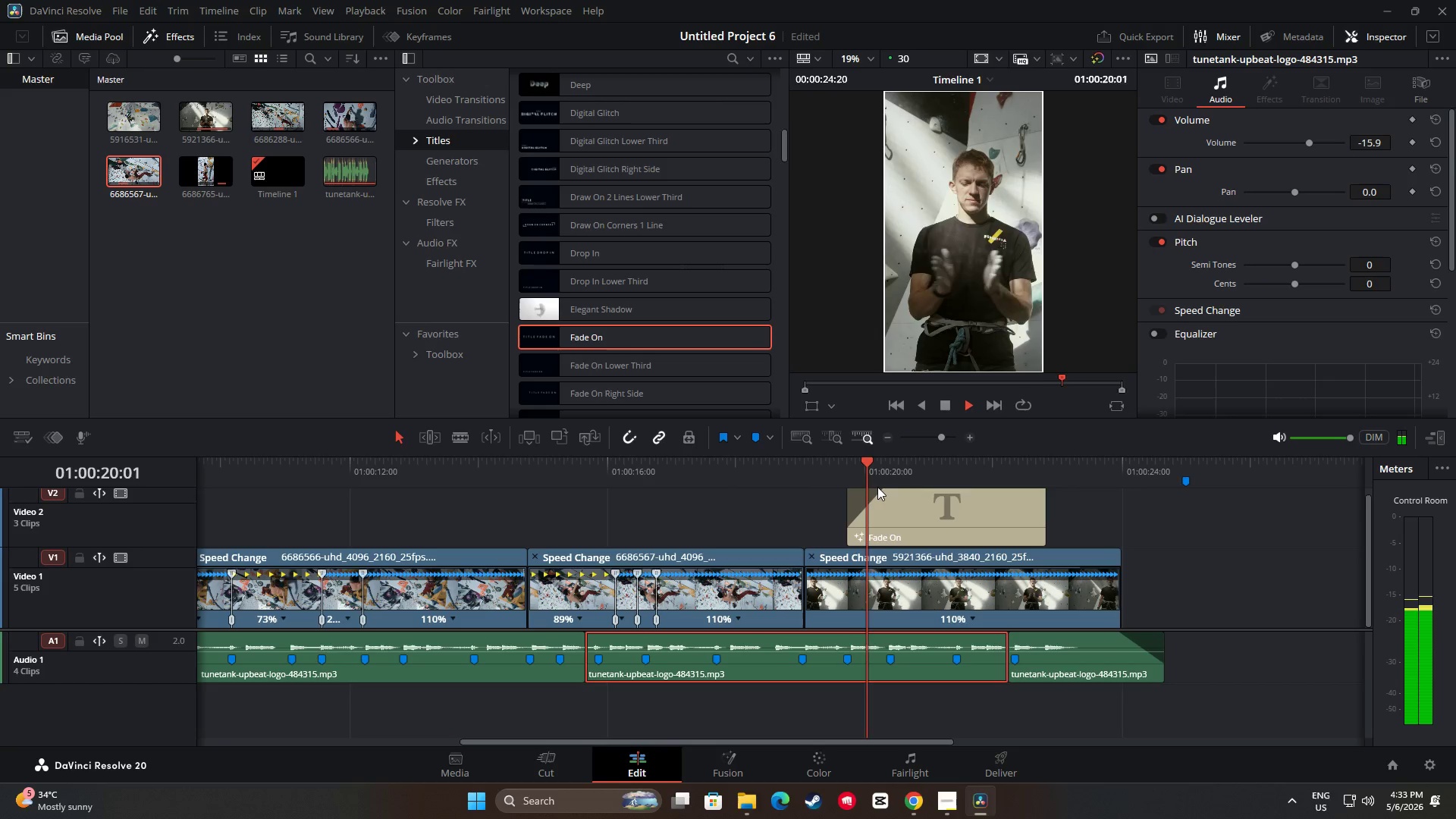 
key(Space)
 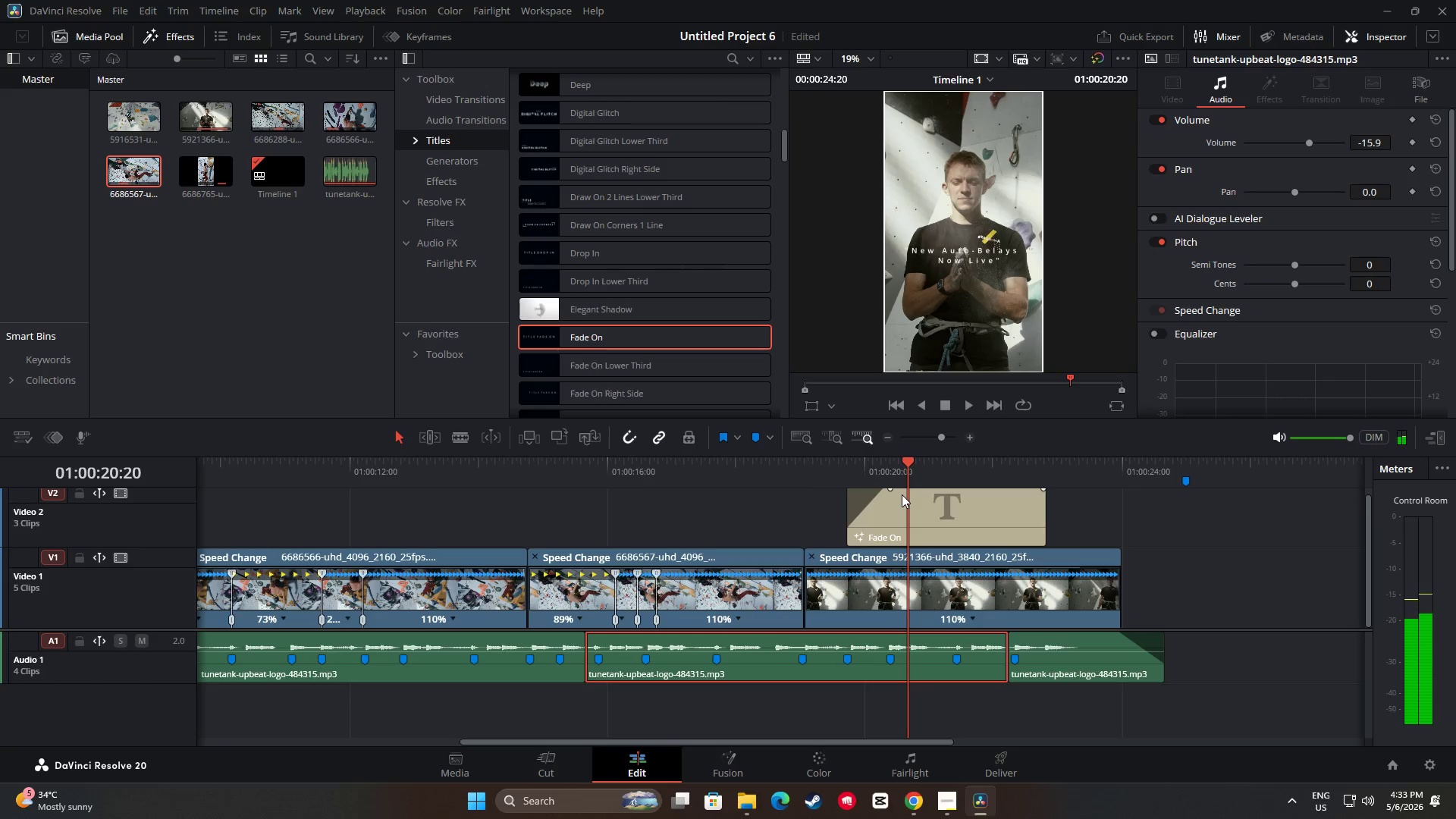 
key(Space)
 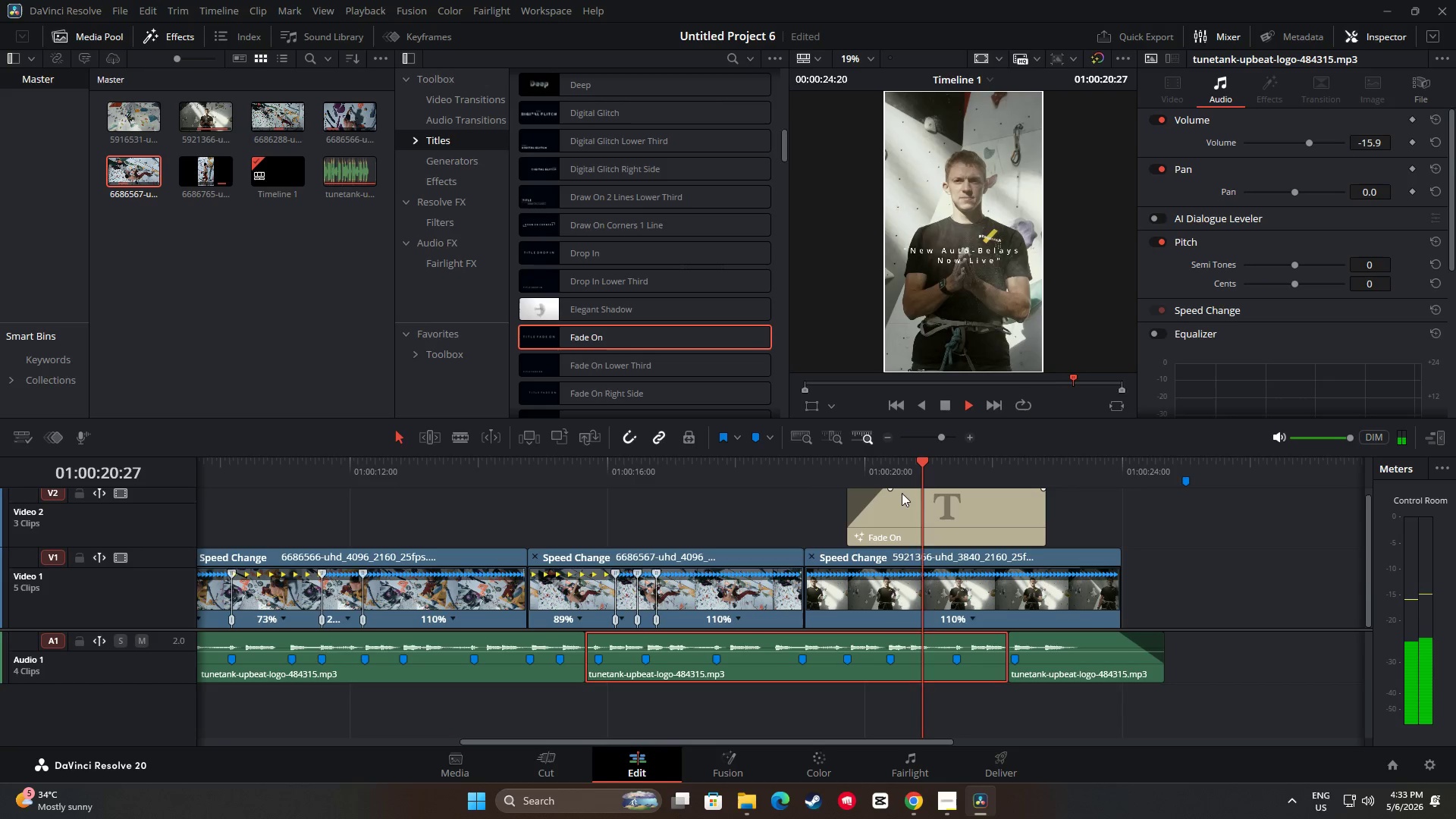 
key(Space)
 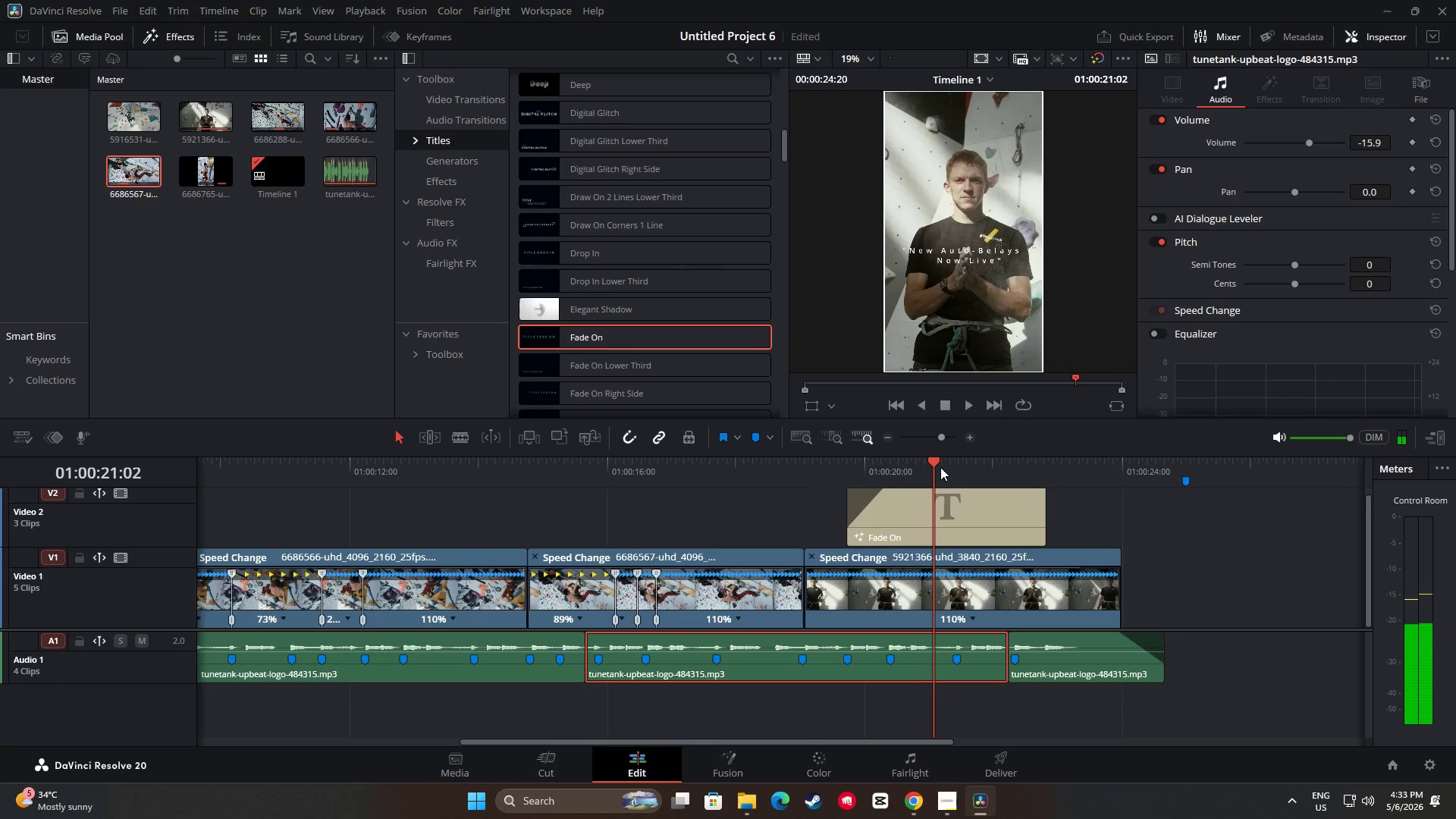 
left_click_drag(start_coordinate=[926, 463], to_coordinate=[773, 469])
 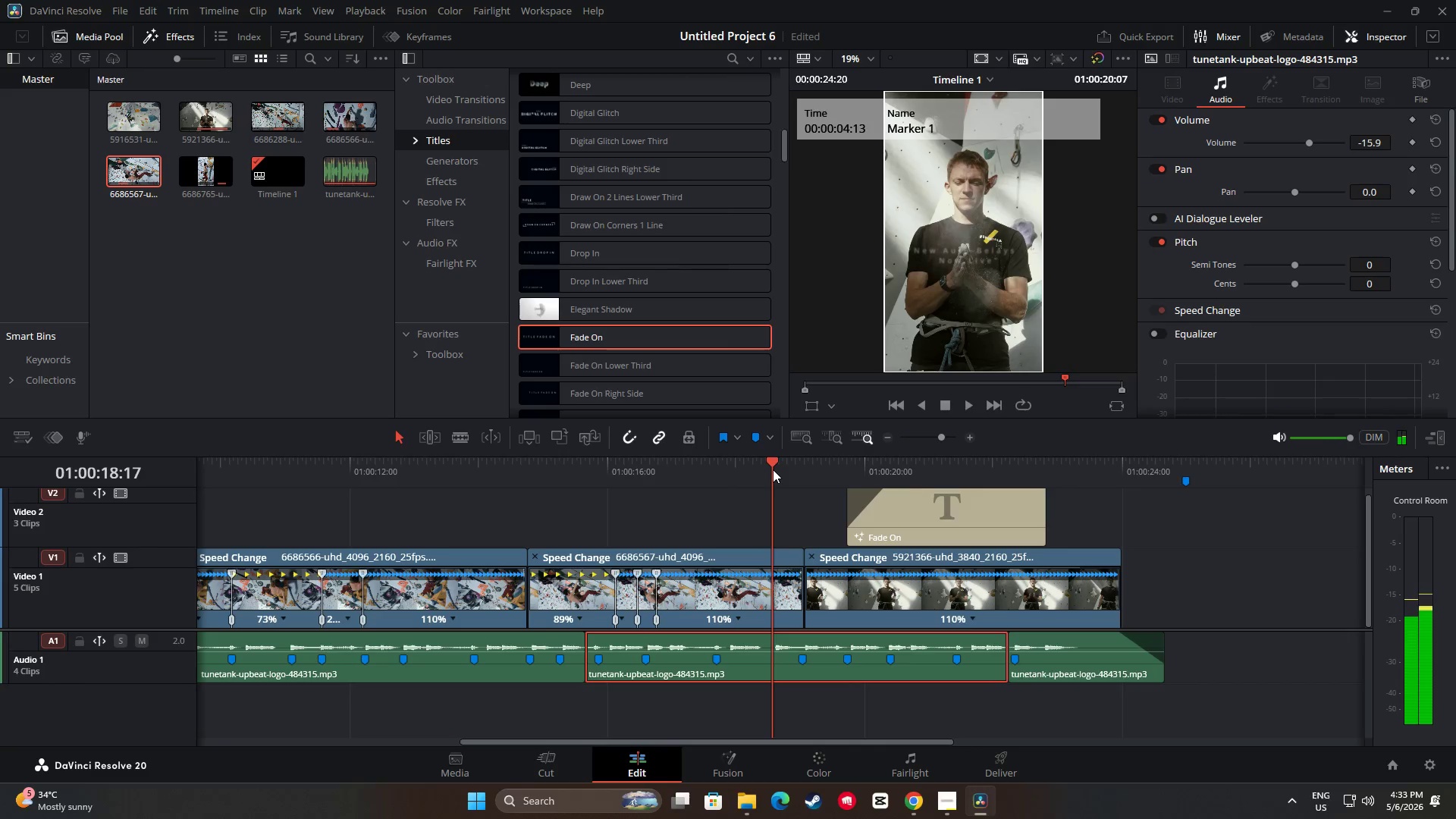 
key(Space)
 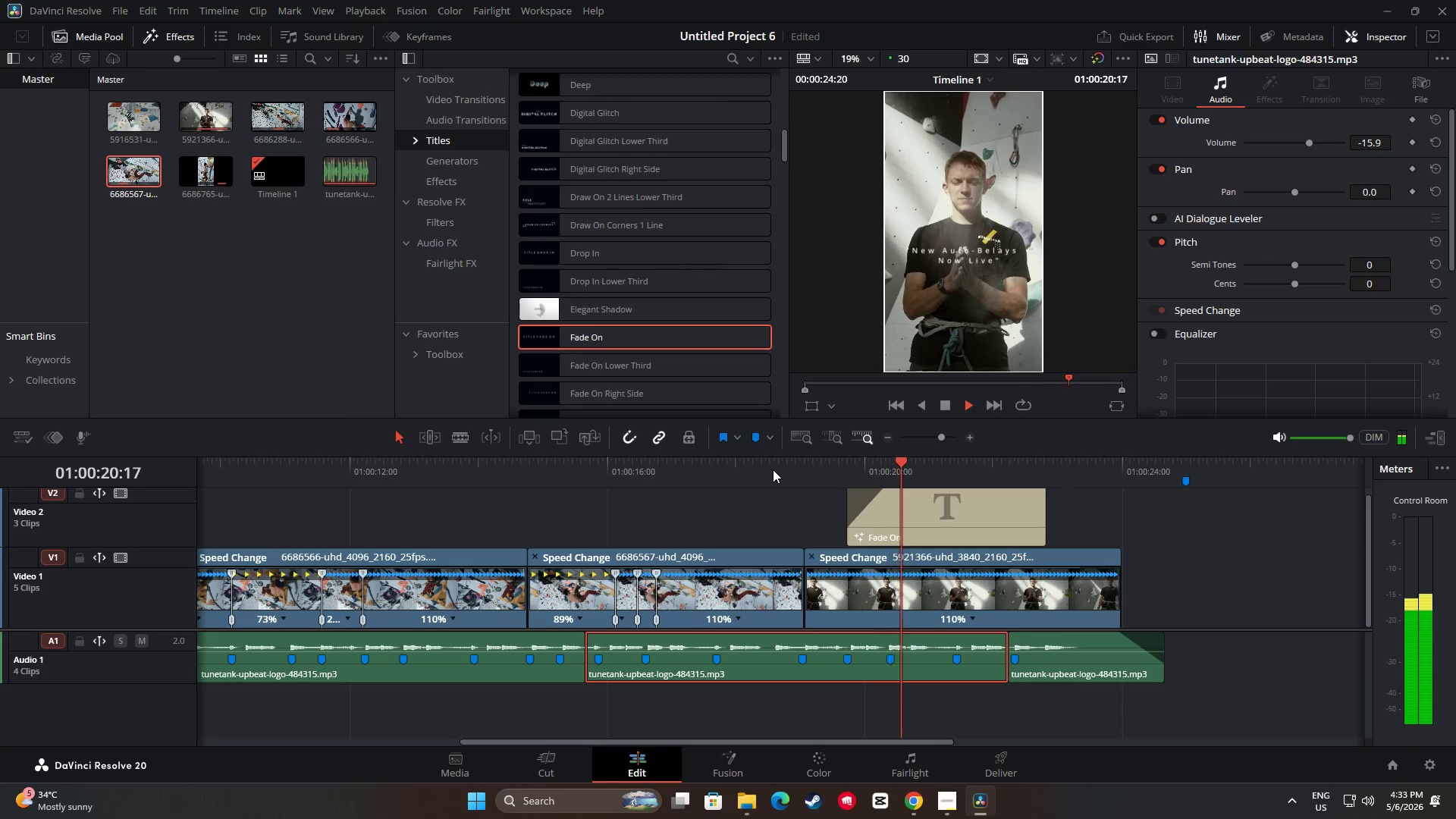 
key(Space)
 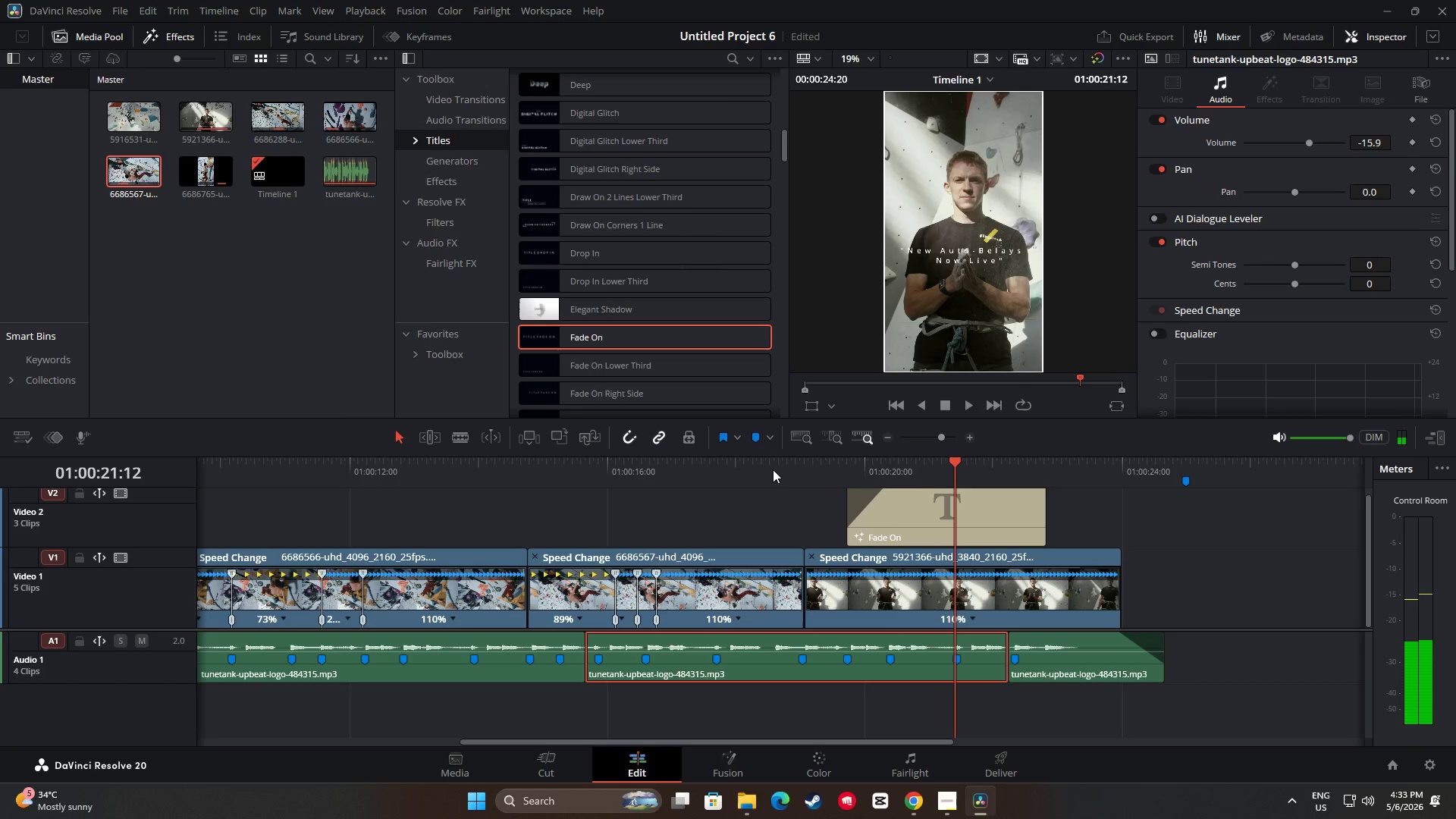 
key(Space)
 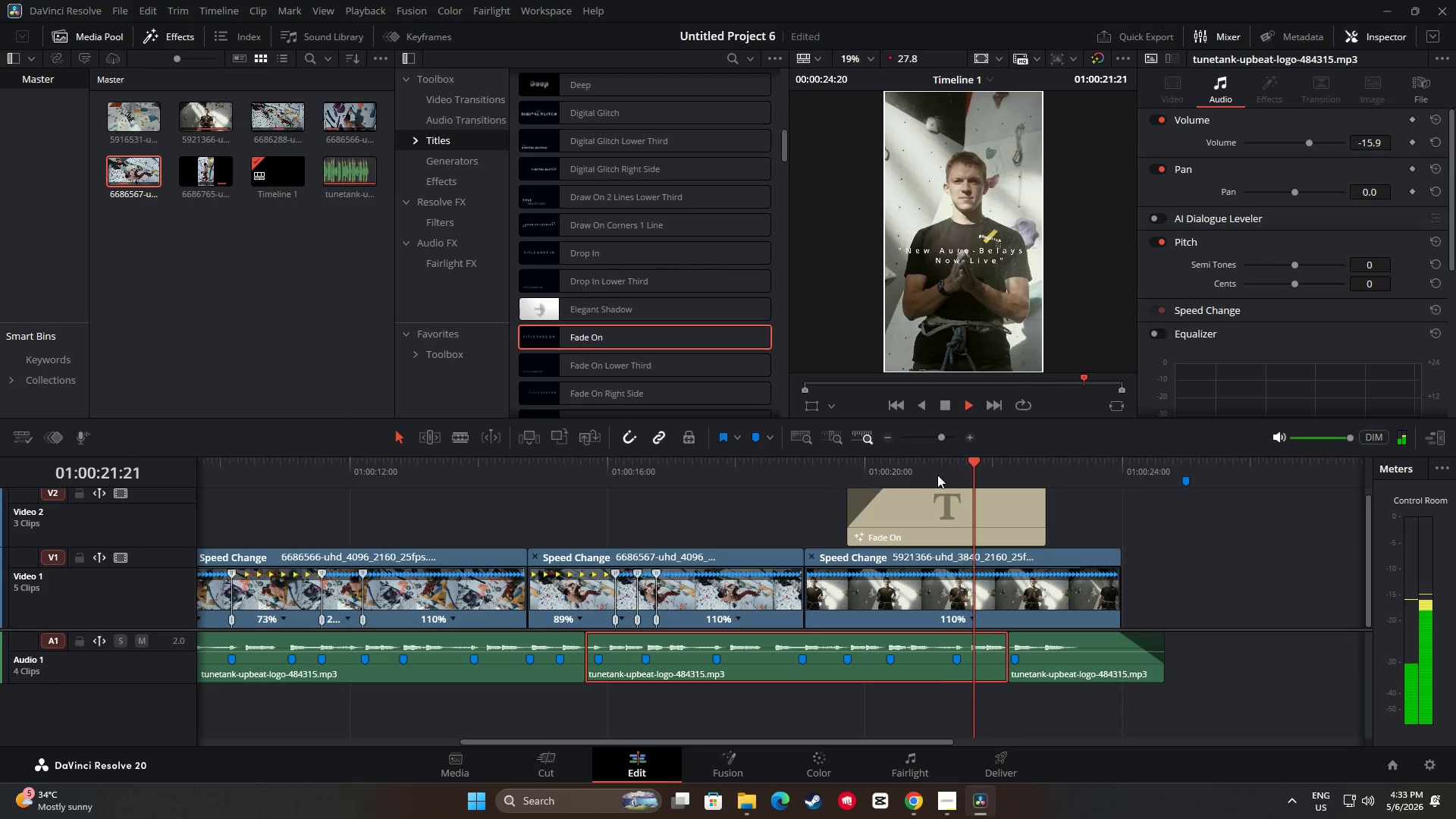 
key(Space)
 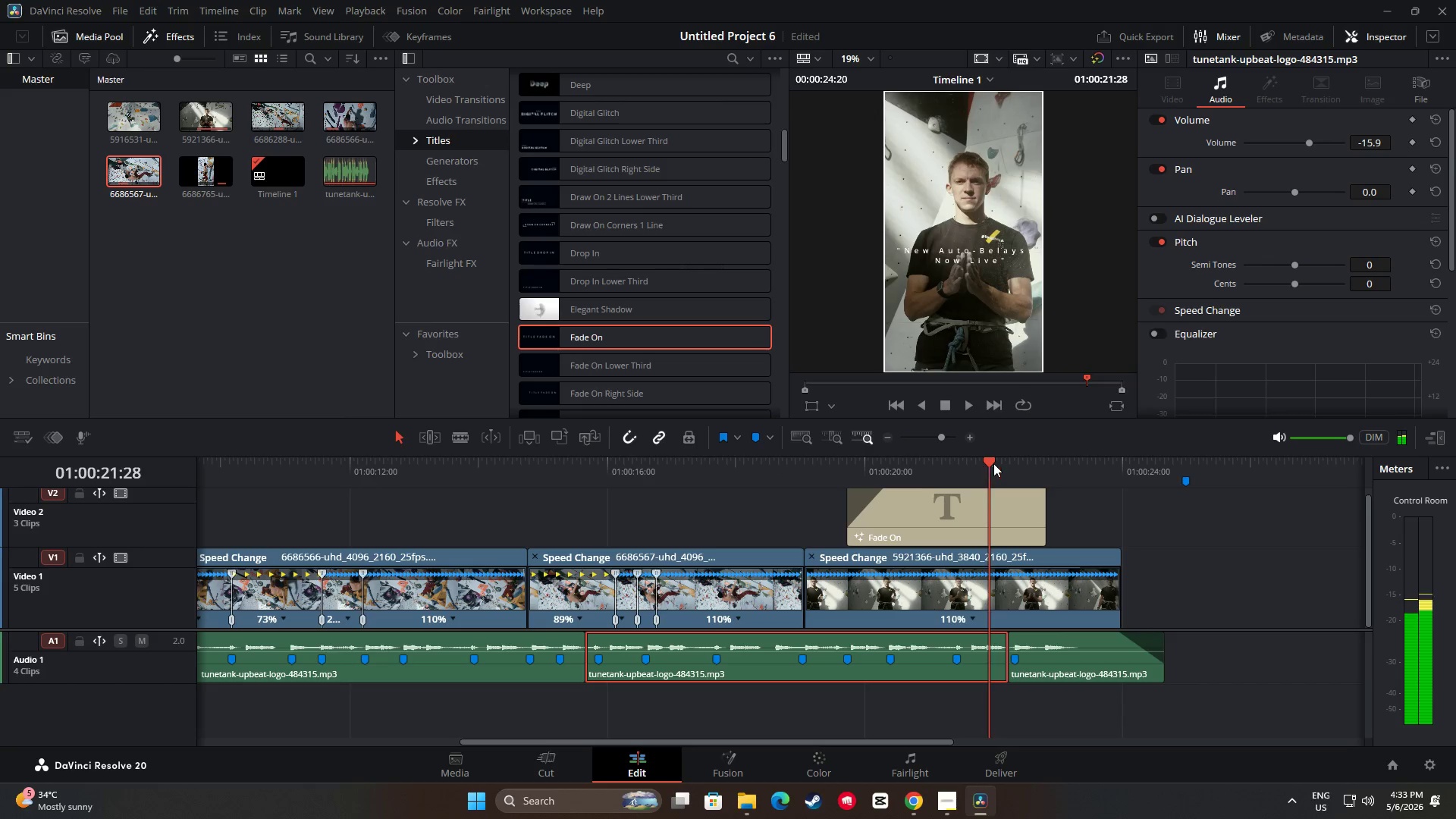 
left_click_drag(start_coordinate=[999, 460], to_coordinate=[746, 481])
 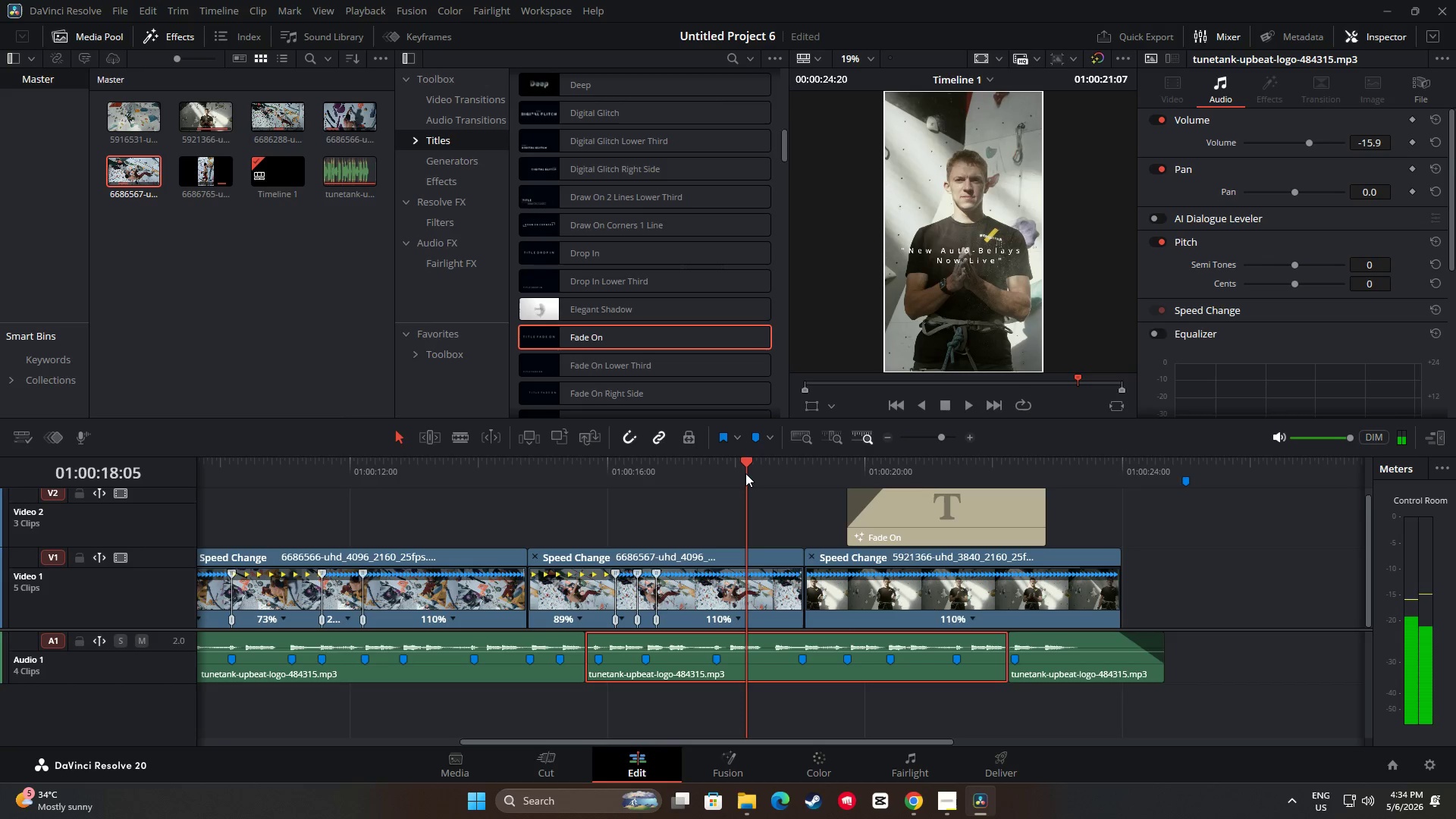 
key(Space)
 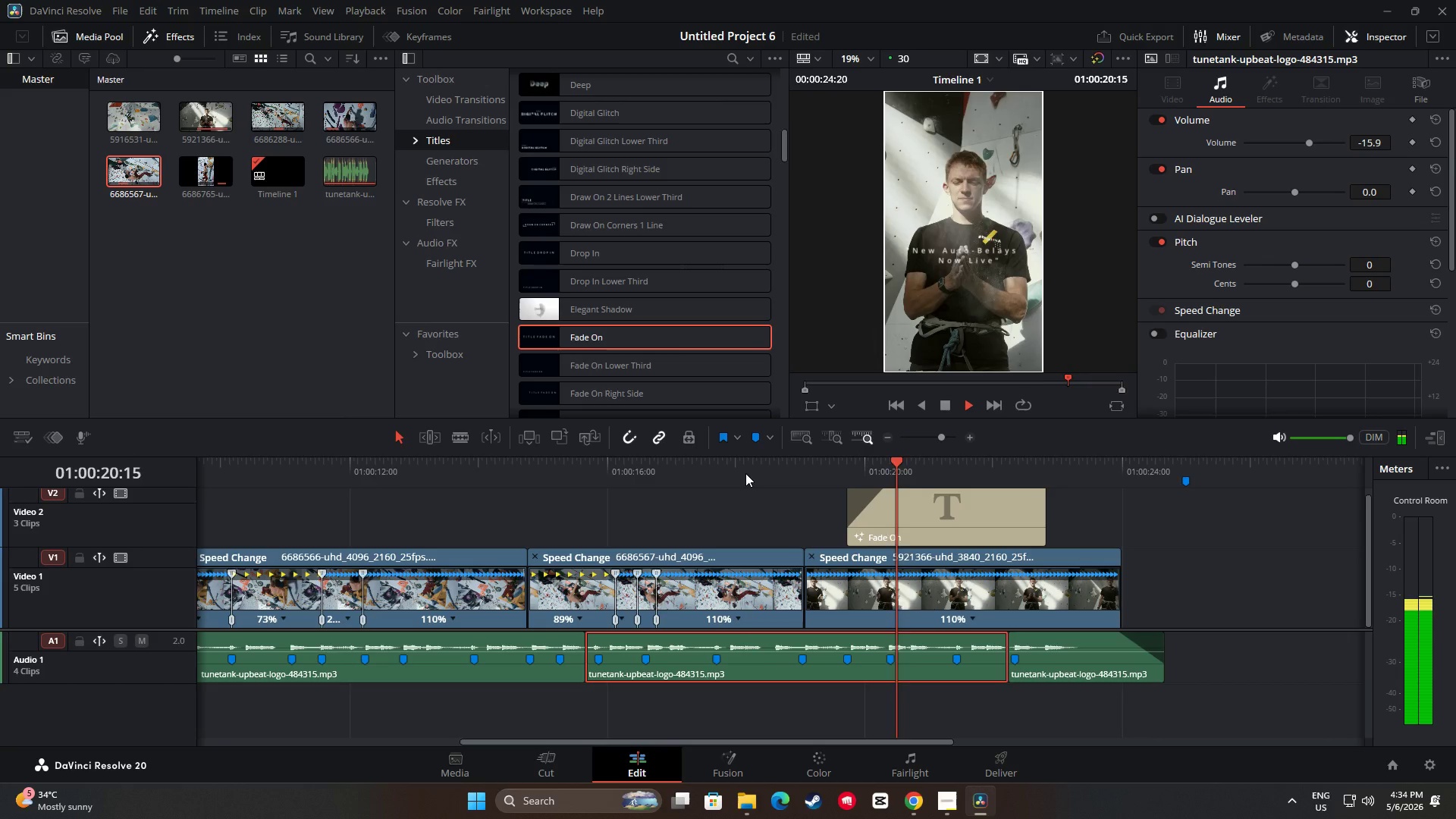 
key(Space)
 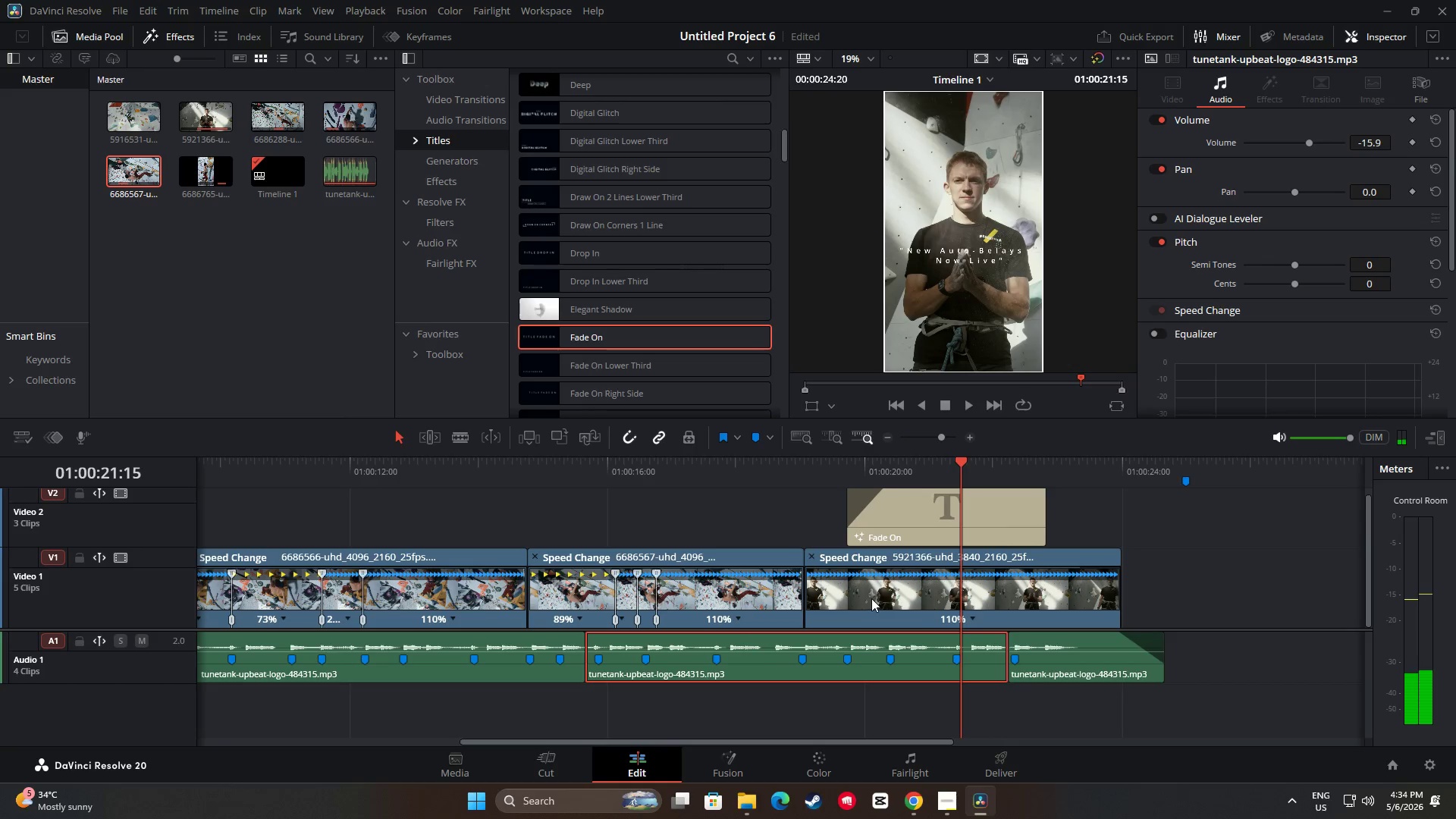 
mouse_move([839, 595])
 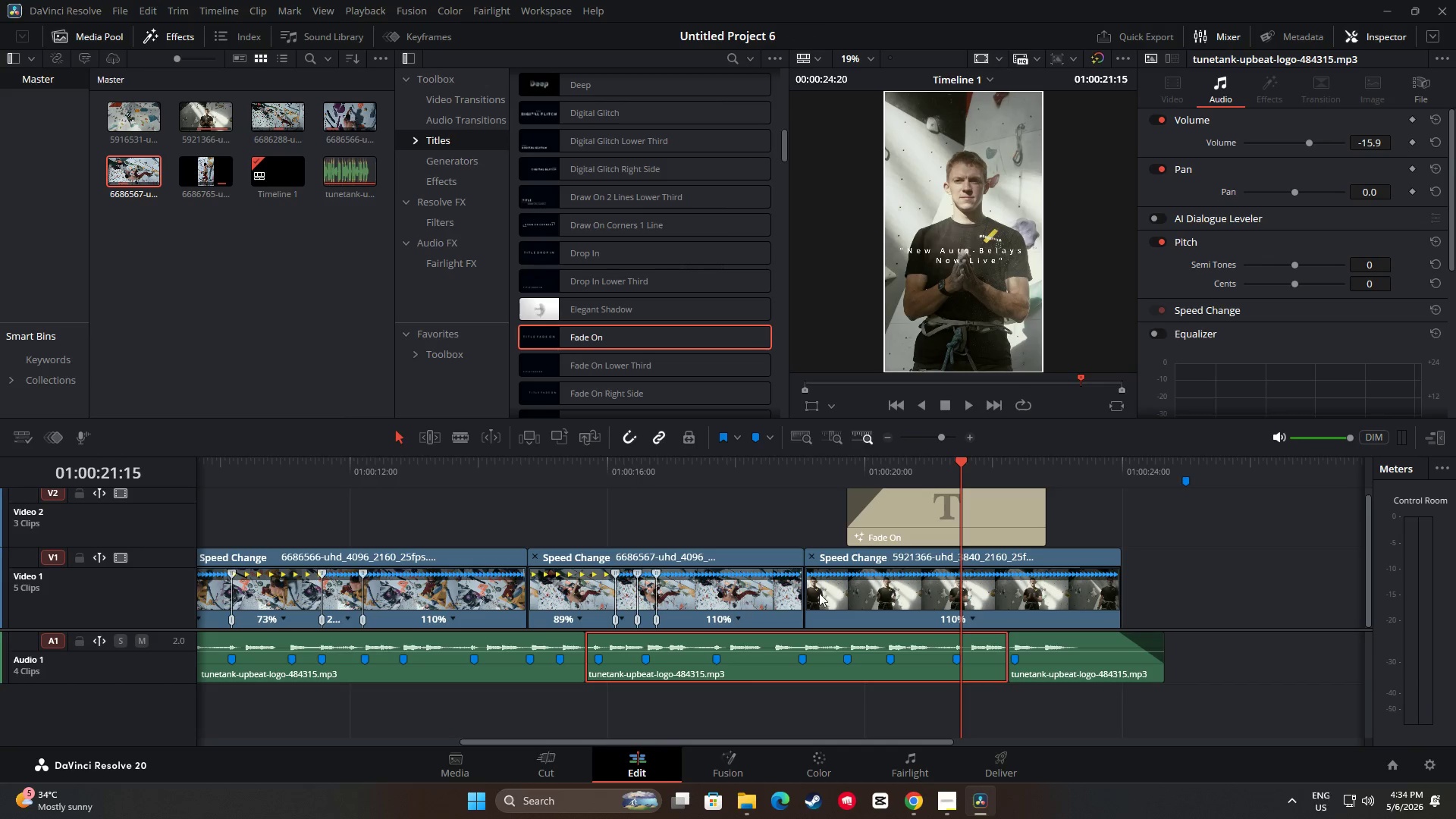 
left_click_drag(start_coordinate=[849, 595], to_coordinate=[865, 594])
 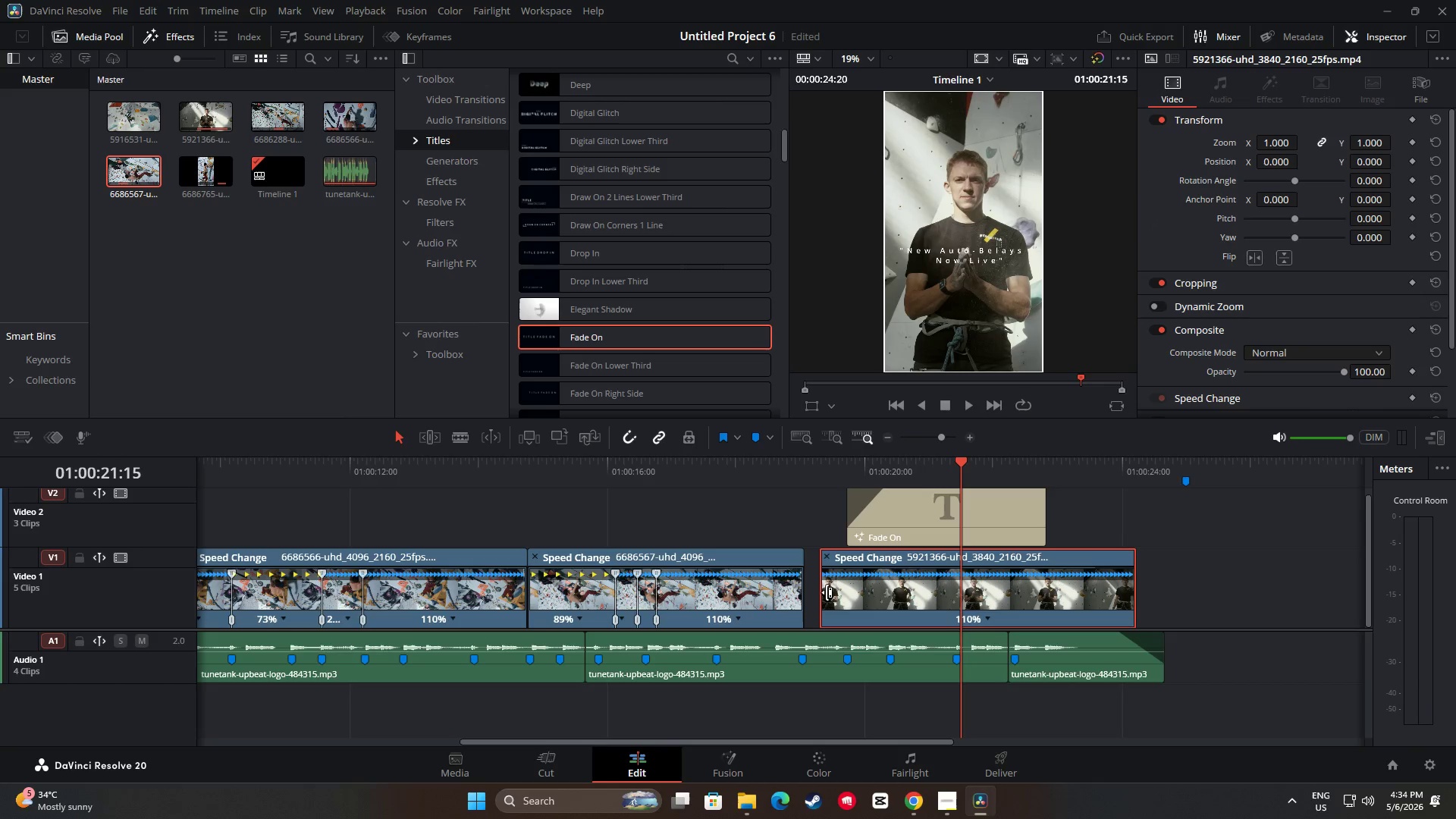 
left_click_drag(start_coordinate=[825, 592], to_coordinate=[819, 592])
 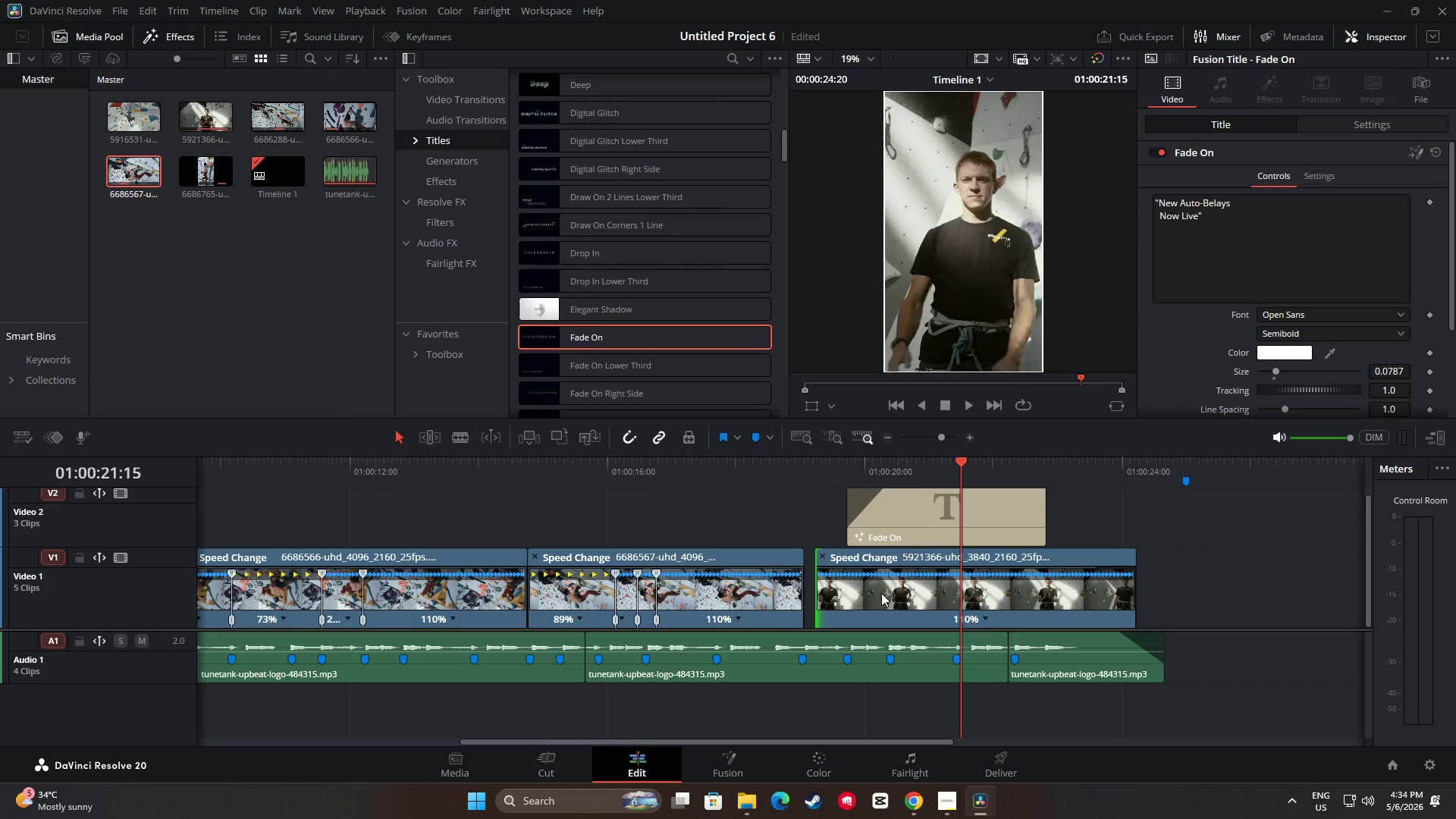 
left_click_drag(start_coordinate=[880, 592], to_coordinate=[869, 590])
 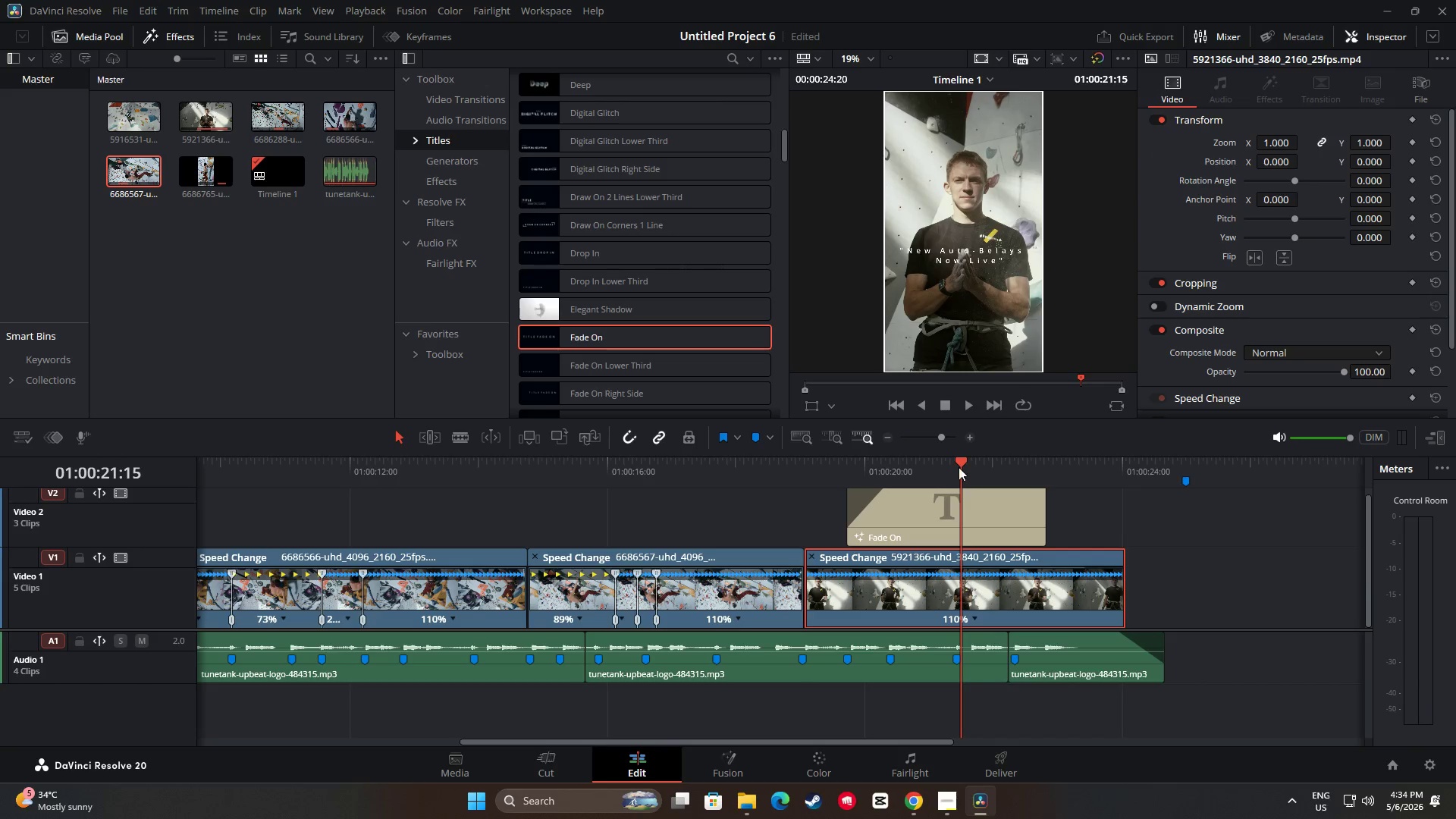 
left_click_drag(start_coordinate=[962, 466], to_coordinate=[773, 474])
 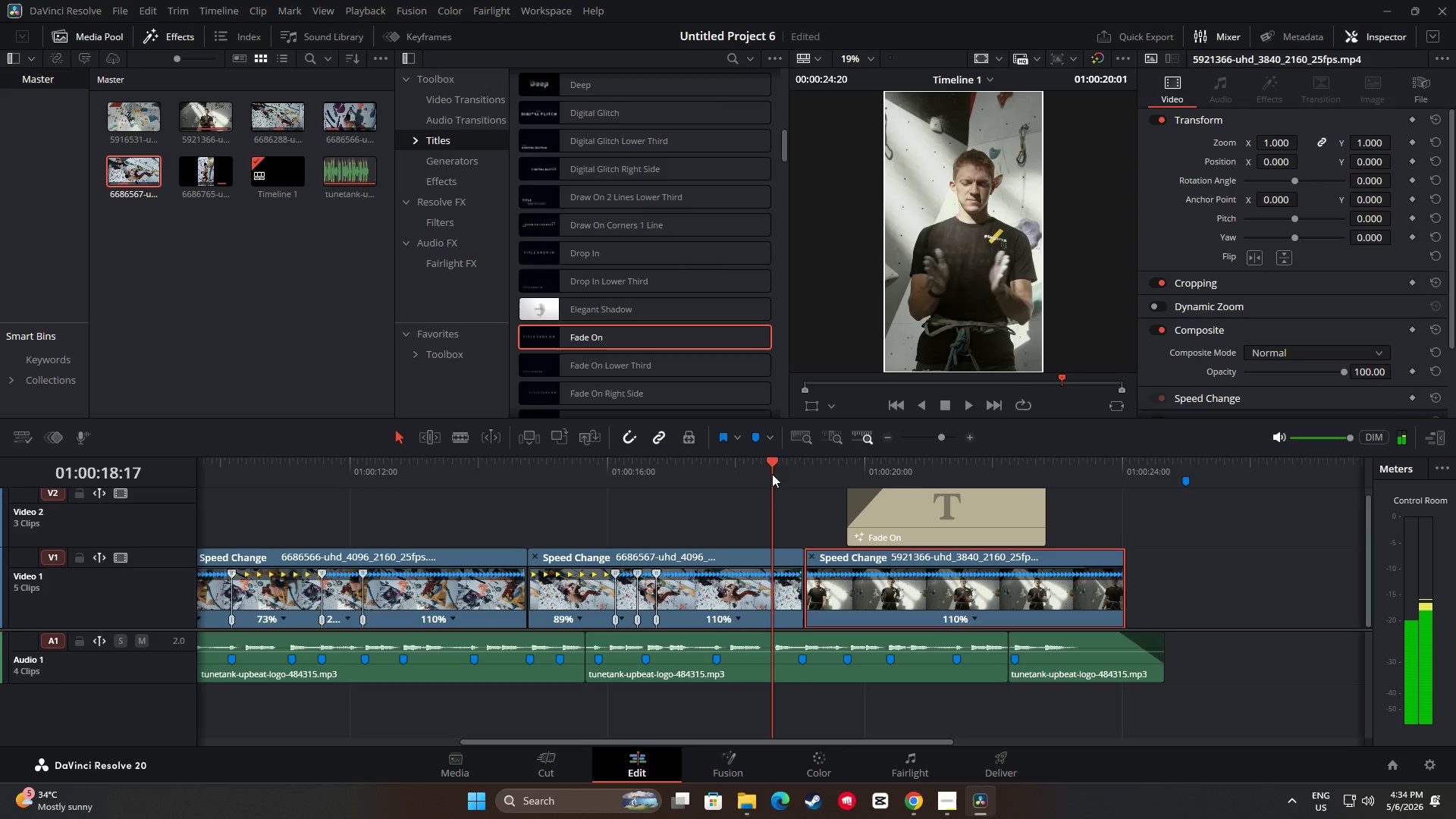 
key(Space)
 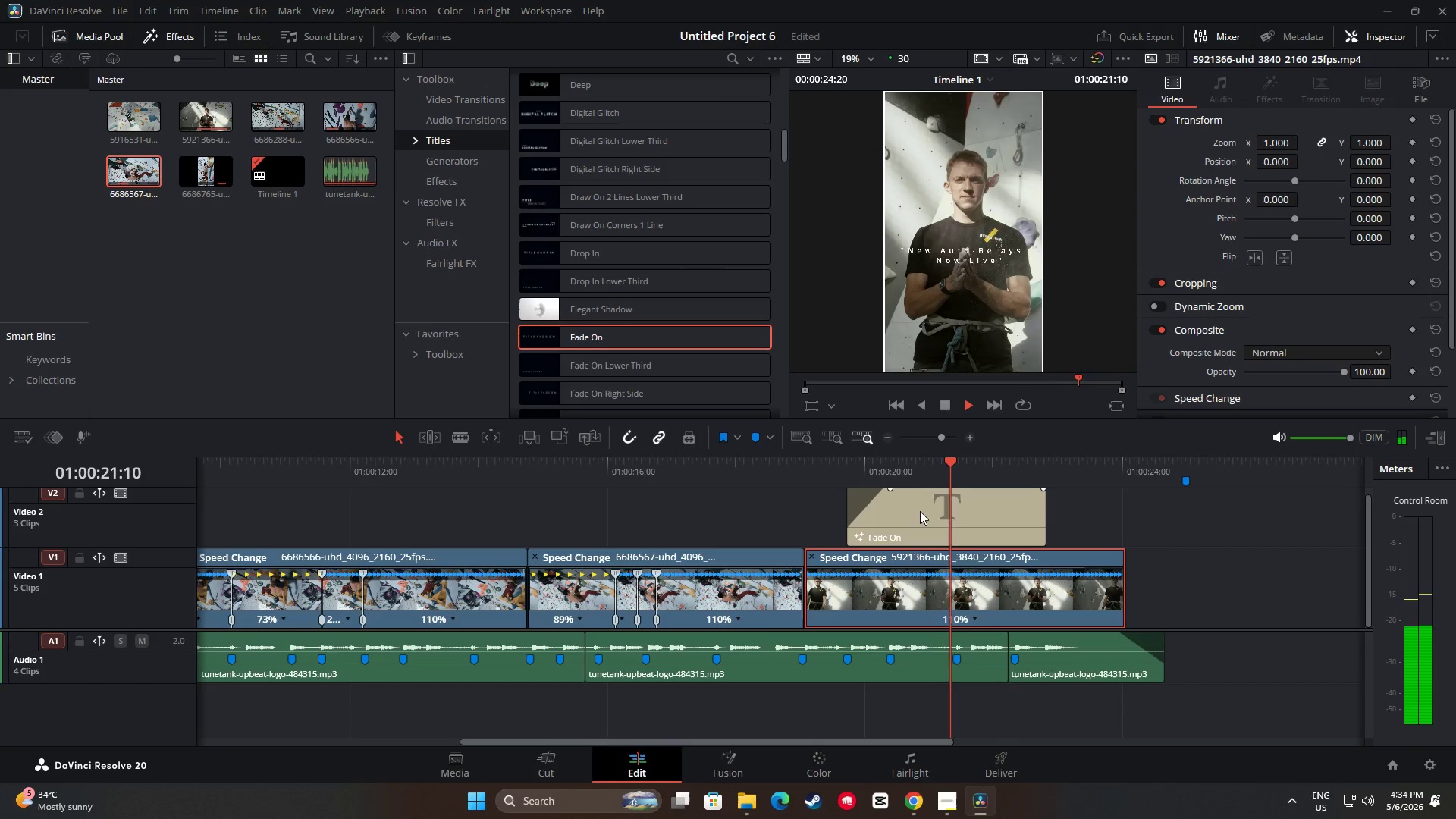 
key(Space)
 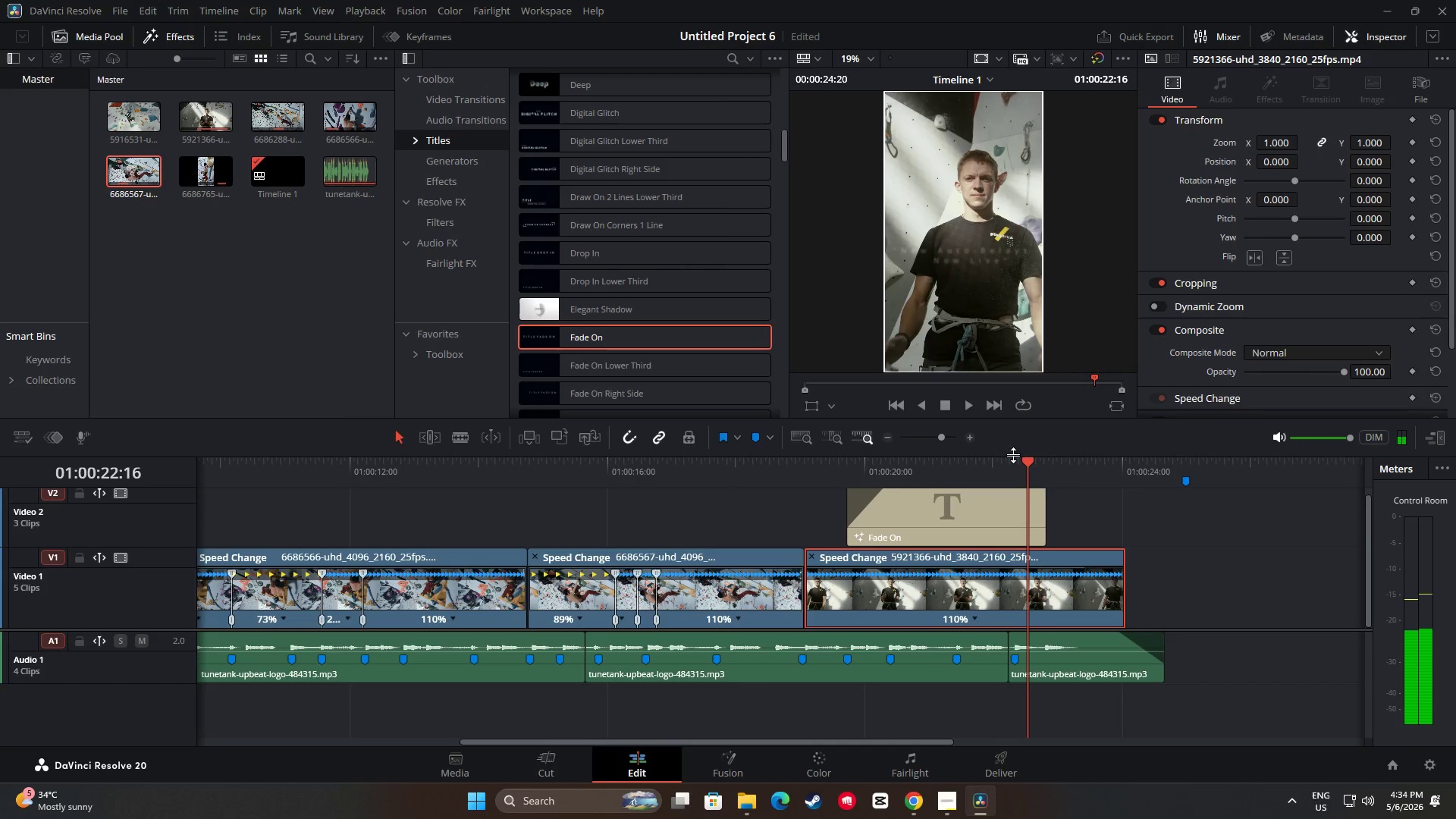 
left_click_drag(start_coordinate=[1028, 465], to_coordinate=[769, 485])
 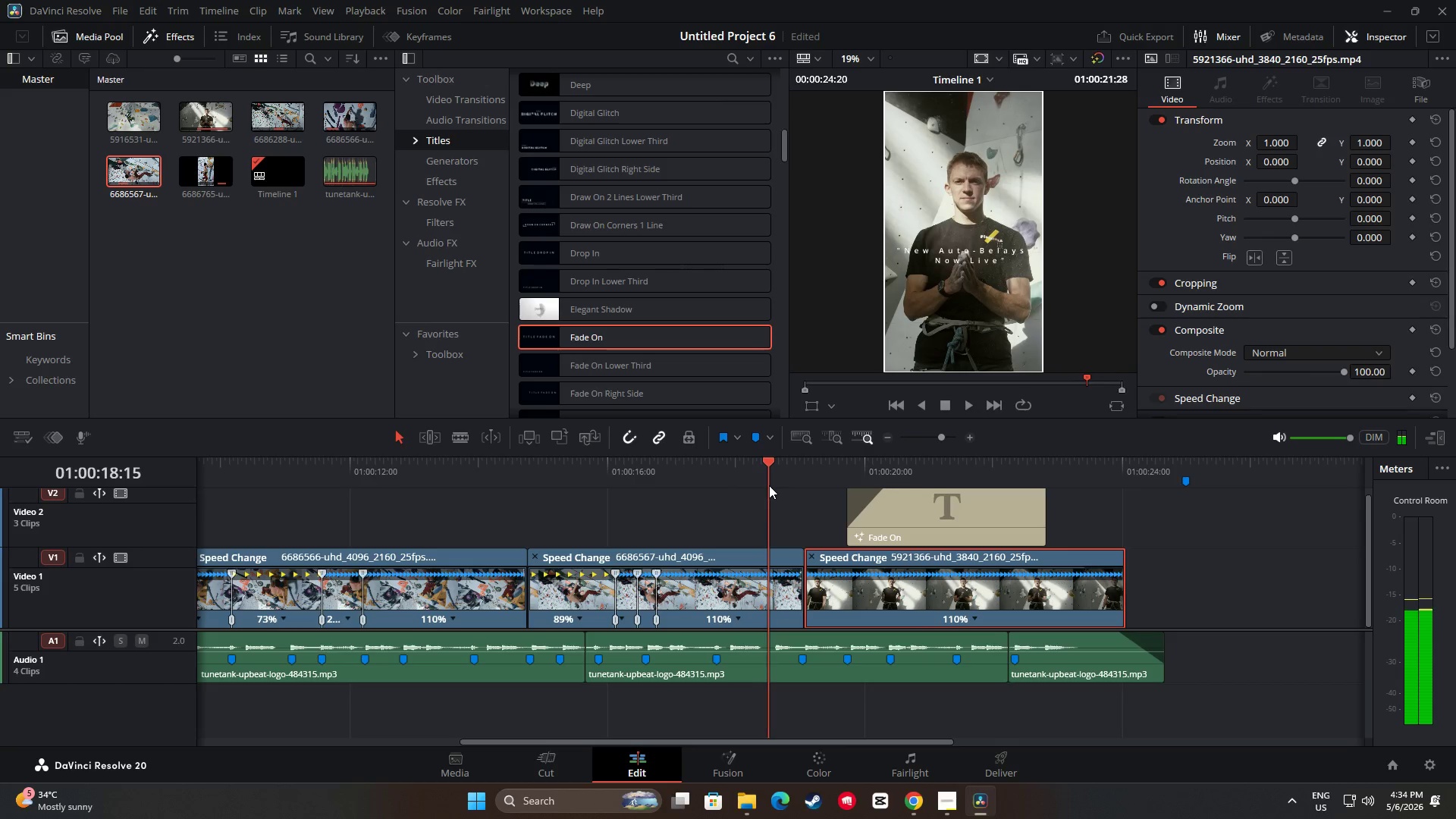 
key(Space)
 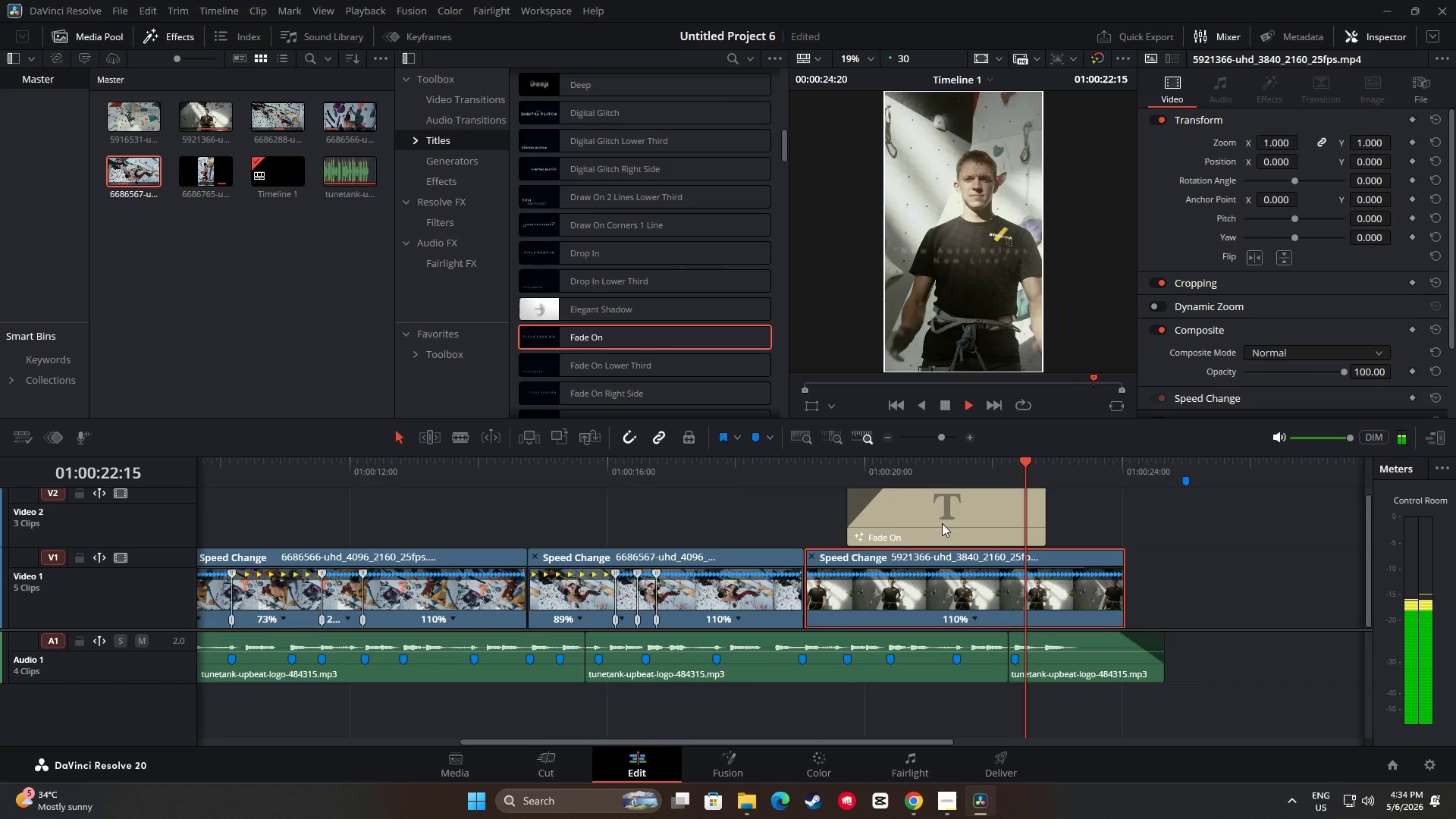 
wait(5.83)
 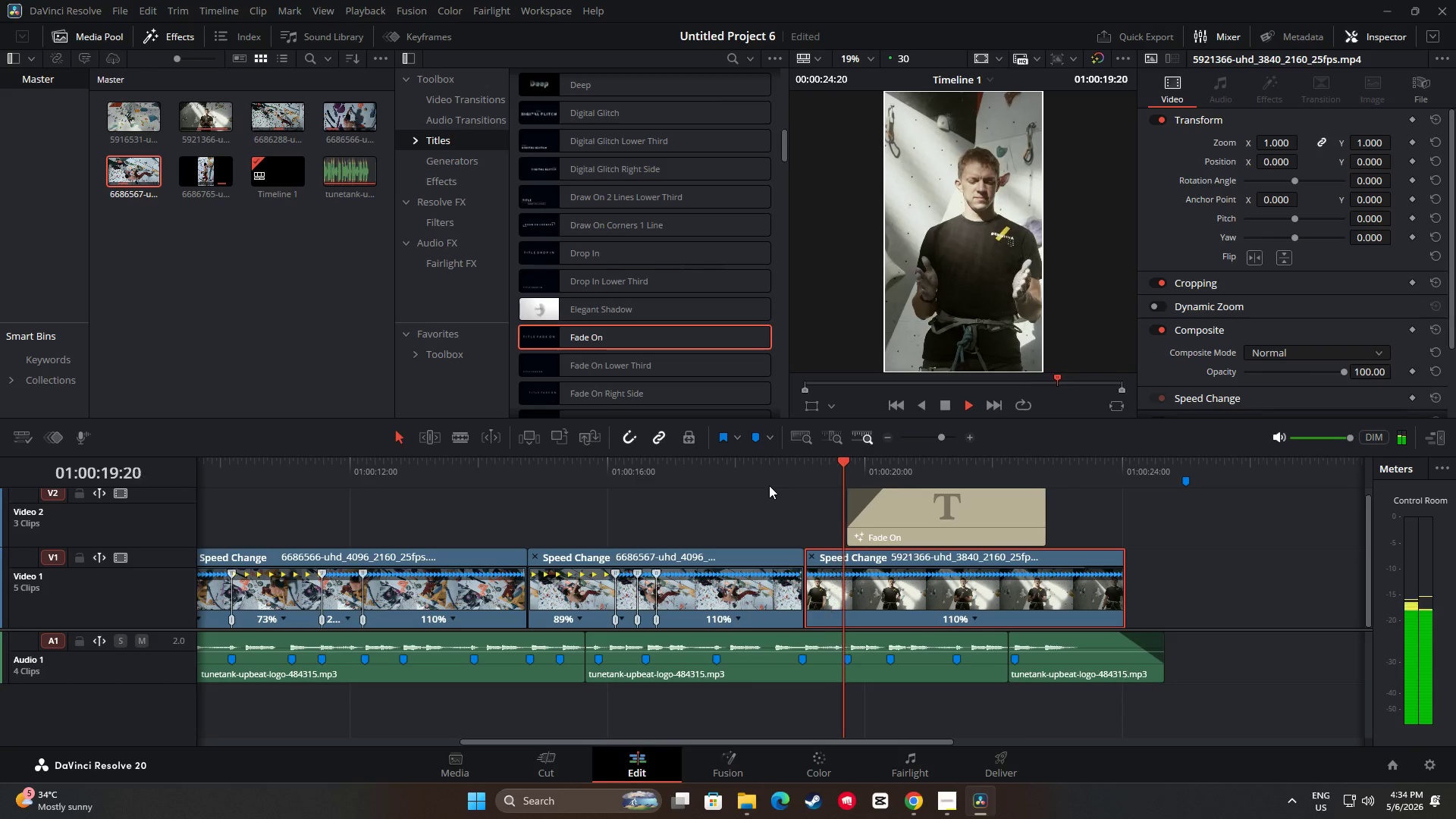 
key(Space)
 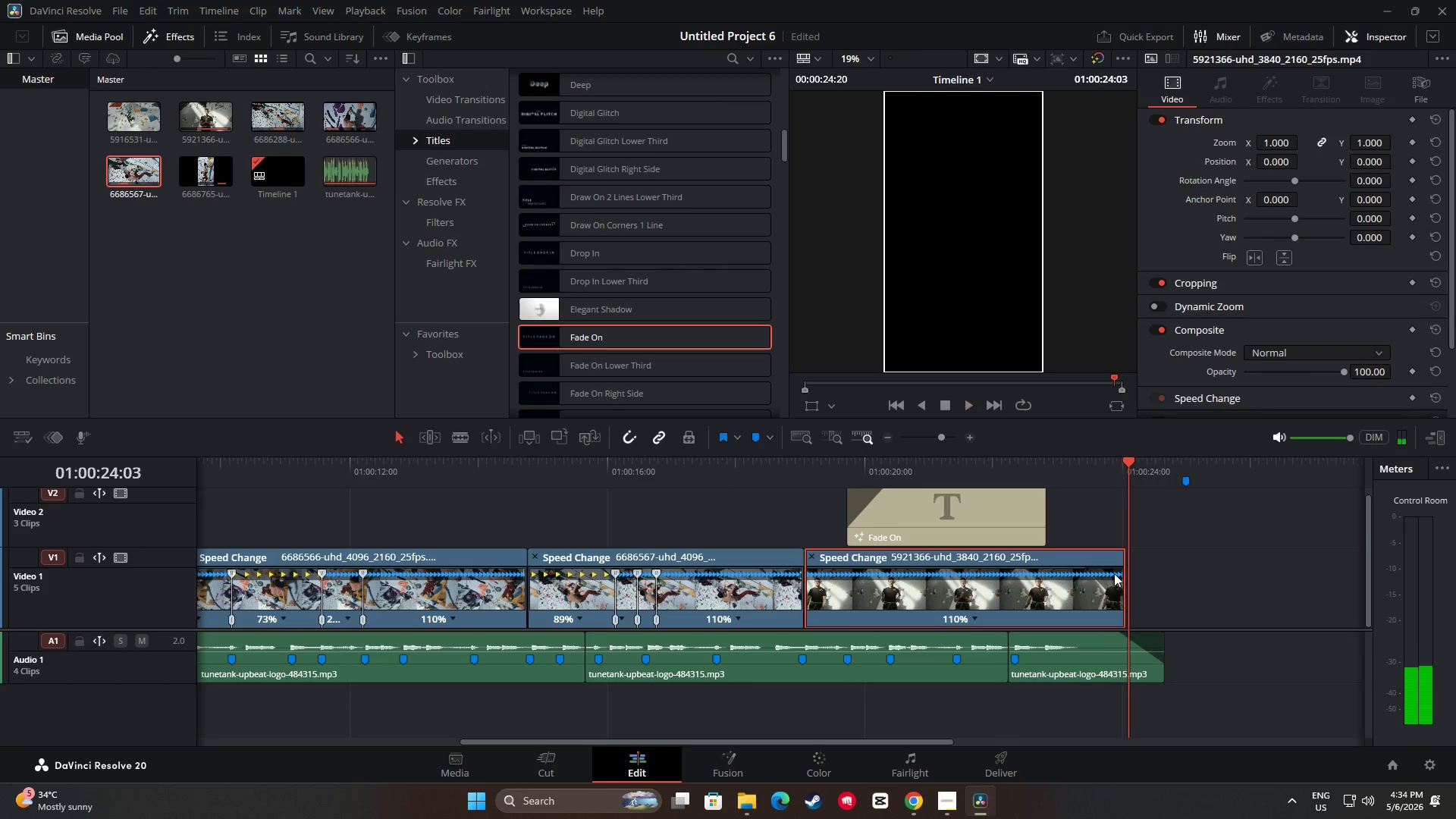 
left_click([1107, 574])
 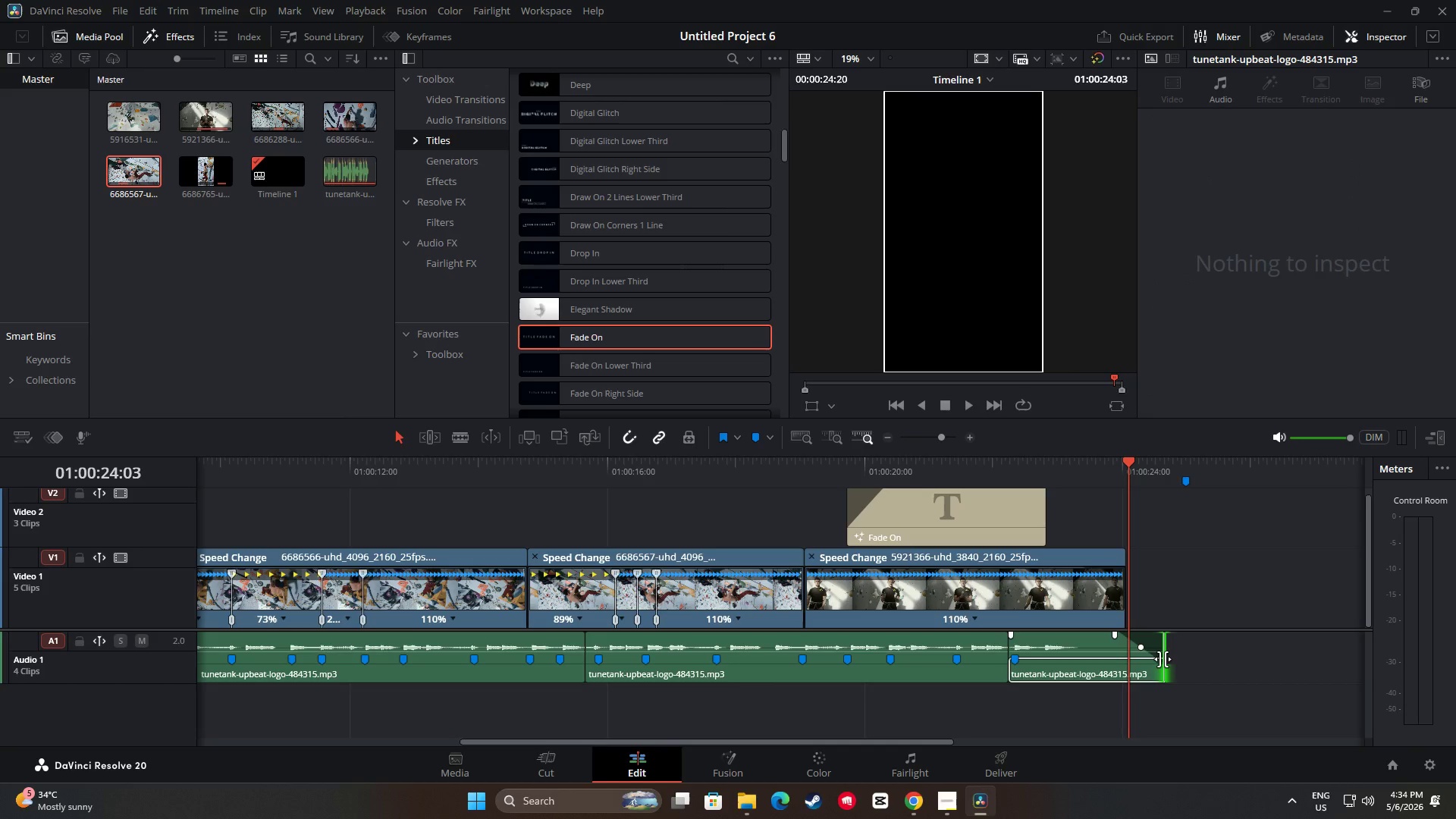 
wait(6.67)
 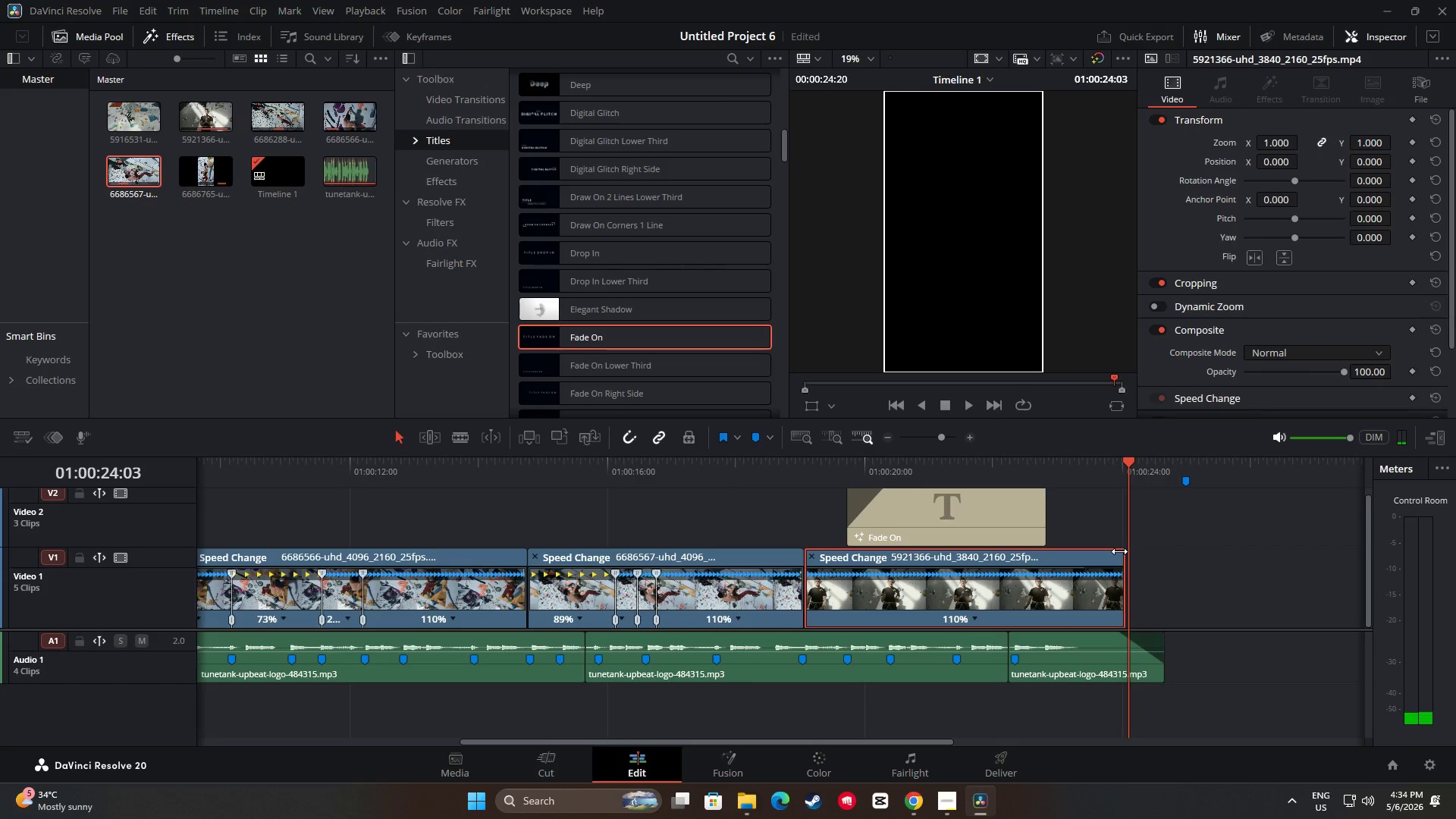 
left_click_drag(start_coordinate=[1121, 588], to_coordinate=[1172, 585])
 